 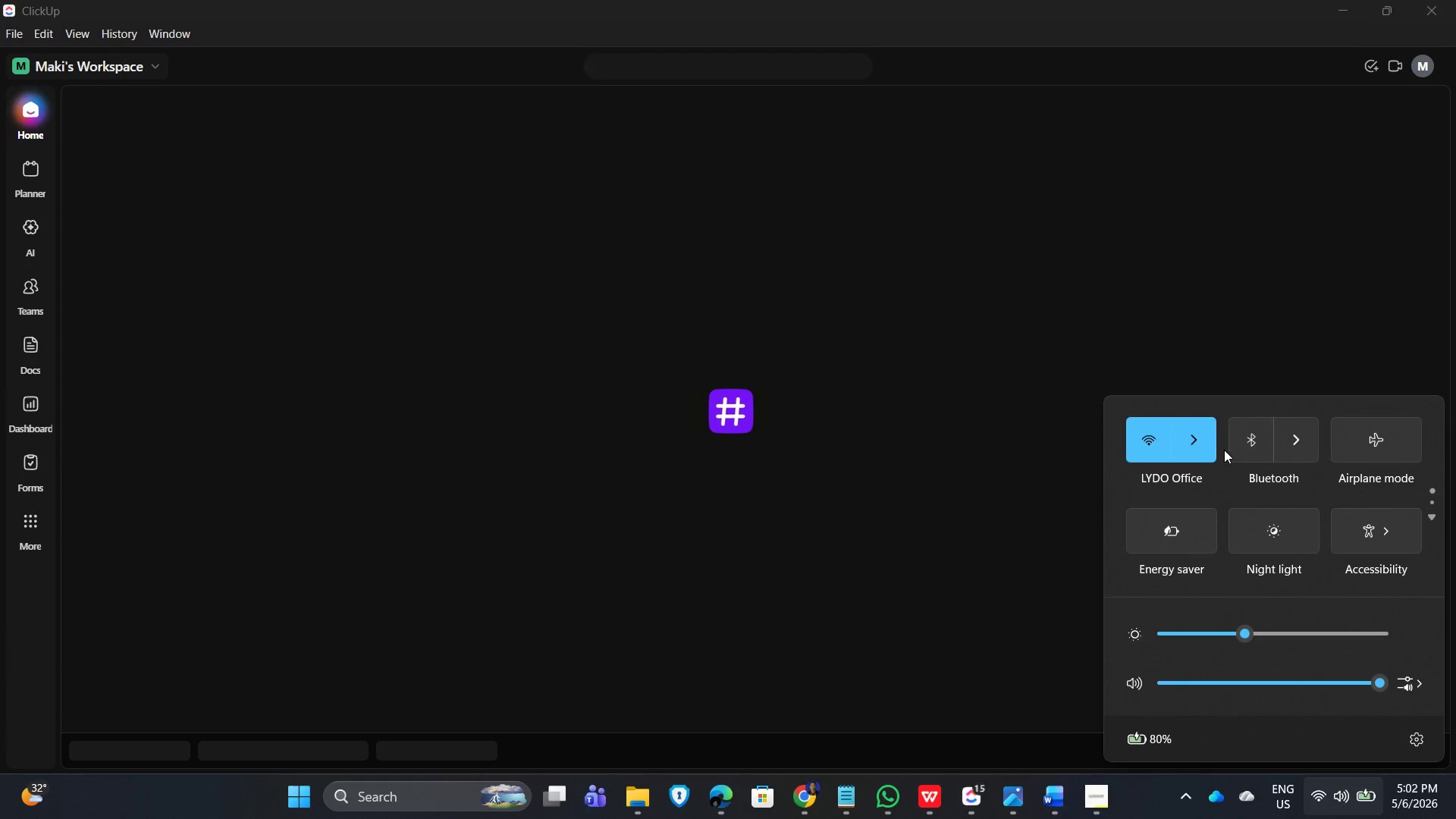 
left_click([1418, 745])
 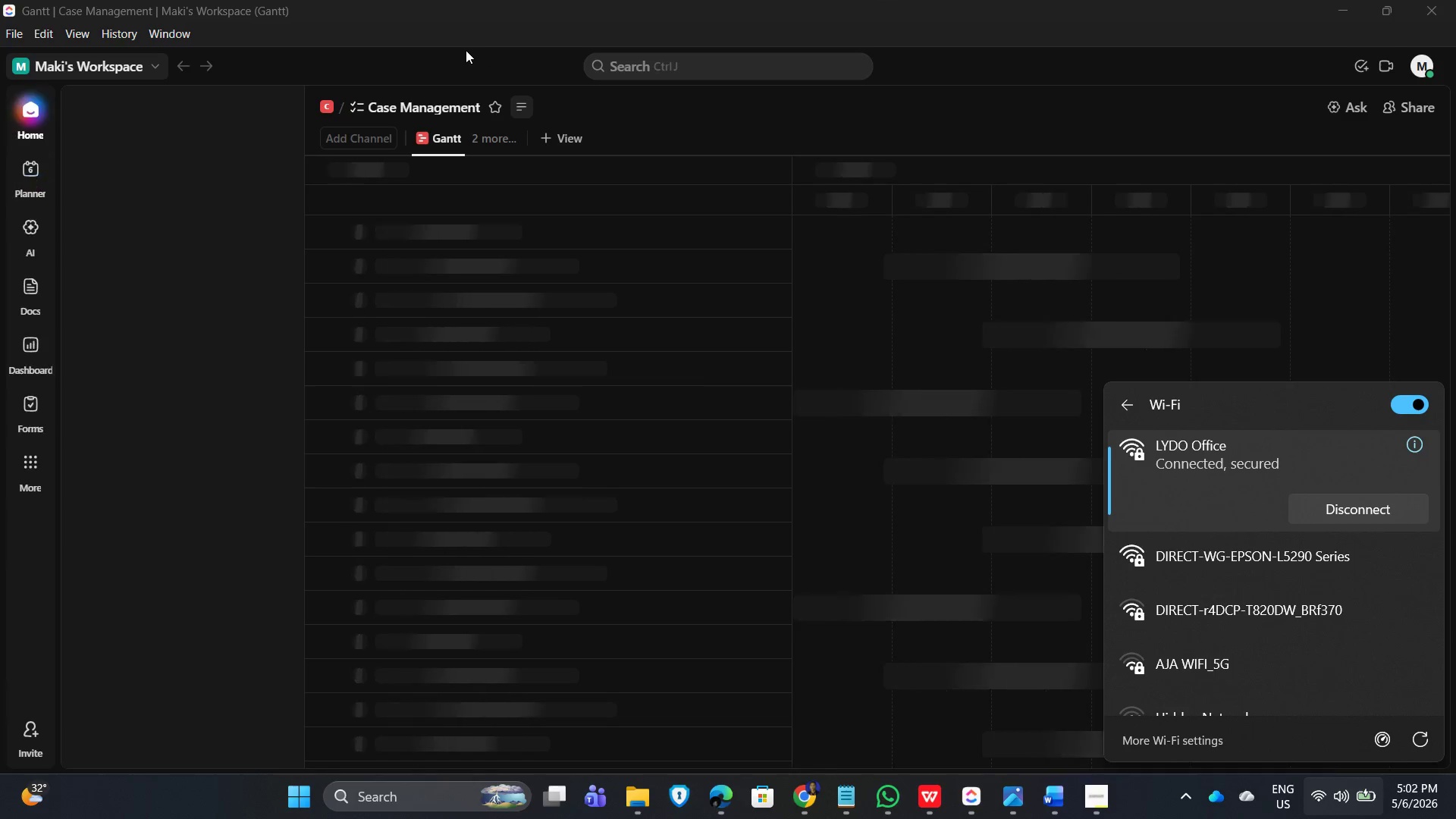 
left_click([622, 38])
 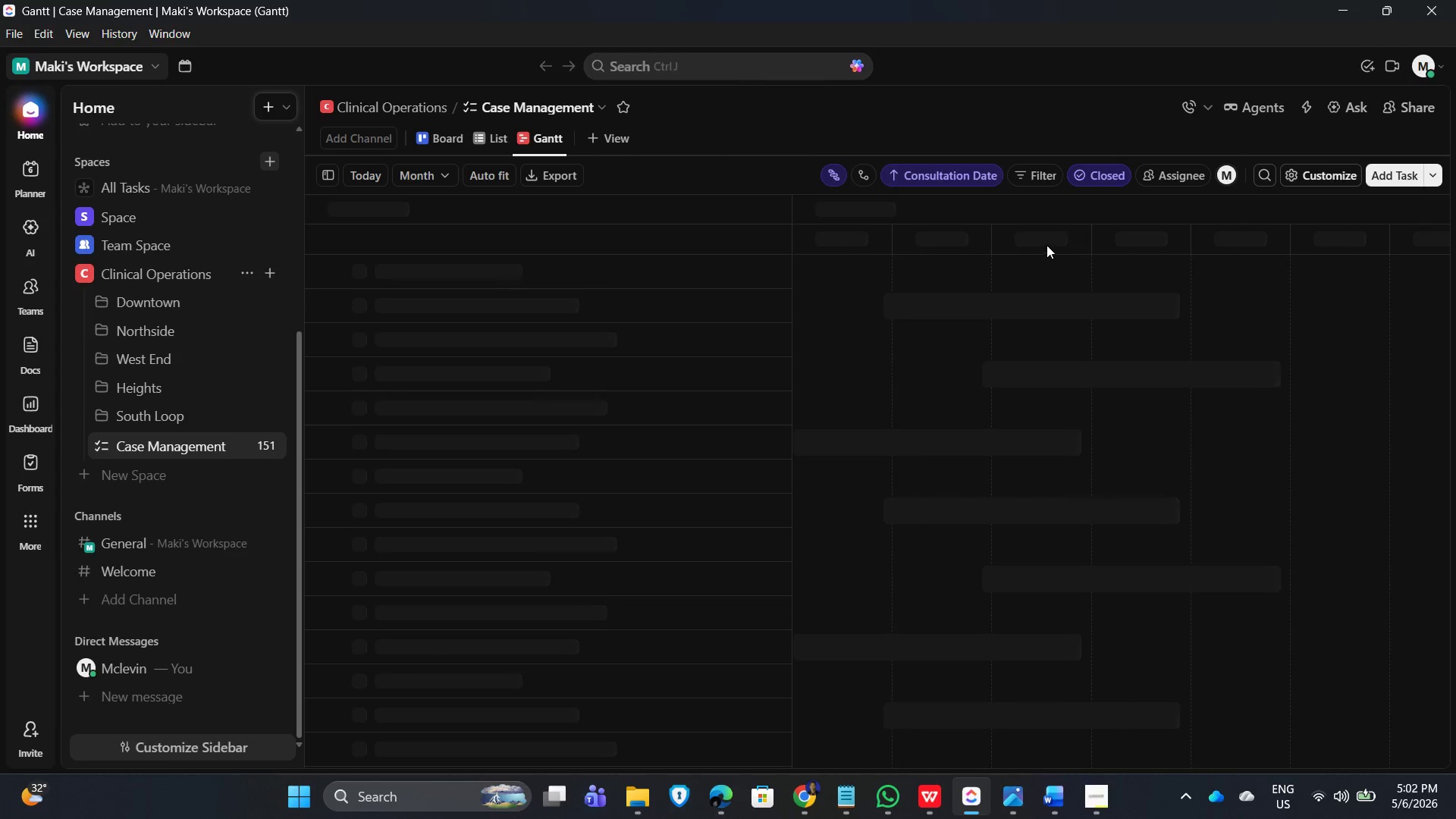 
mouse_move([965, 243])
 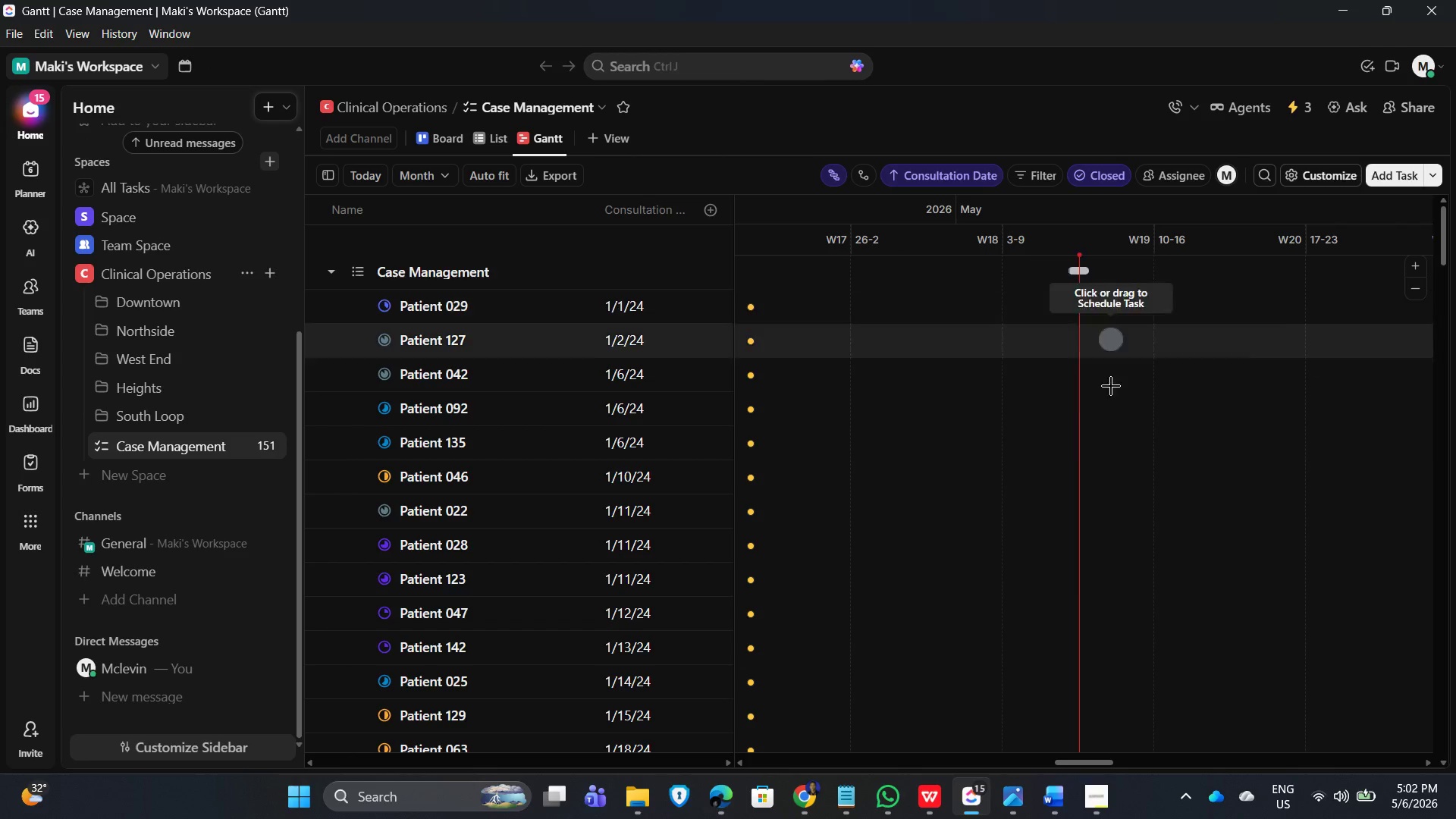 
left_click_drag(start_coordinate=[1076, 763], to_coordinate=[1042, 767])
 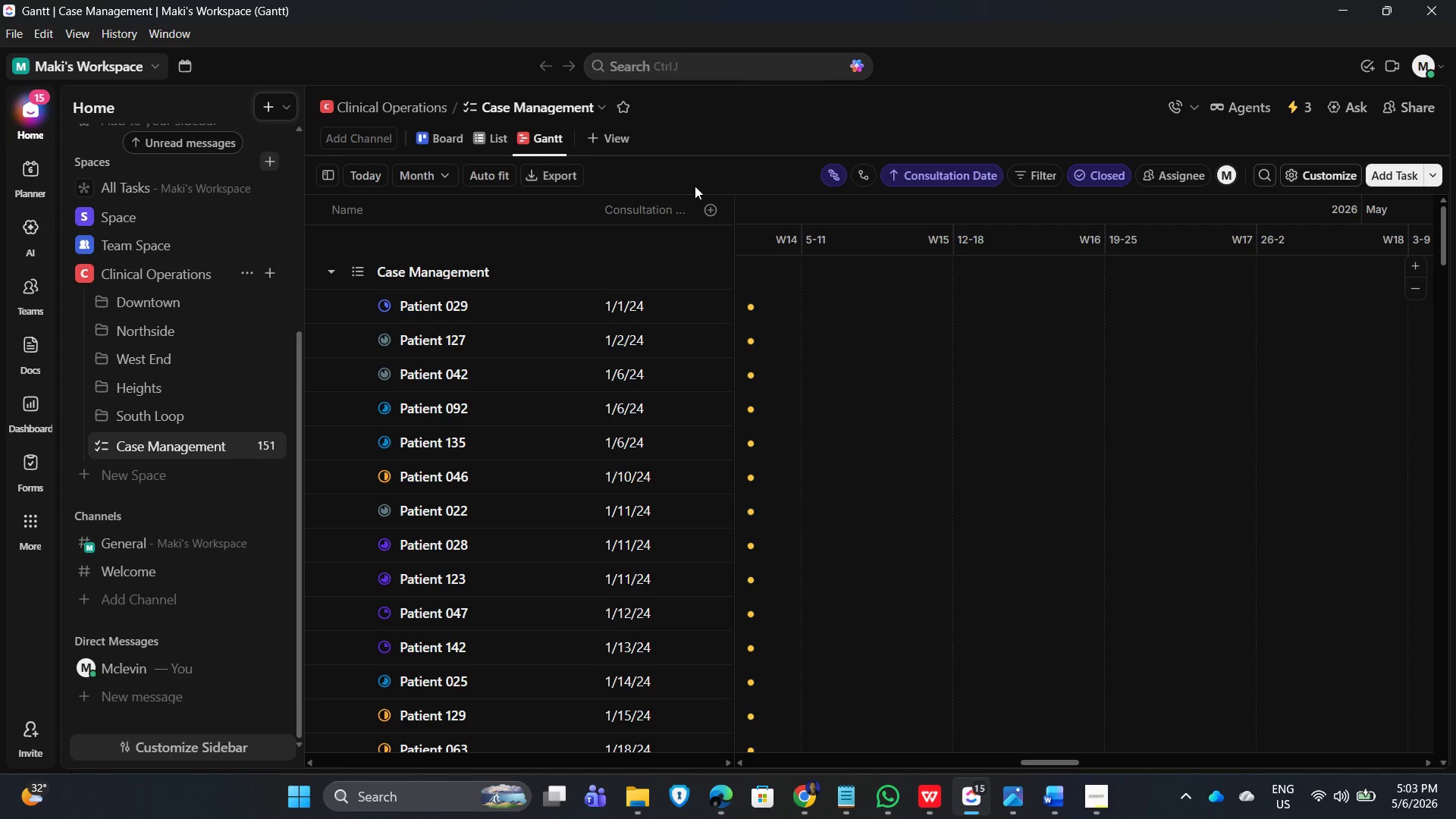 
left_click([1316, 169])
 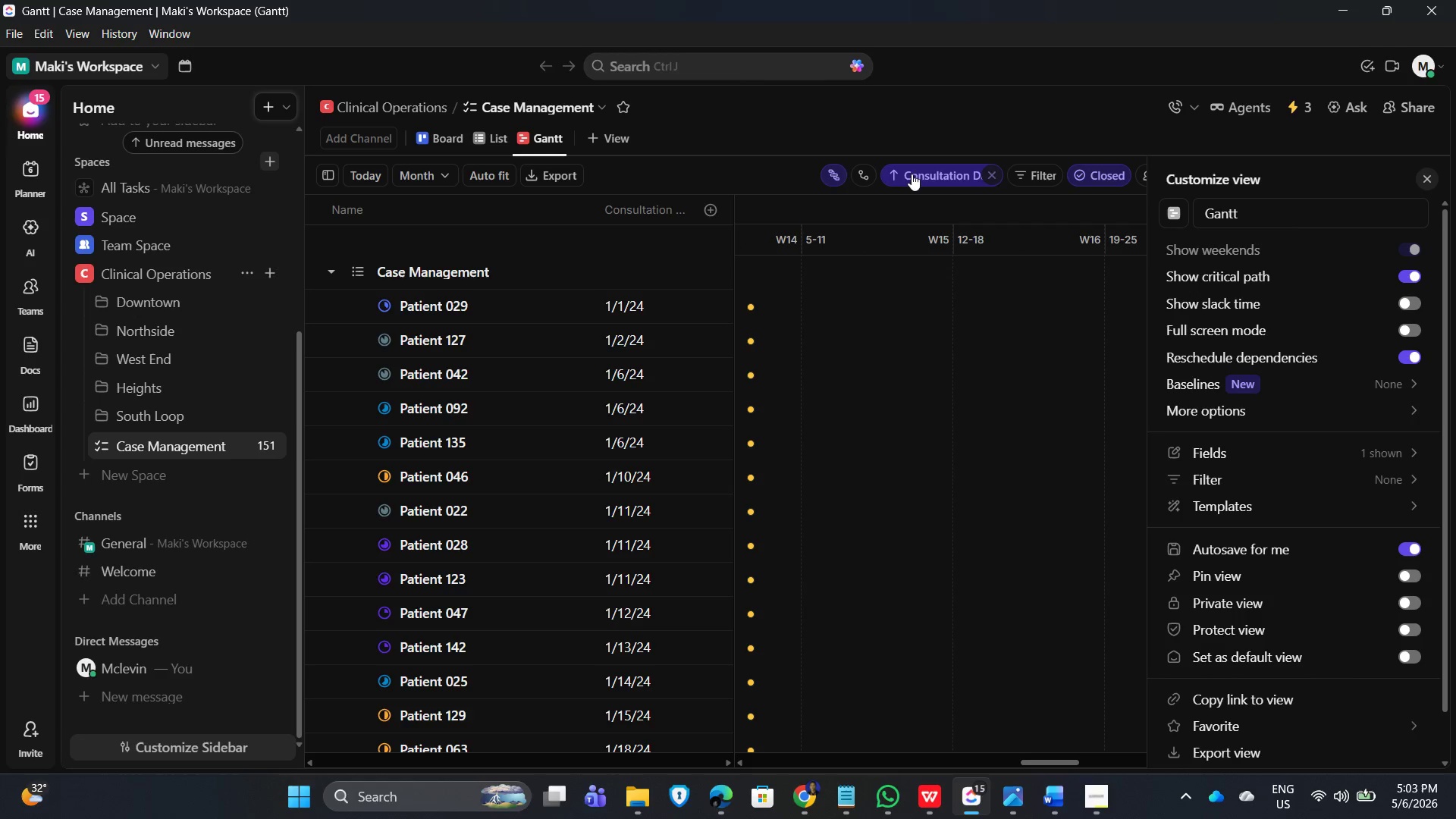 
left_click([996, 168])
 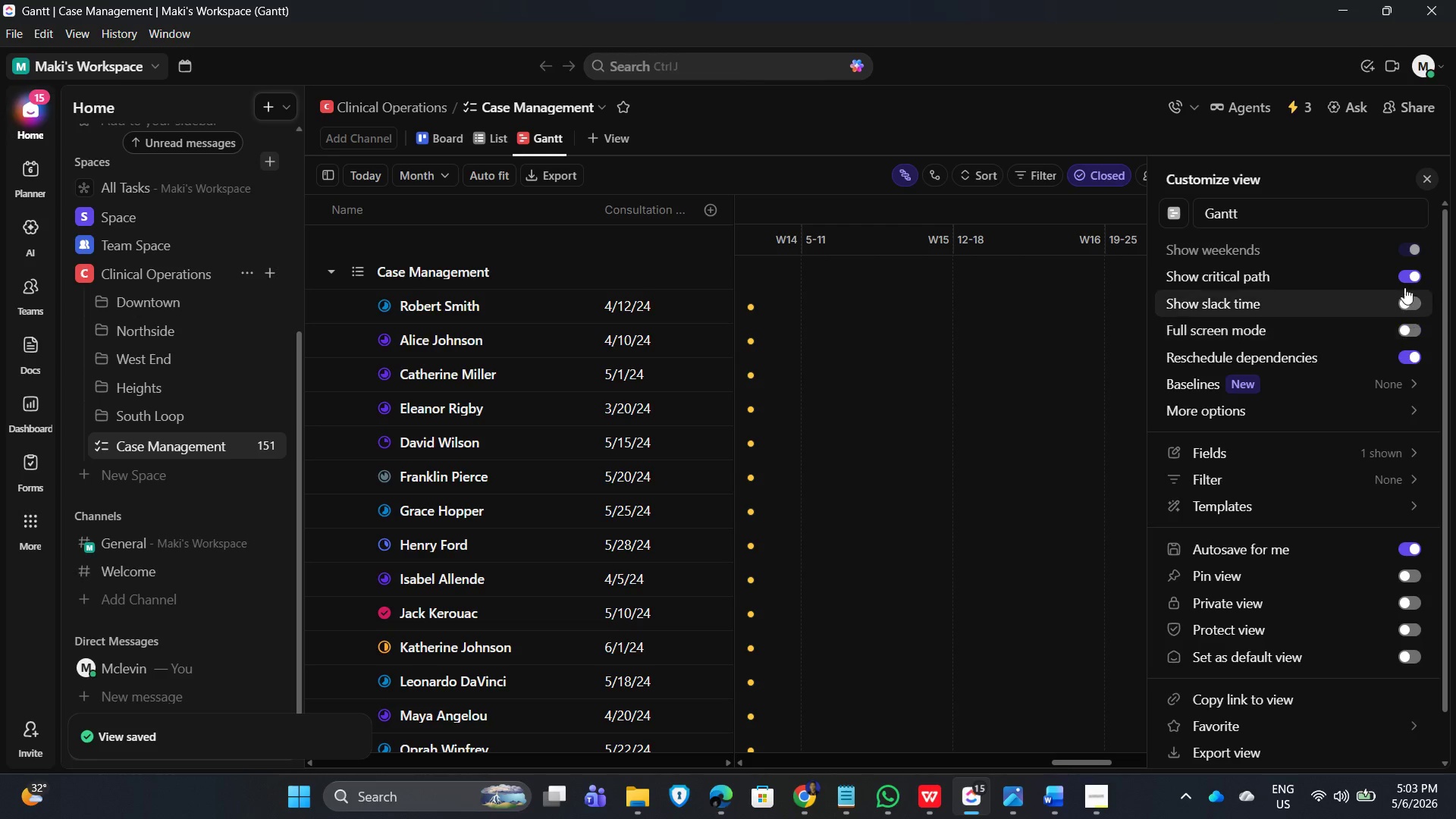 
wait(6.56)
 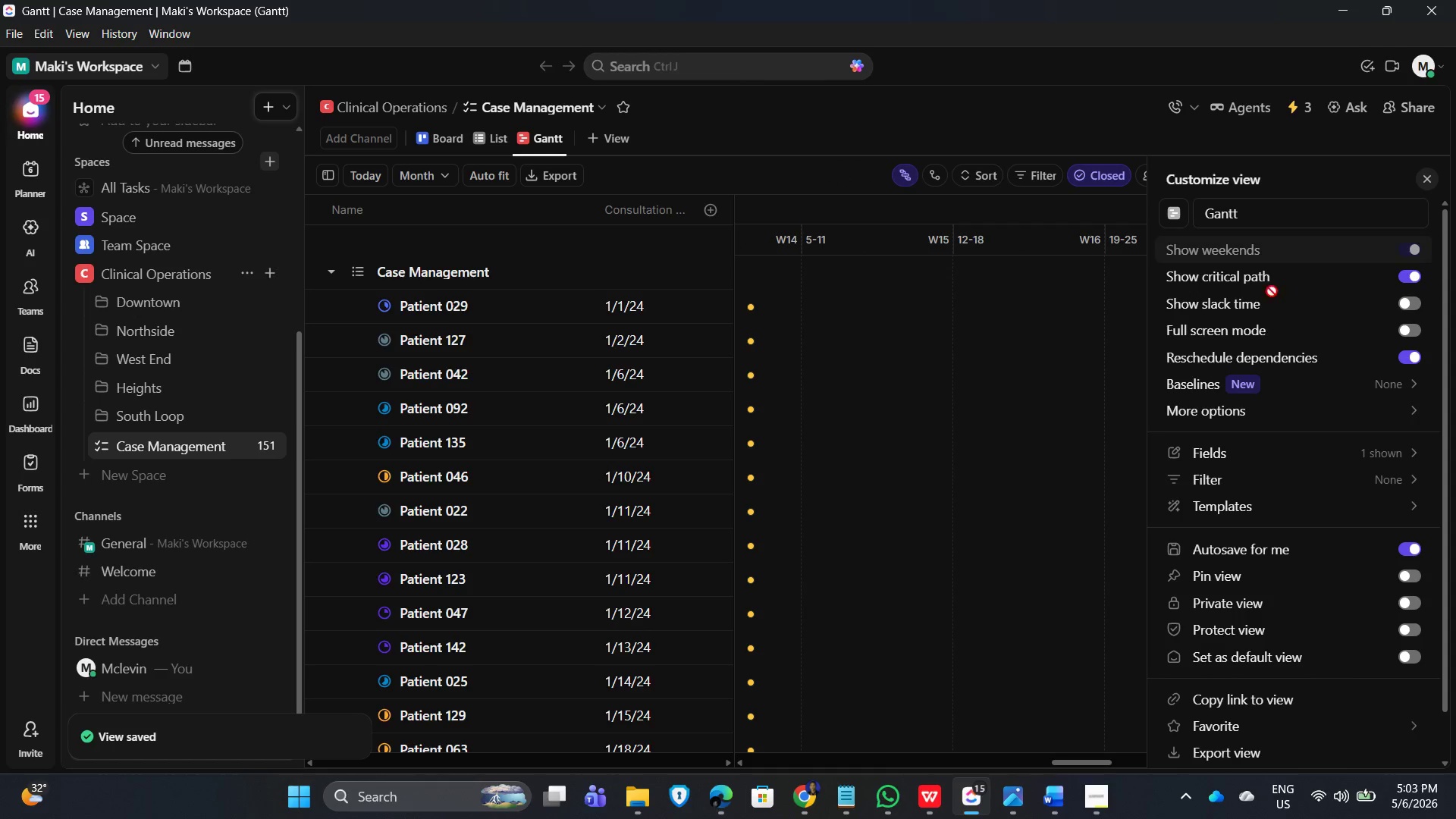 
left_click([1408, 276])
 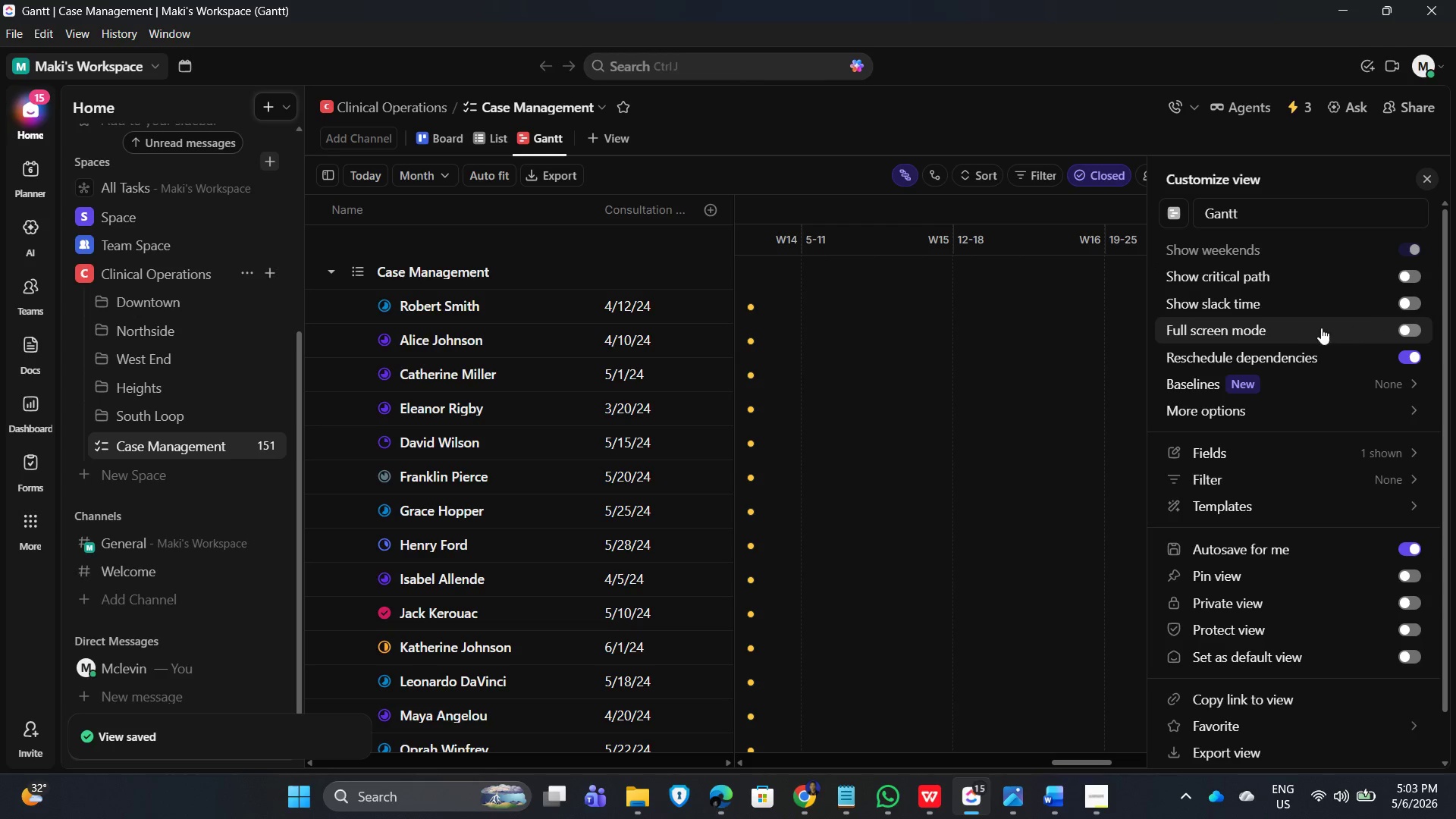 
scroll: coordinate [1354, 322], scroll_direction: down, amount: 1.0
 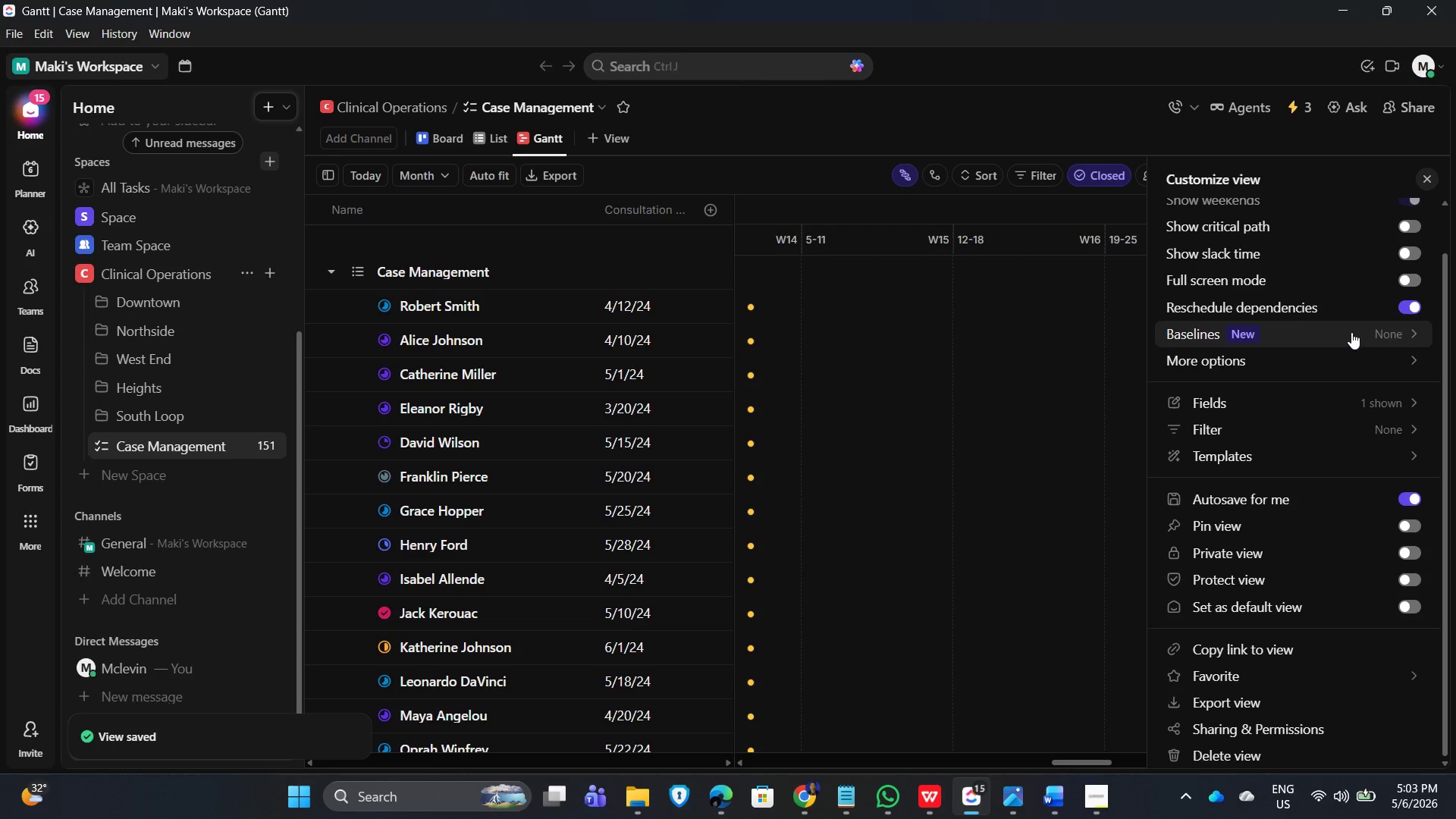 
scroll: coordinate [1351, 332], scroll_direction: up, amount: 1.0
 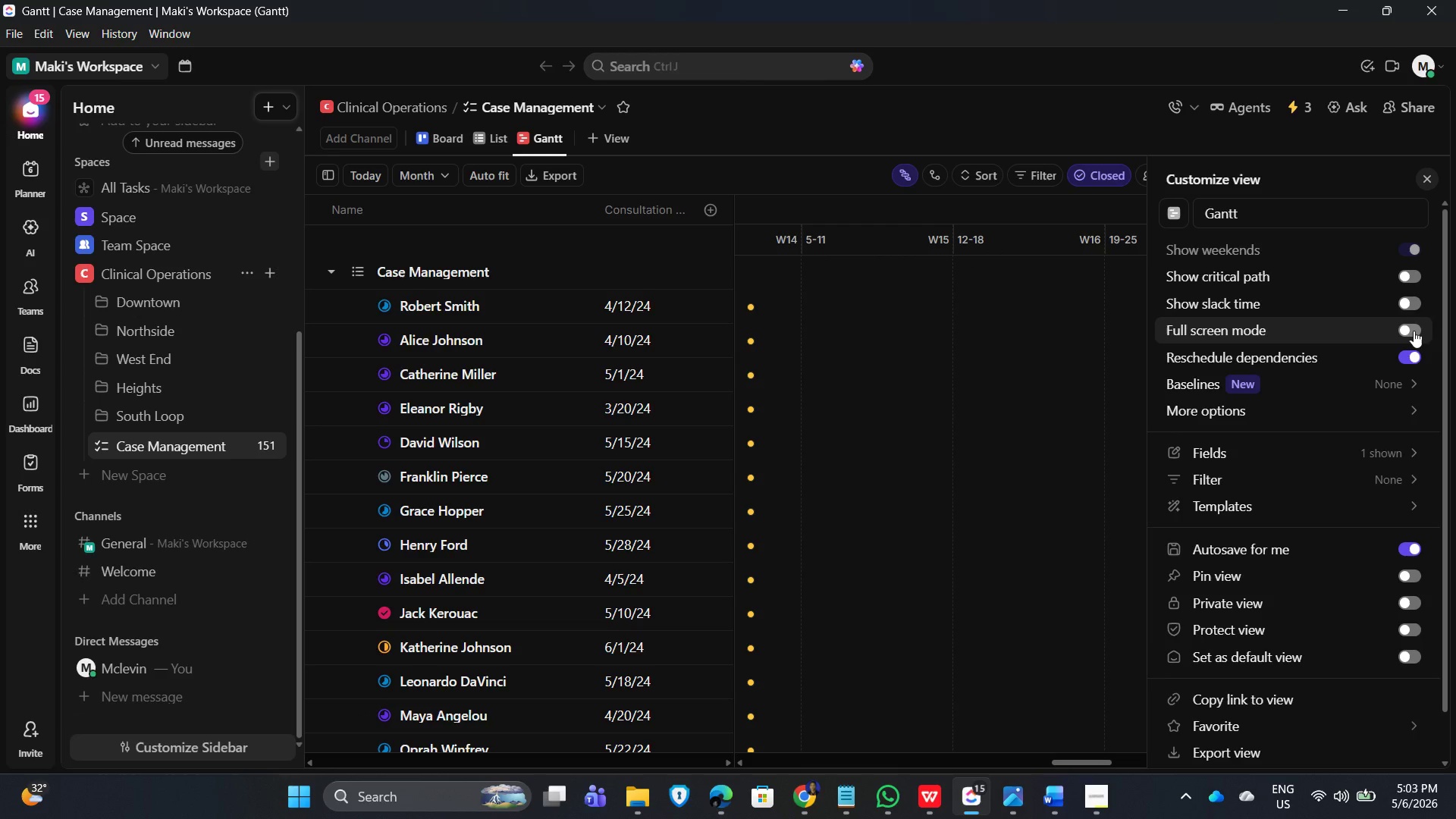 
wait(5.49)
 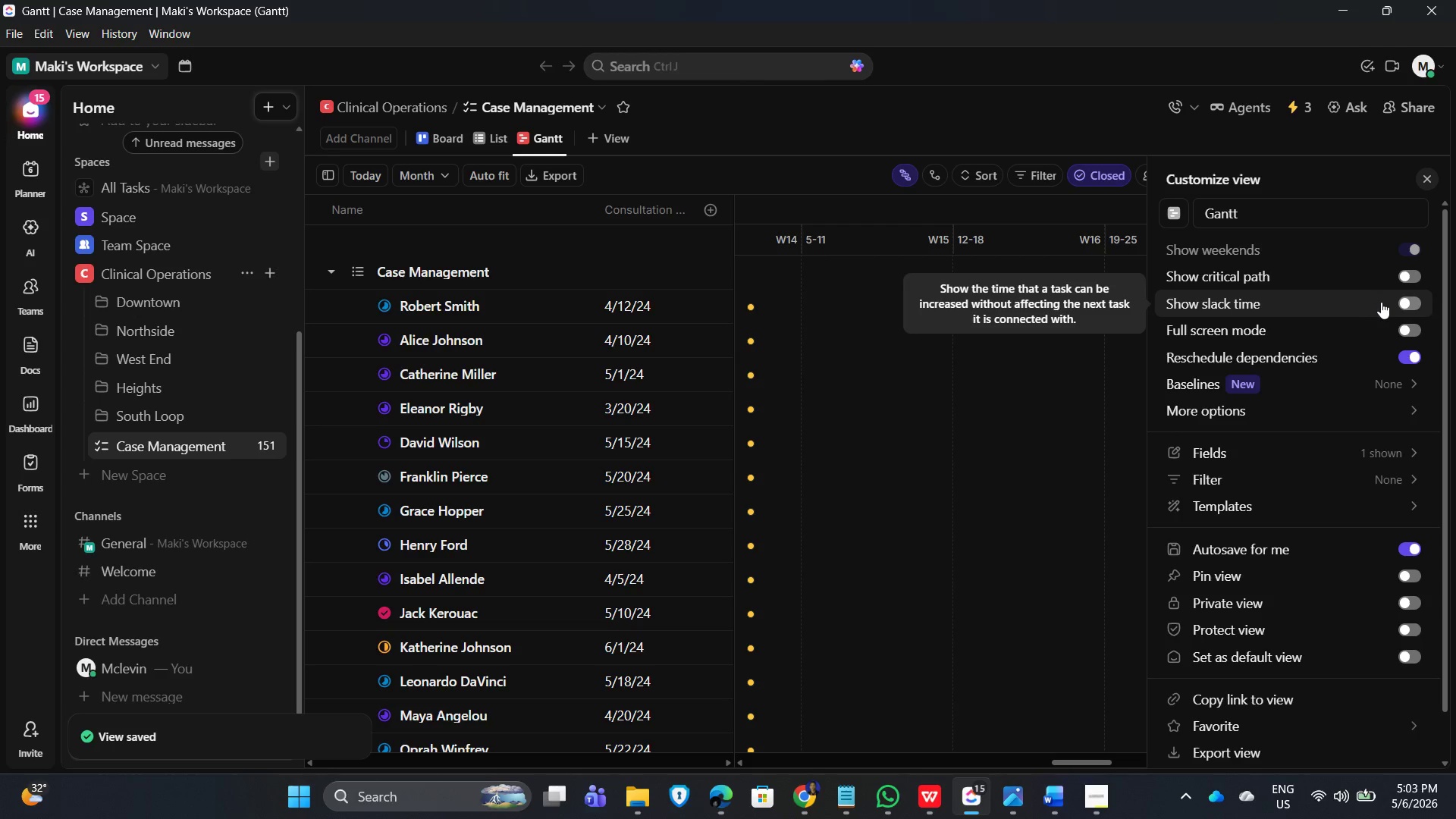 
left_click([1412, 330])
 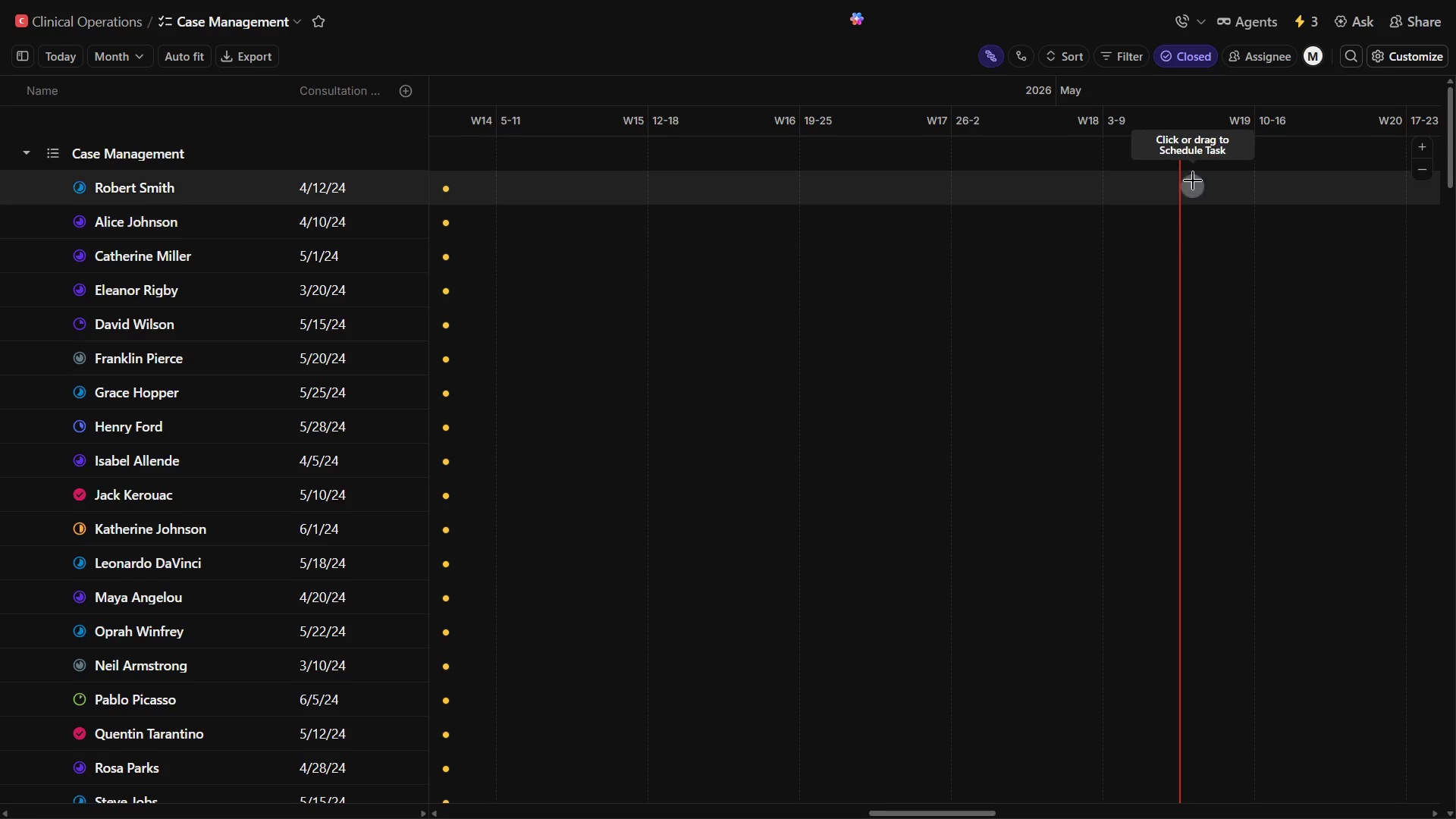 
left_click([1179, 150])
 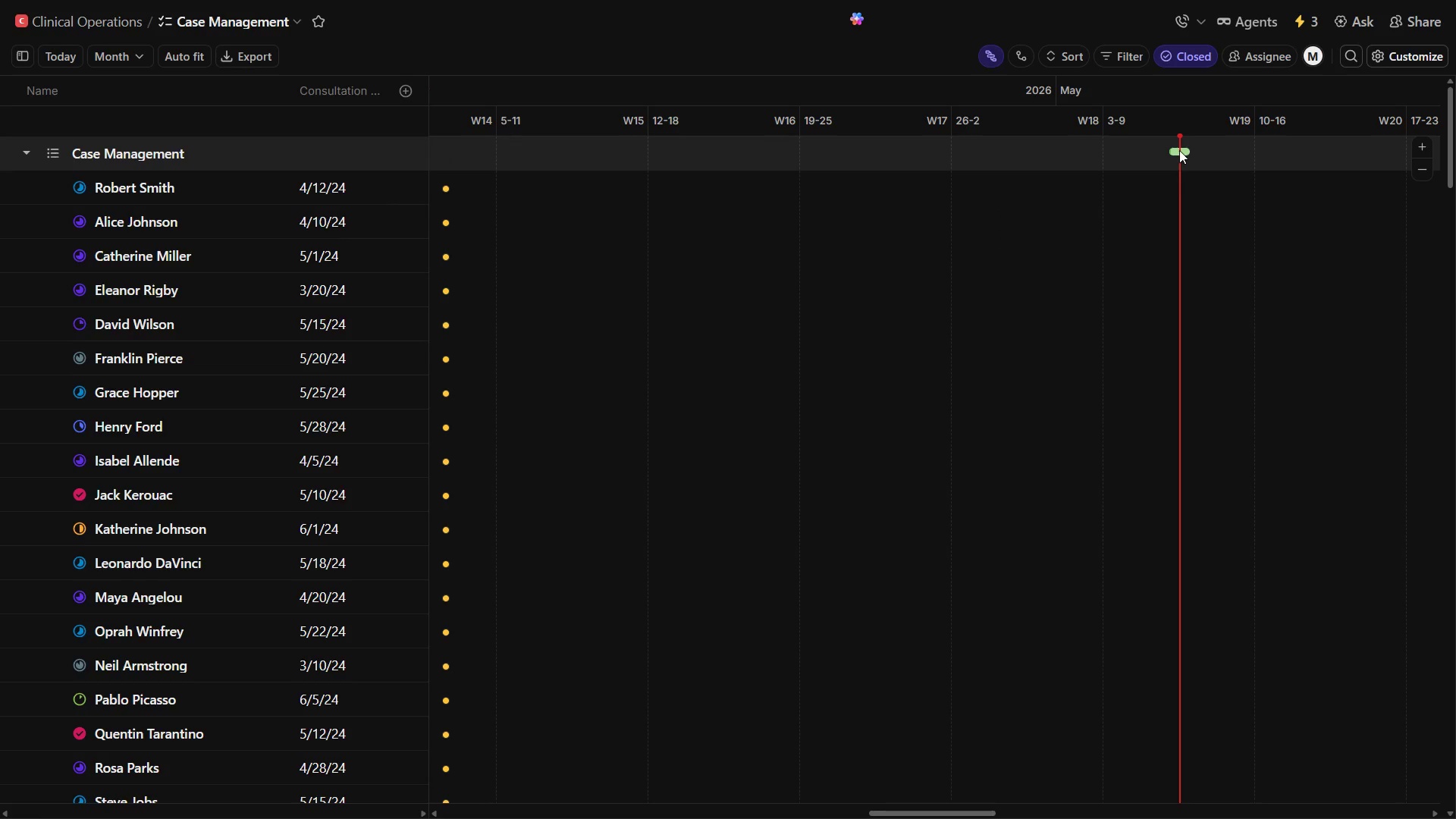 
left_click([1179, 150])
 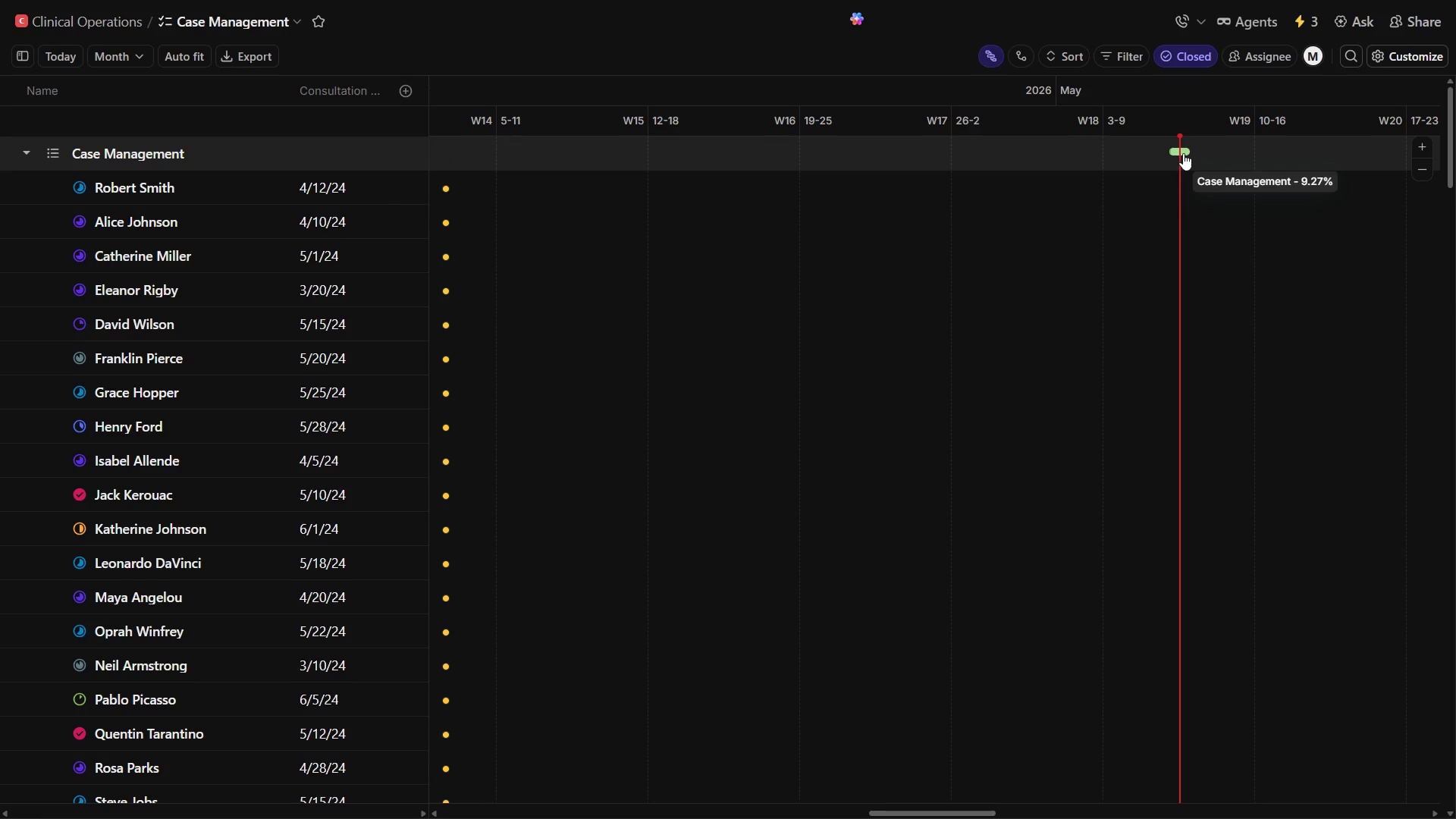 
left_click([1183, 153])
 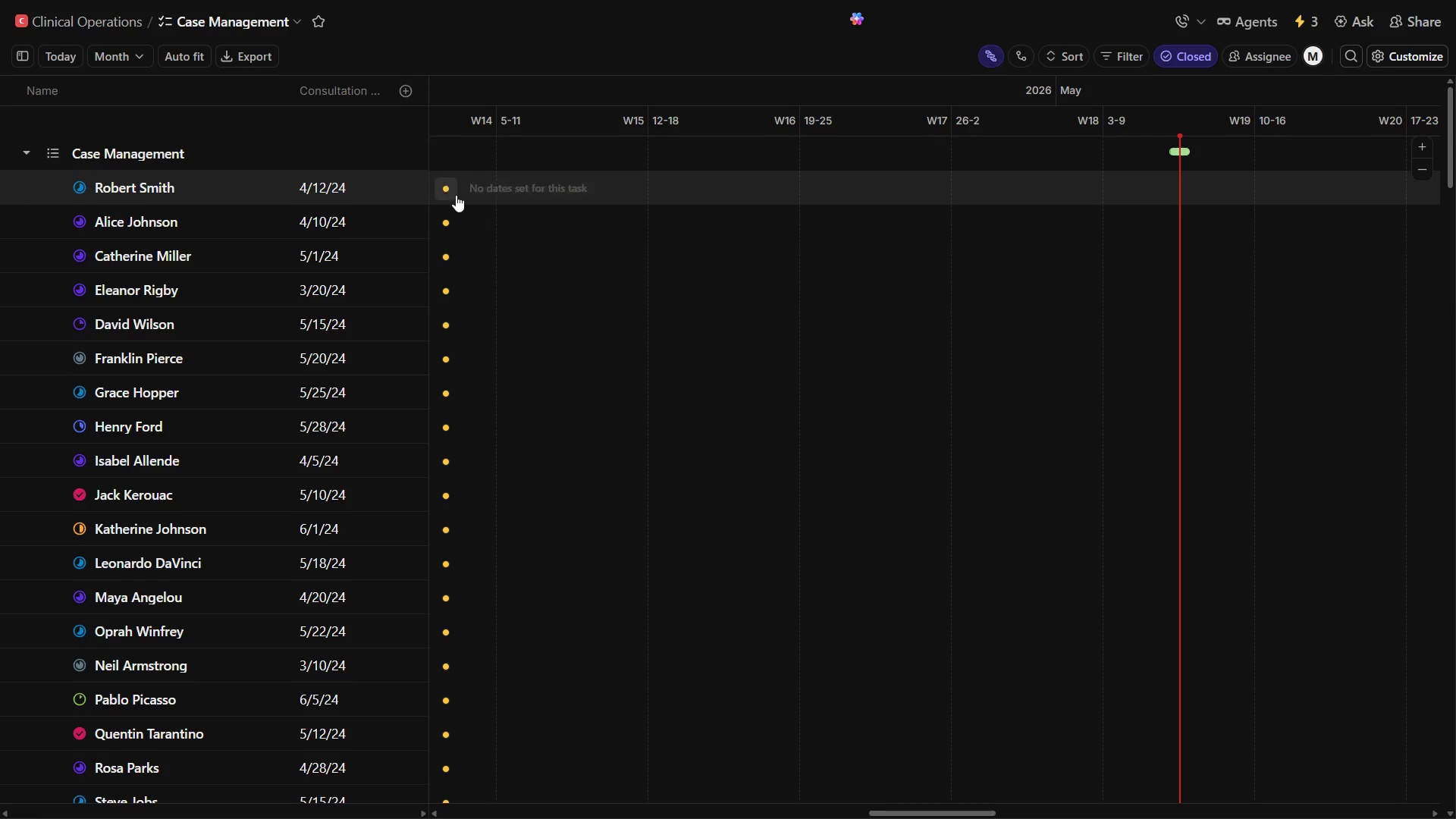 
left_click([445, 194])
 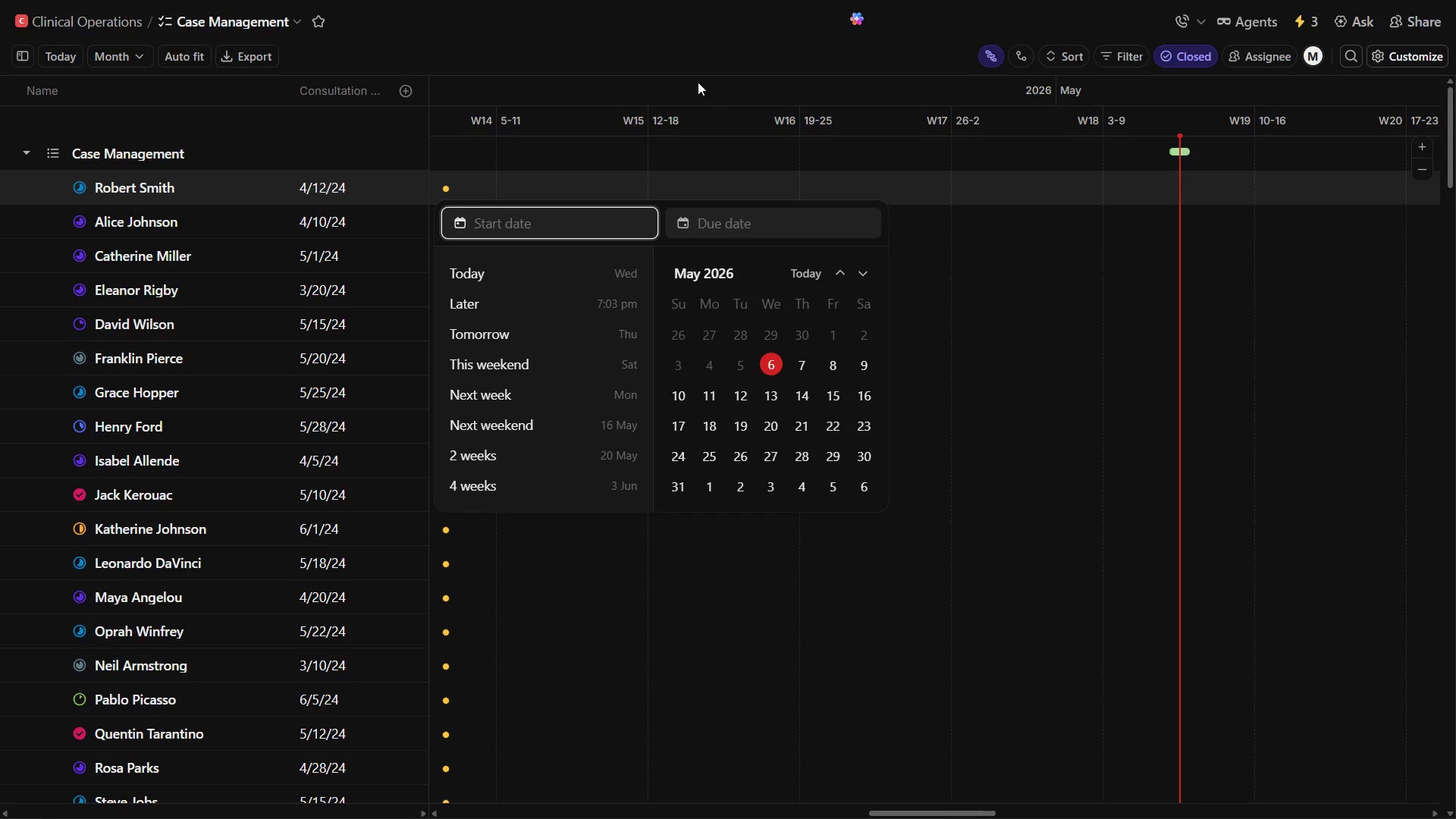 
wait(9.16)
 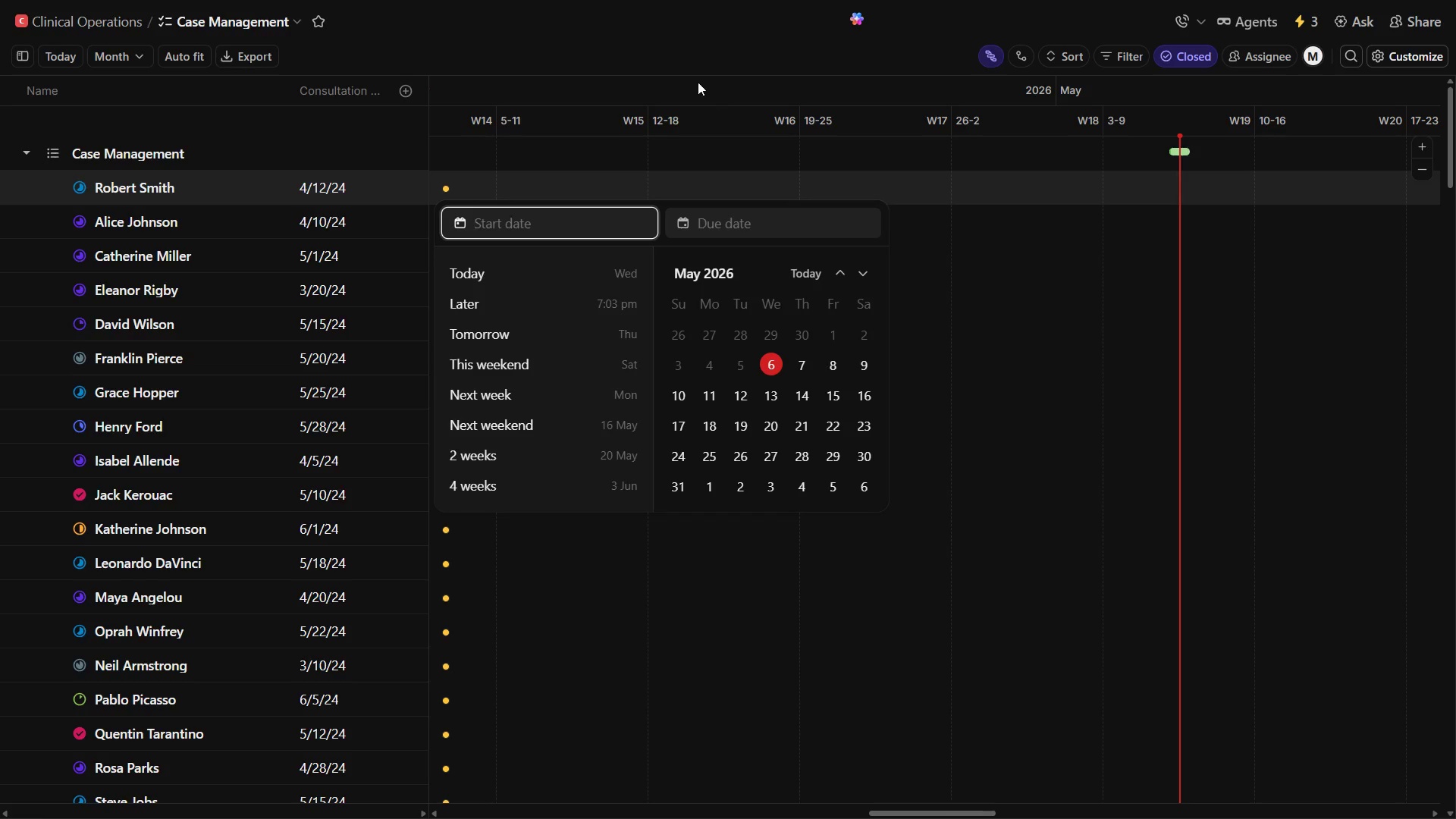 
left_click([334, 223])
 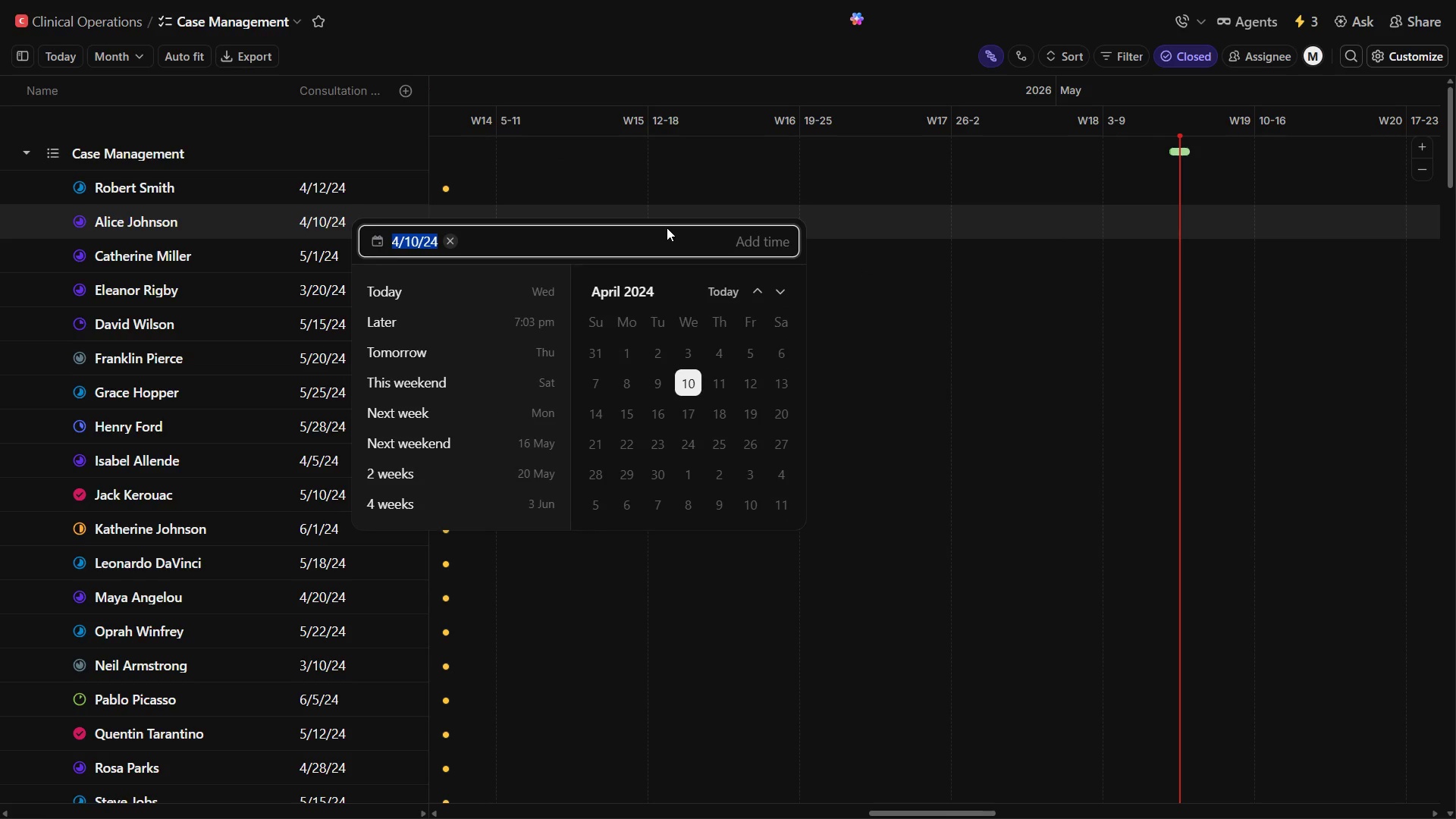 
key(NumpadEnter)
 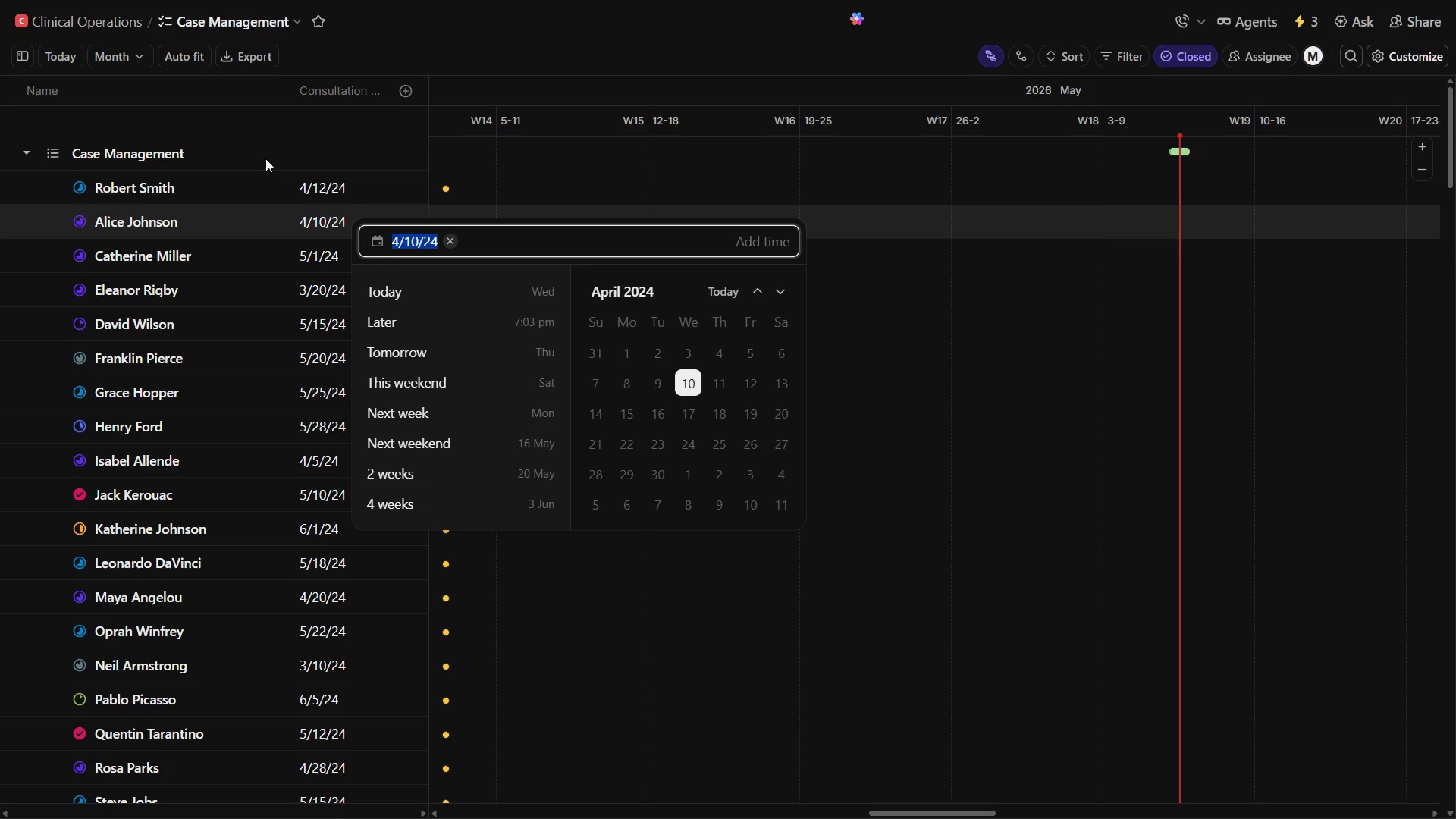 
left_click([300, 192])
 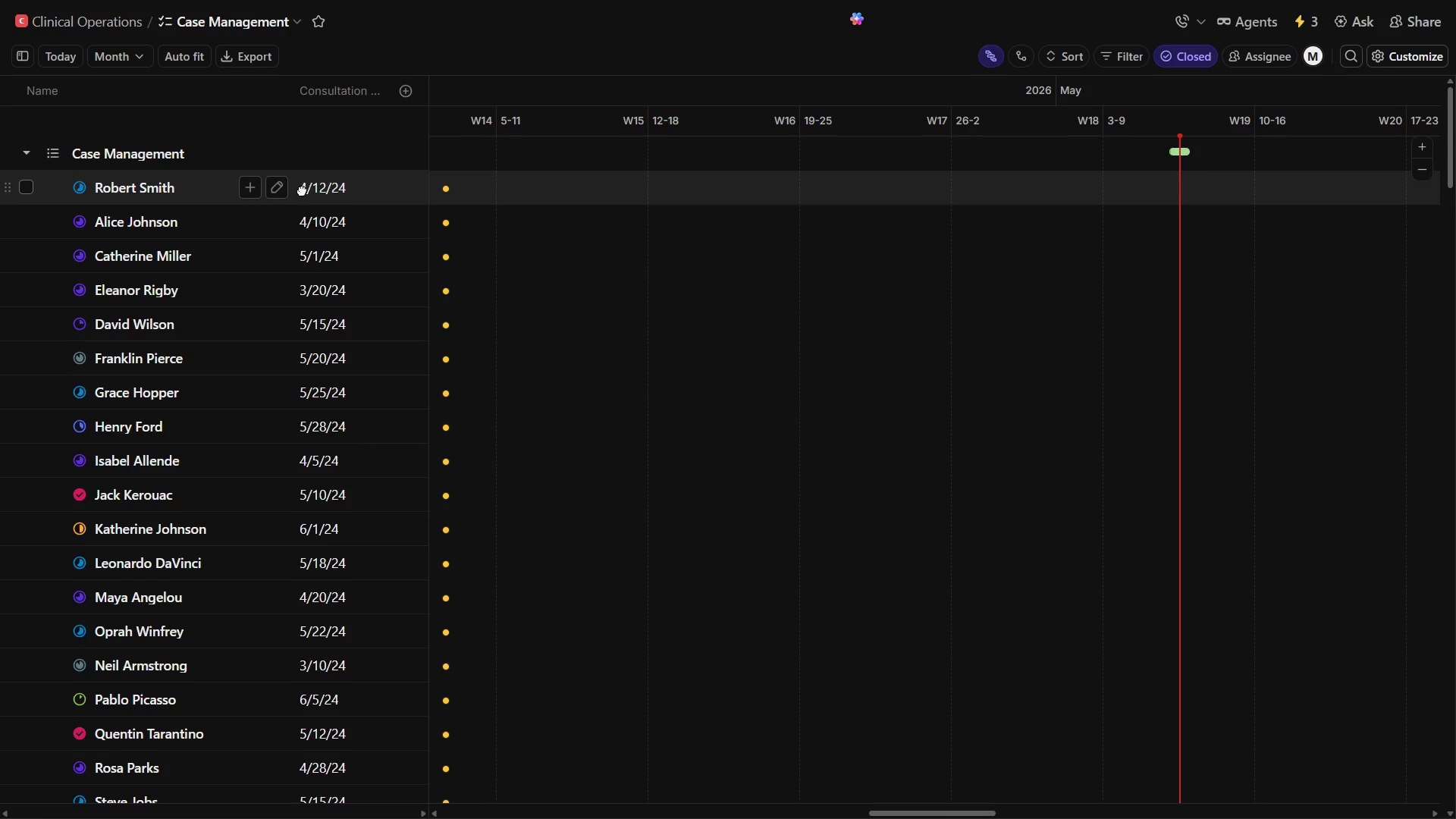 
left_click([302, 190])
 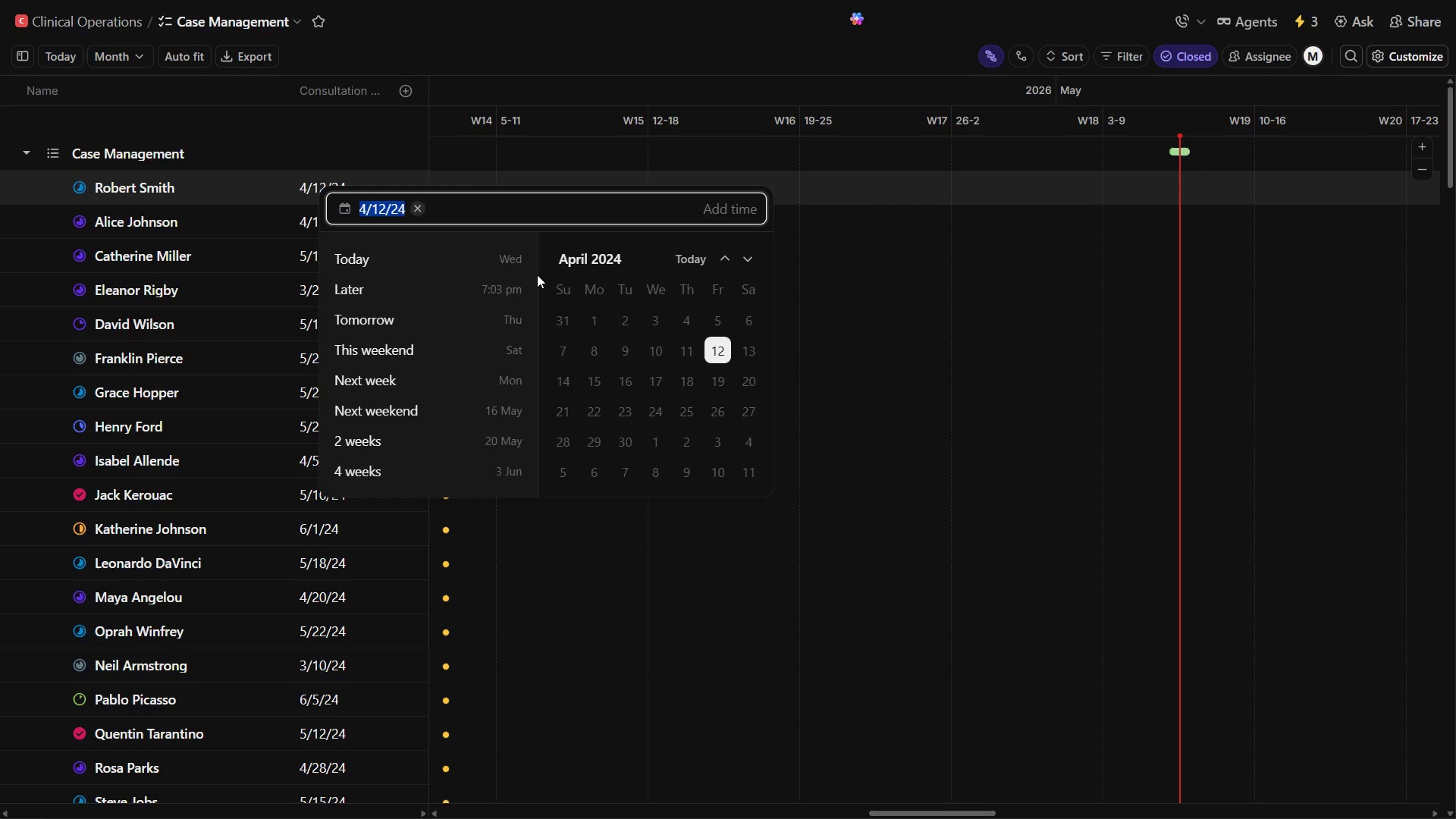 
key(NumpadEnter)
 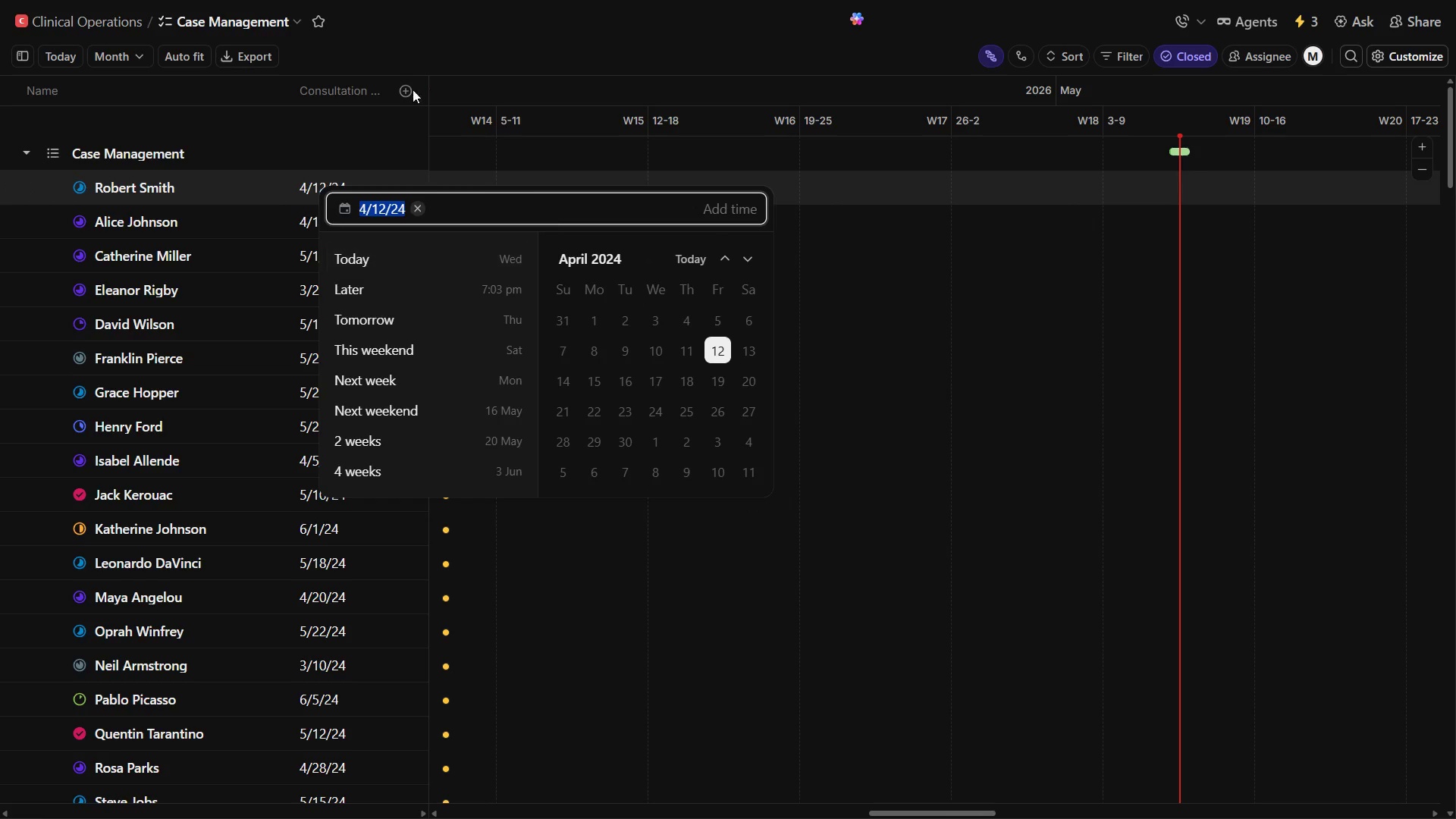 
left_click([554, 34])
 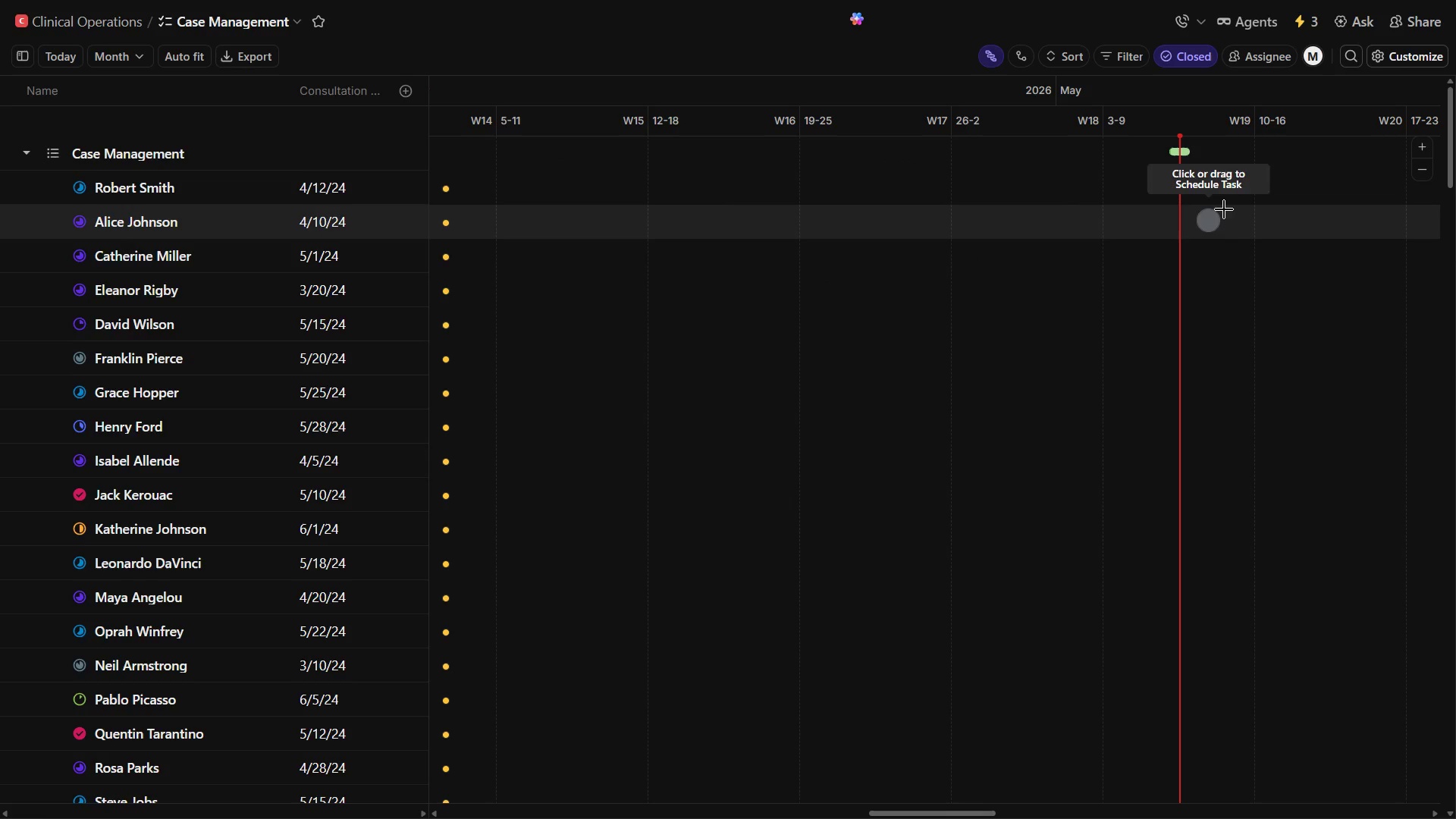 
mouse_move([1404, 176])
 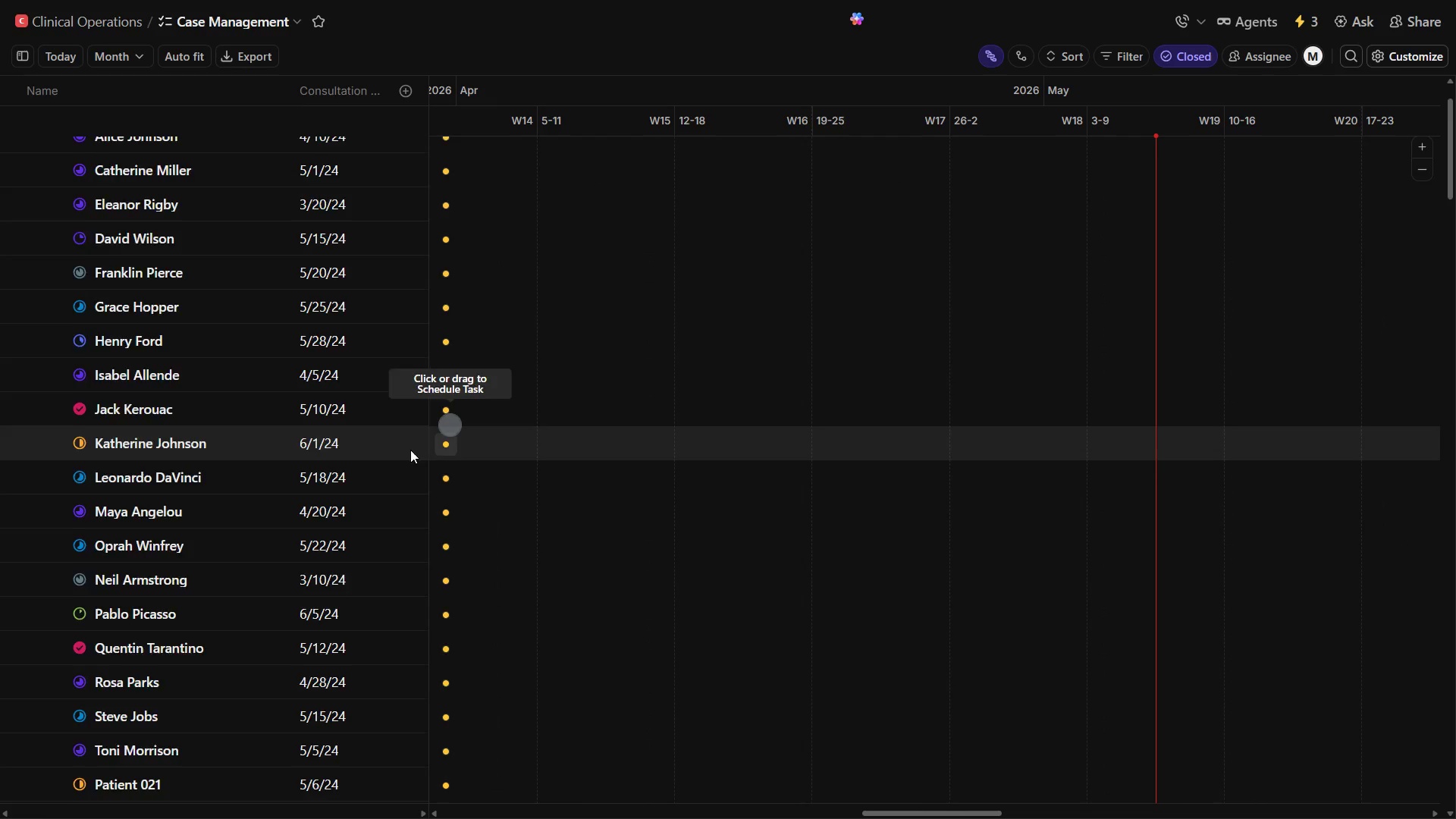 
scroll: coordinate [457, 554], scroll_direction: down, amount: 11.0
 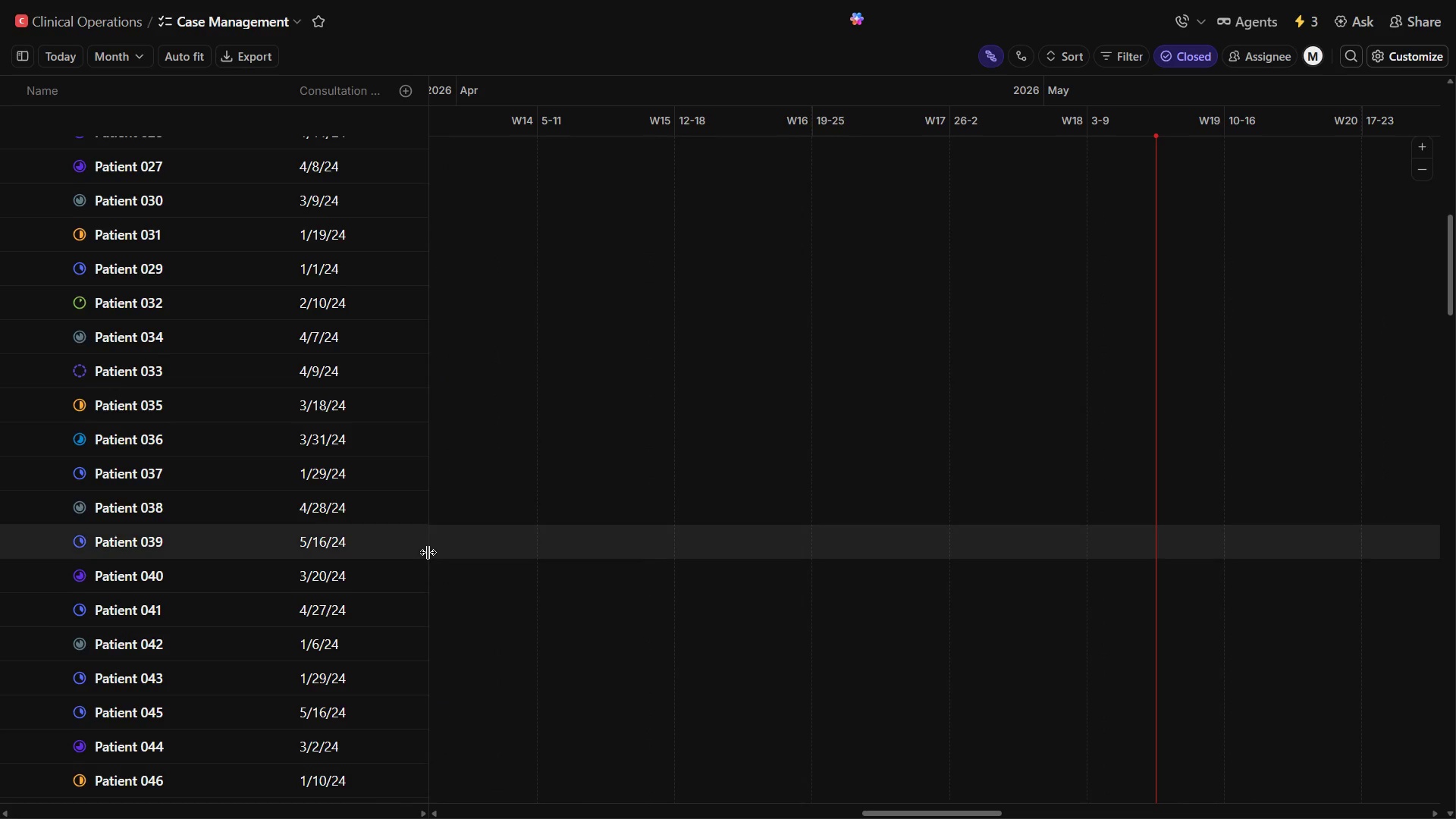 
scroll: coordinate [211, 319], scroll_direction: up, amount: 18.0
 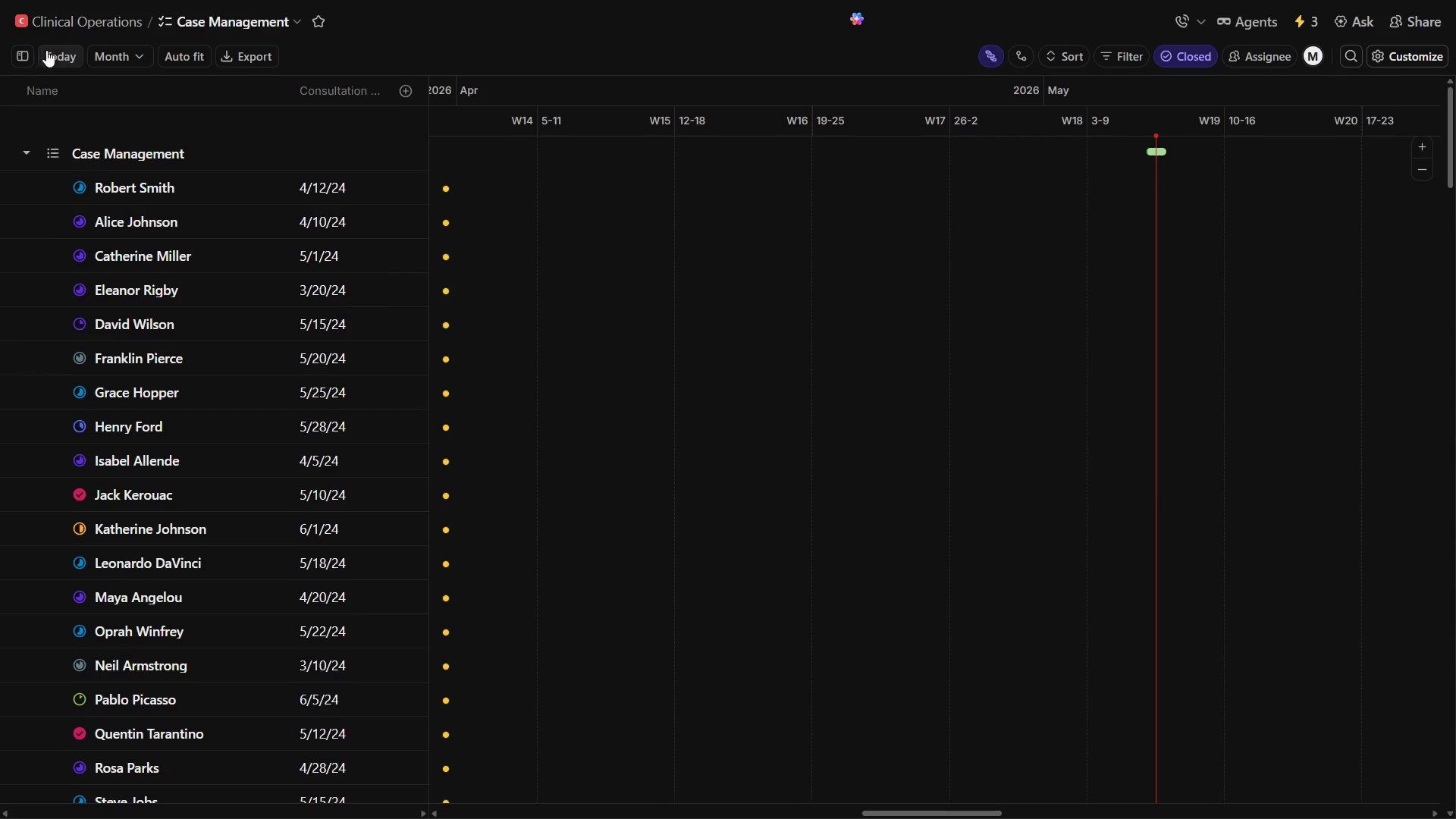 
left_click([57, 55])
 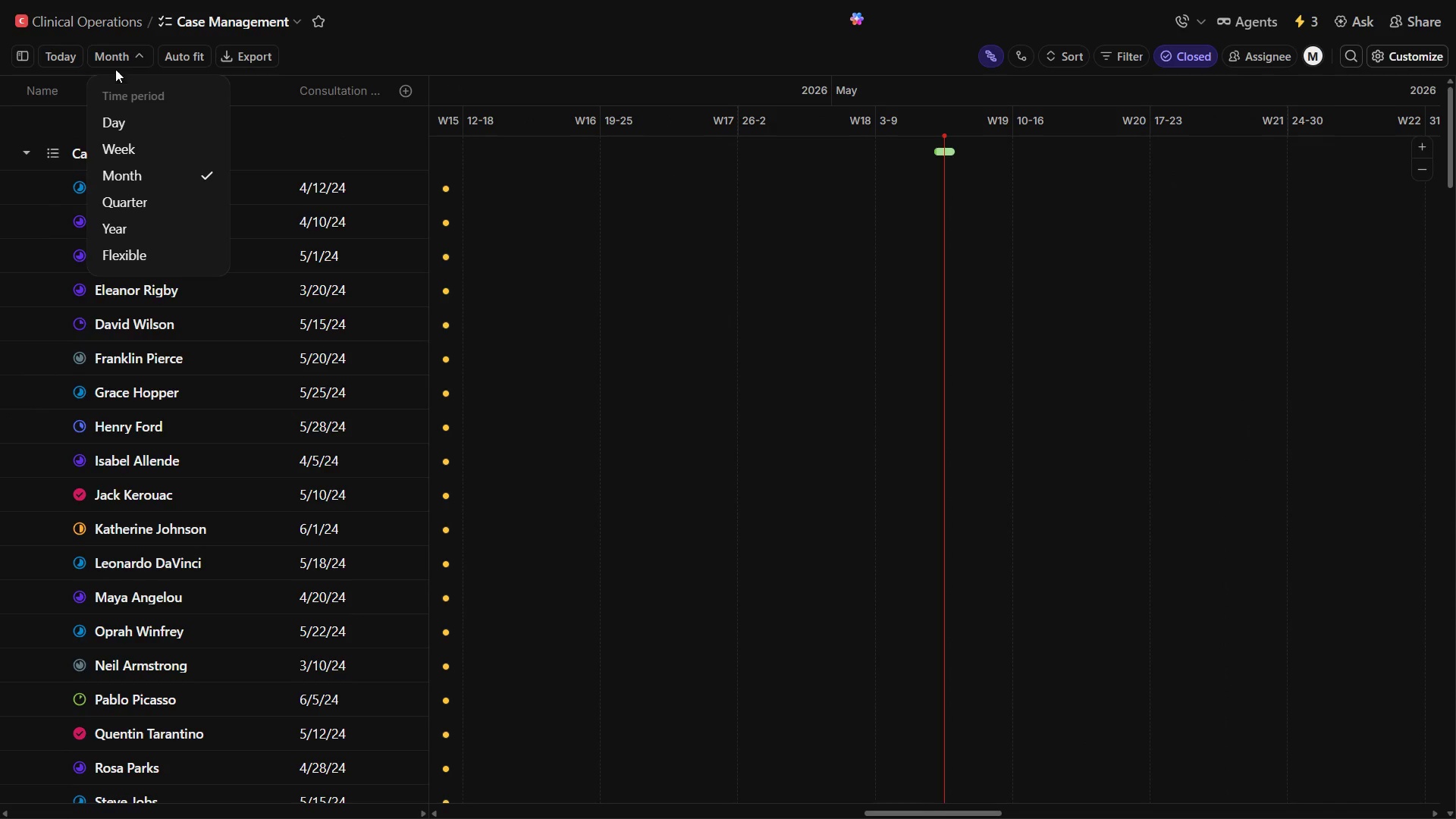 
wait(5.3)
 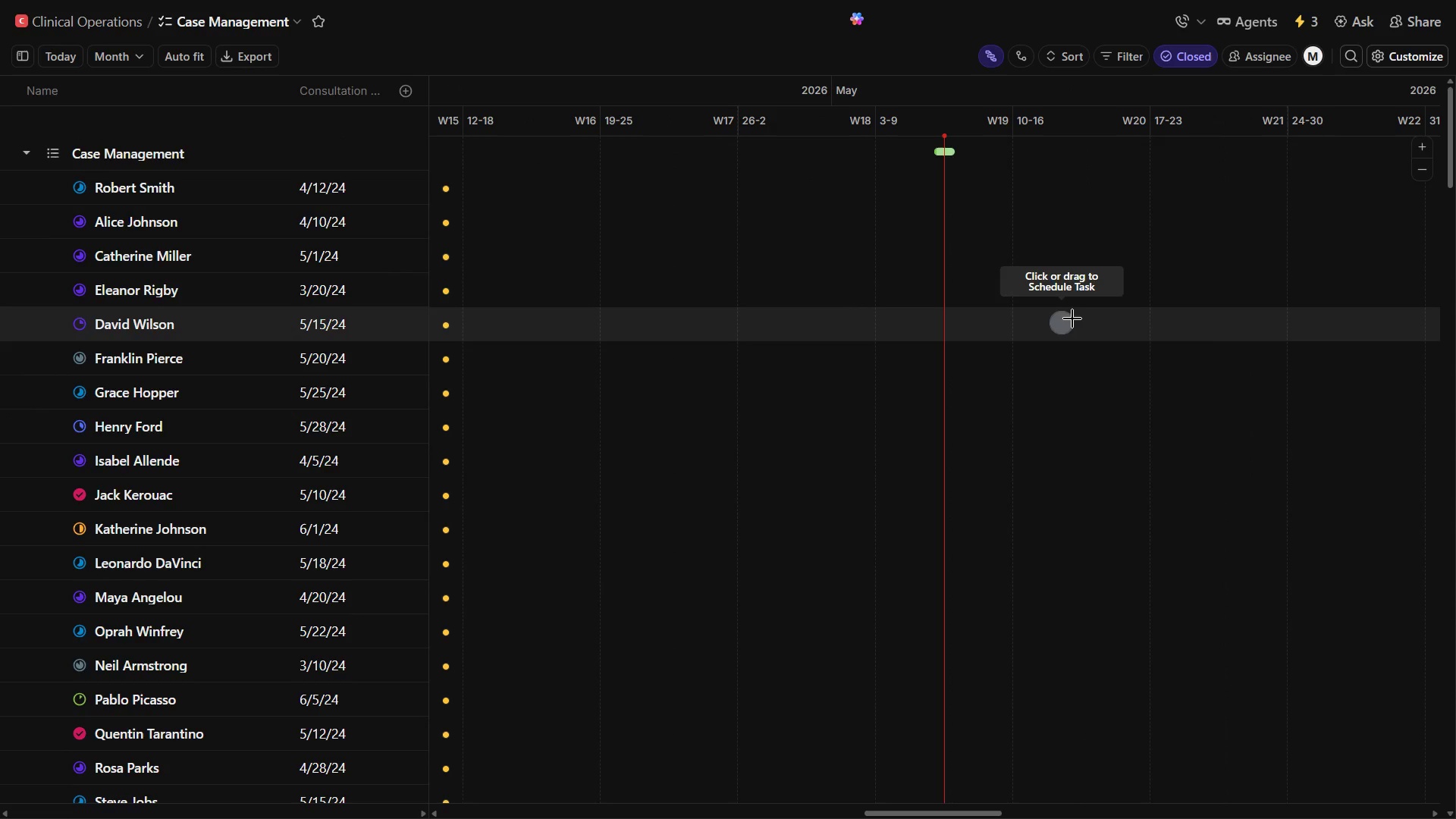 
left_click([144, 229])
 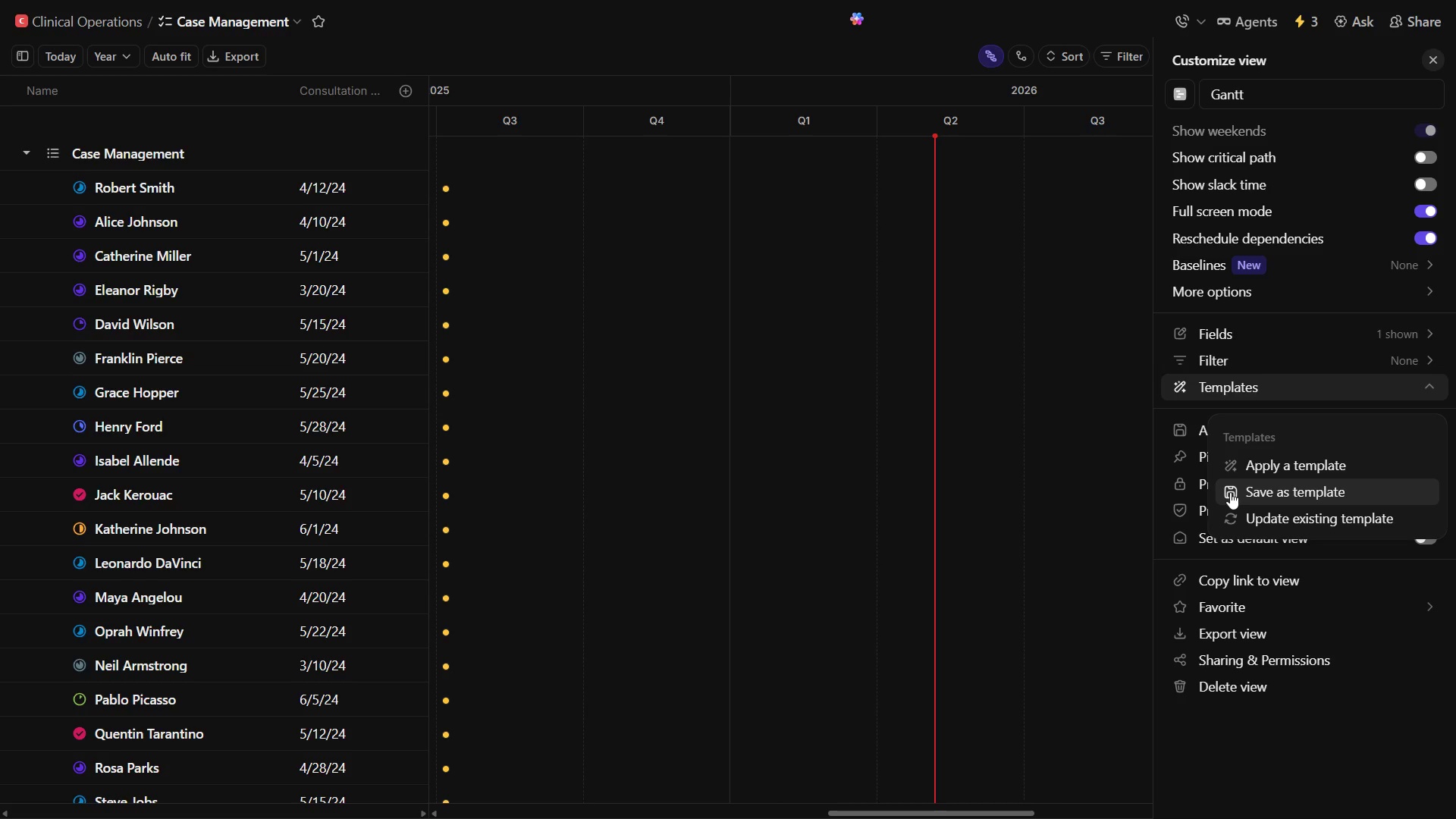 
wait(19.72)
 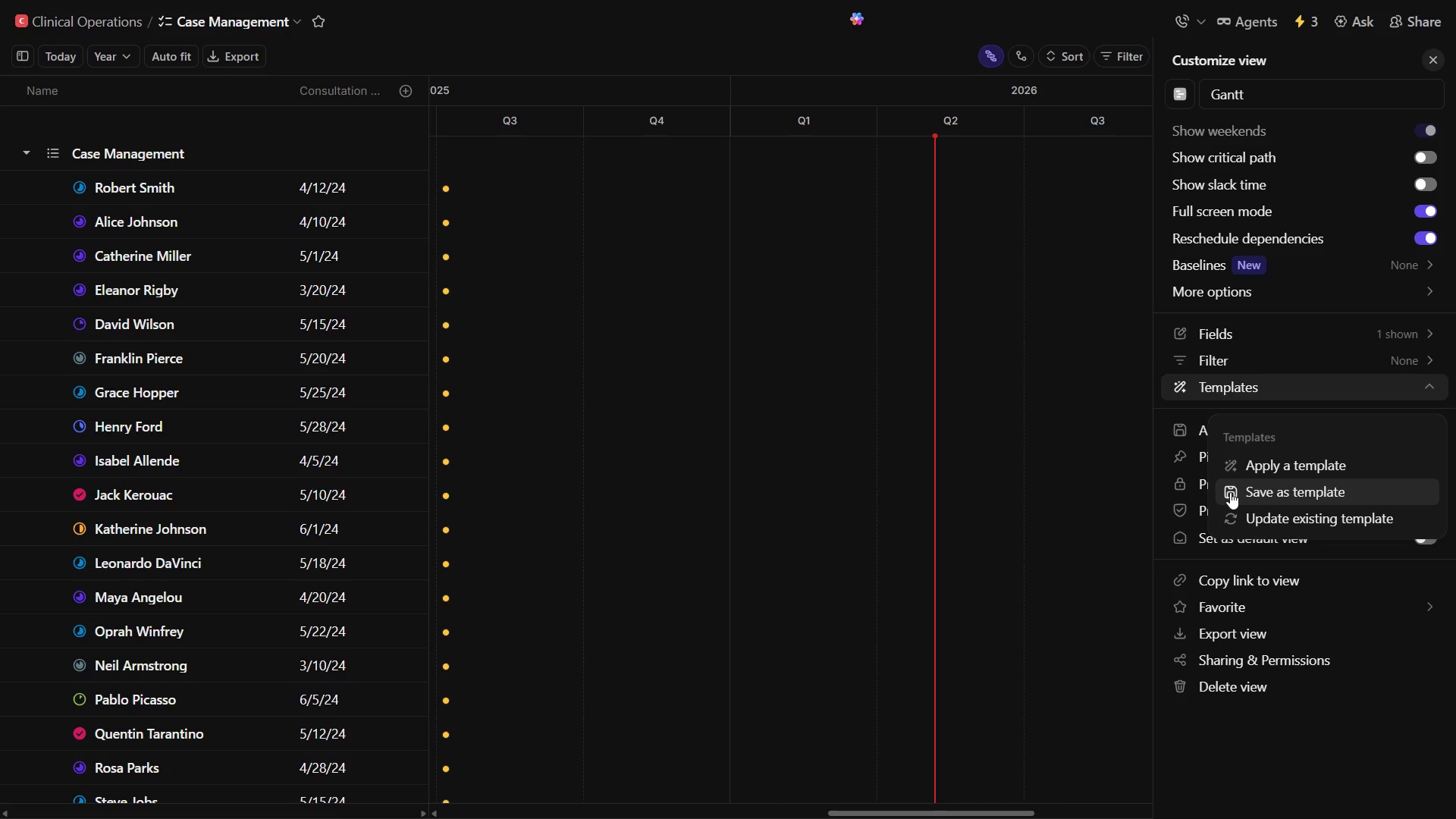 
key(Escape)
 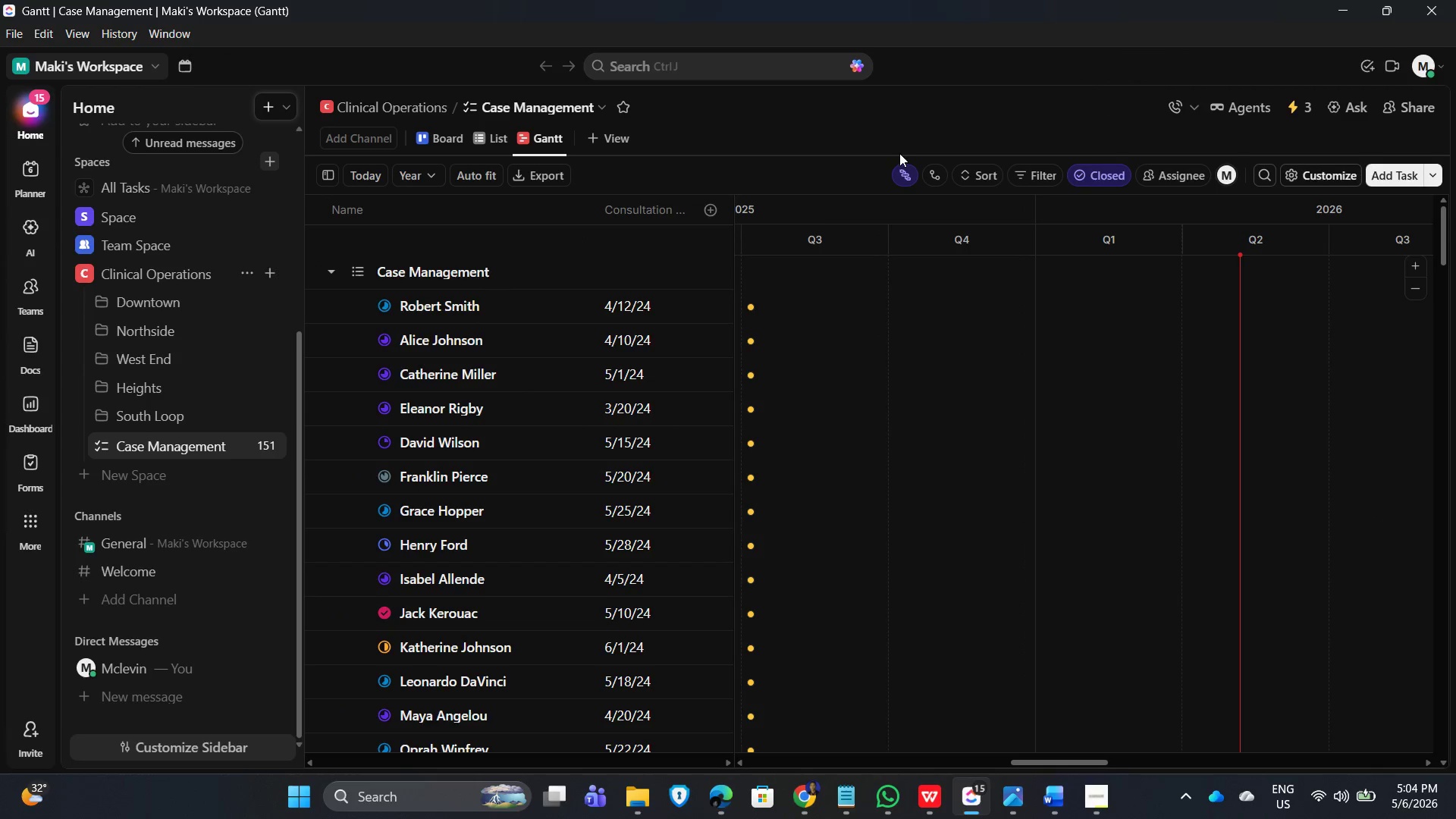 
left_click([438, 130])
 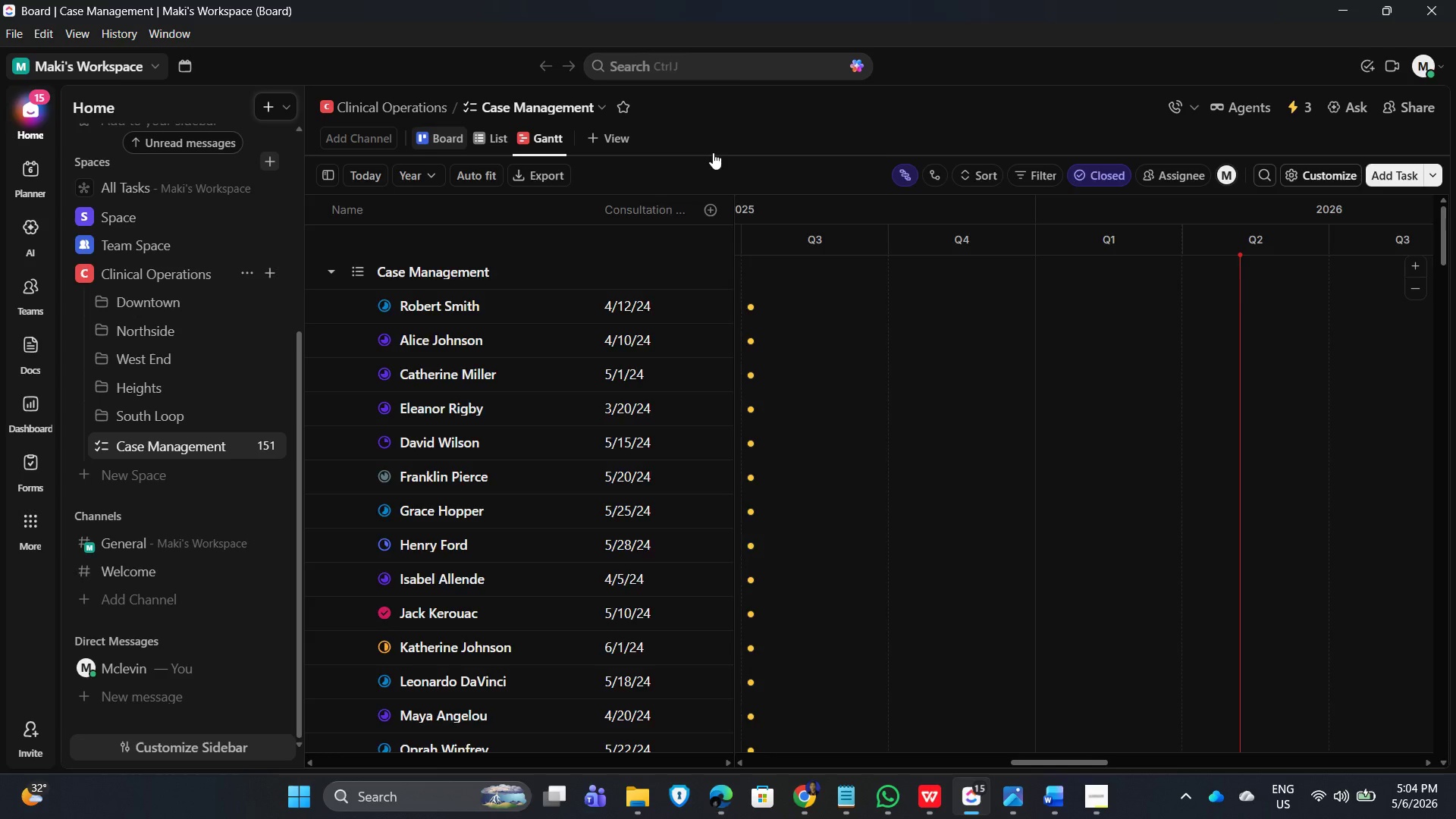 
mouse_move([746, 155])
 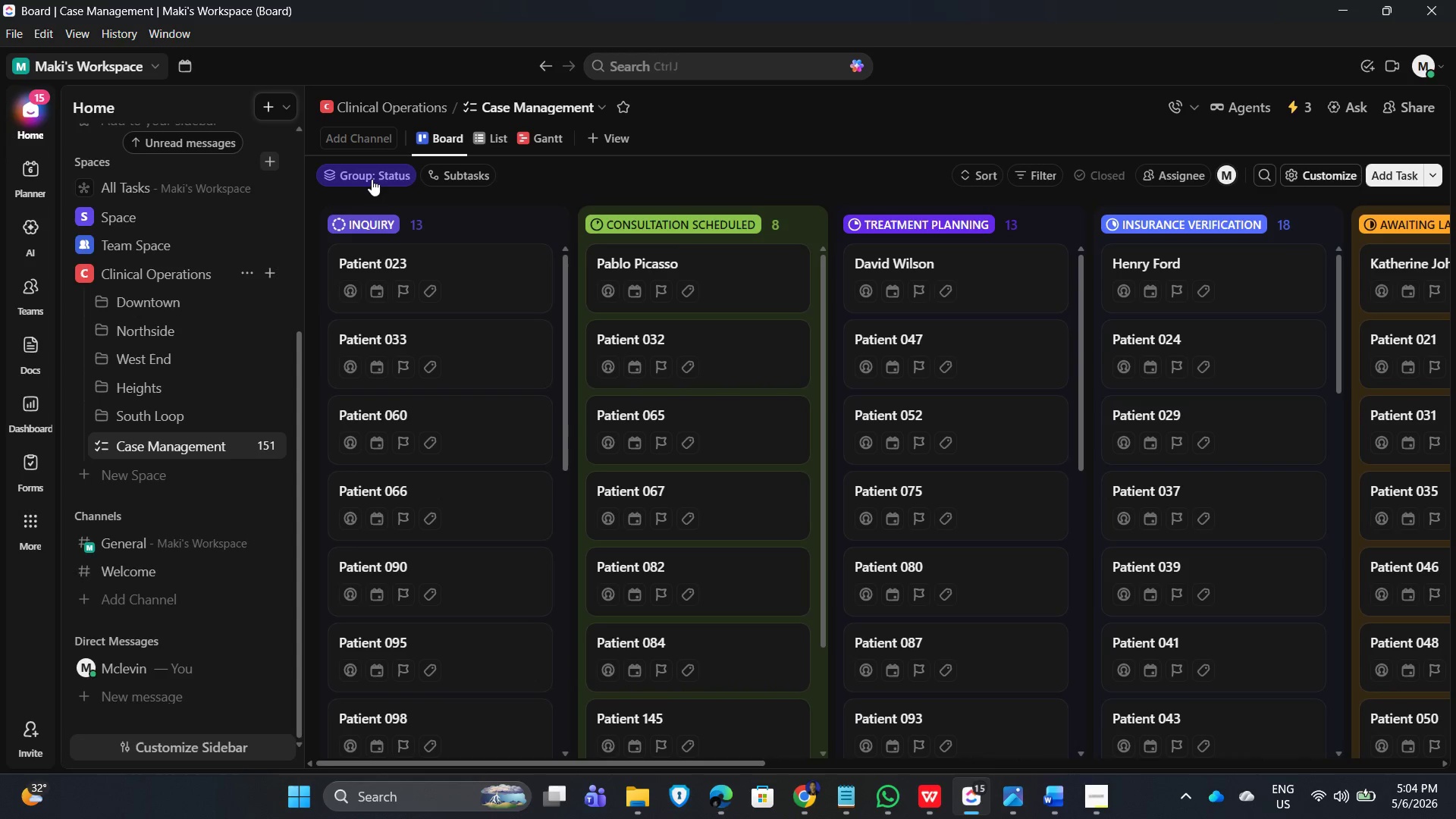 
left_click([371, 178])
 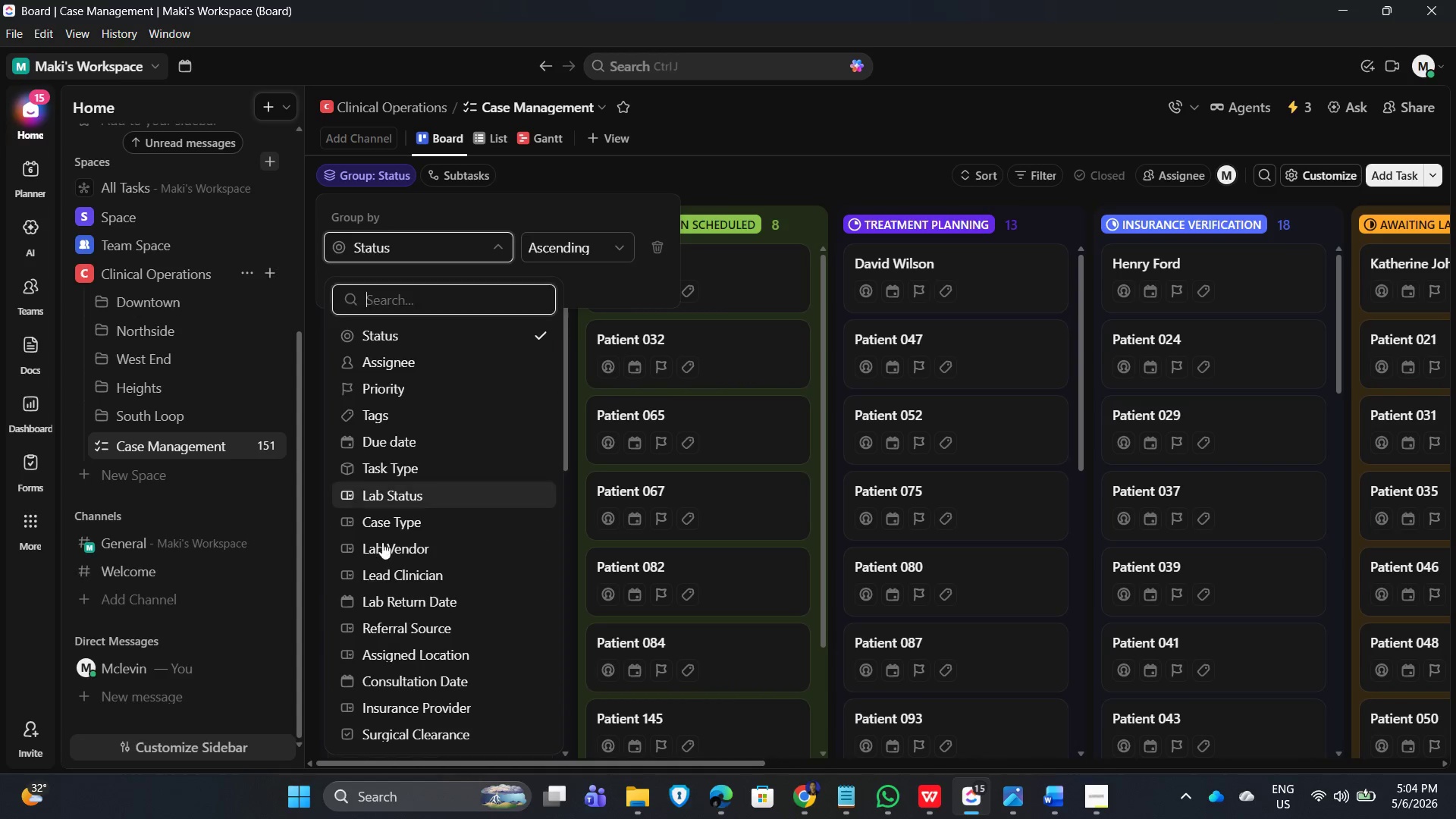 
scroll: coordinate [428, 667], scroll_direction: down, amount: 2.0
 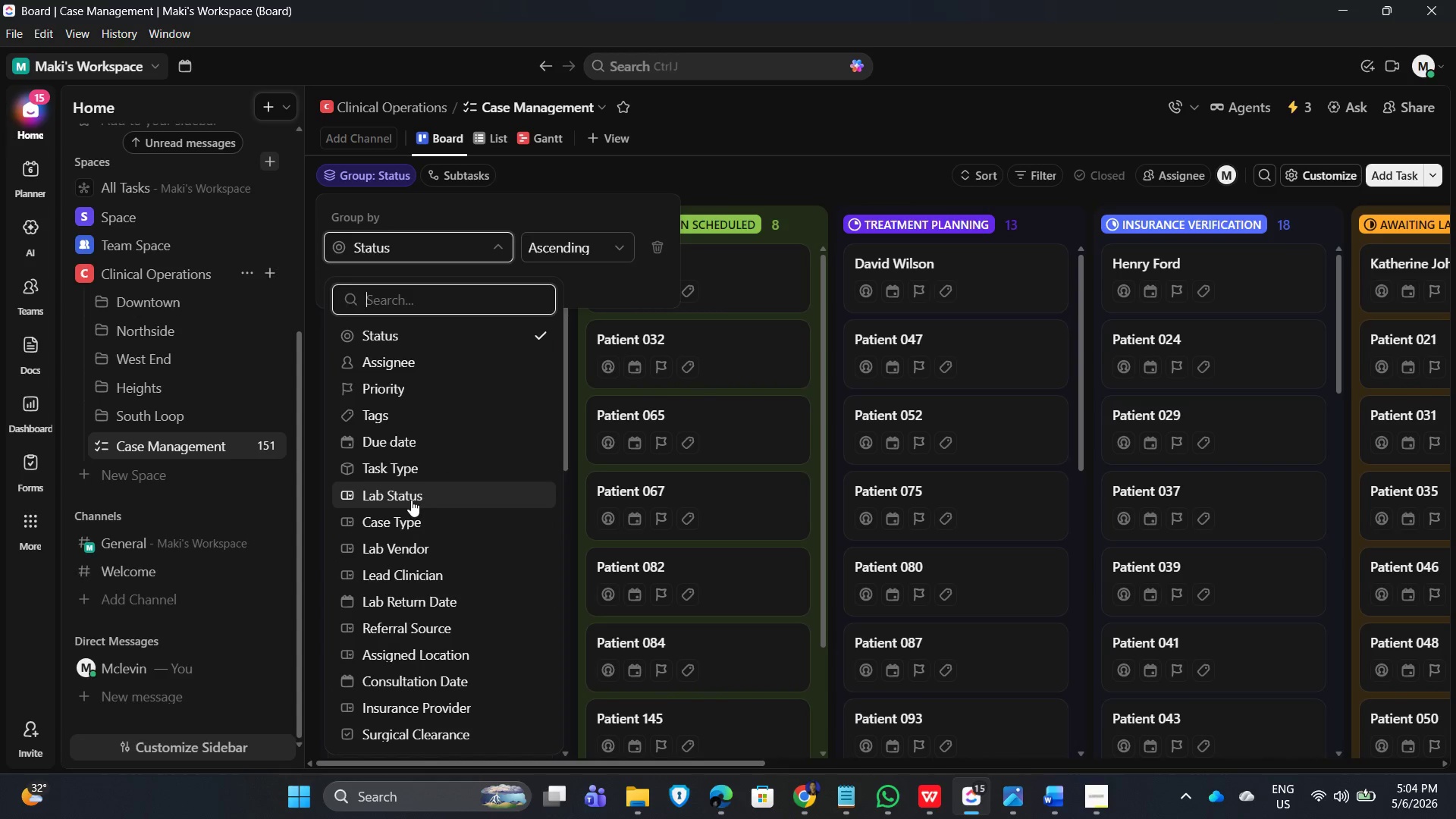 
left_click([411, 498])
 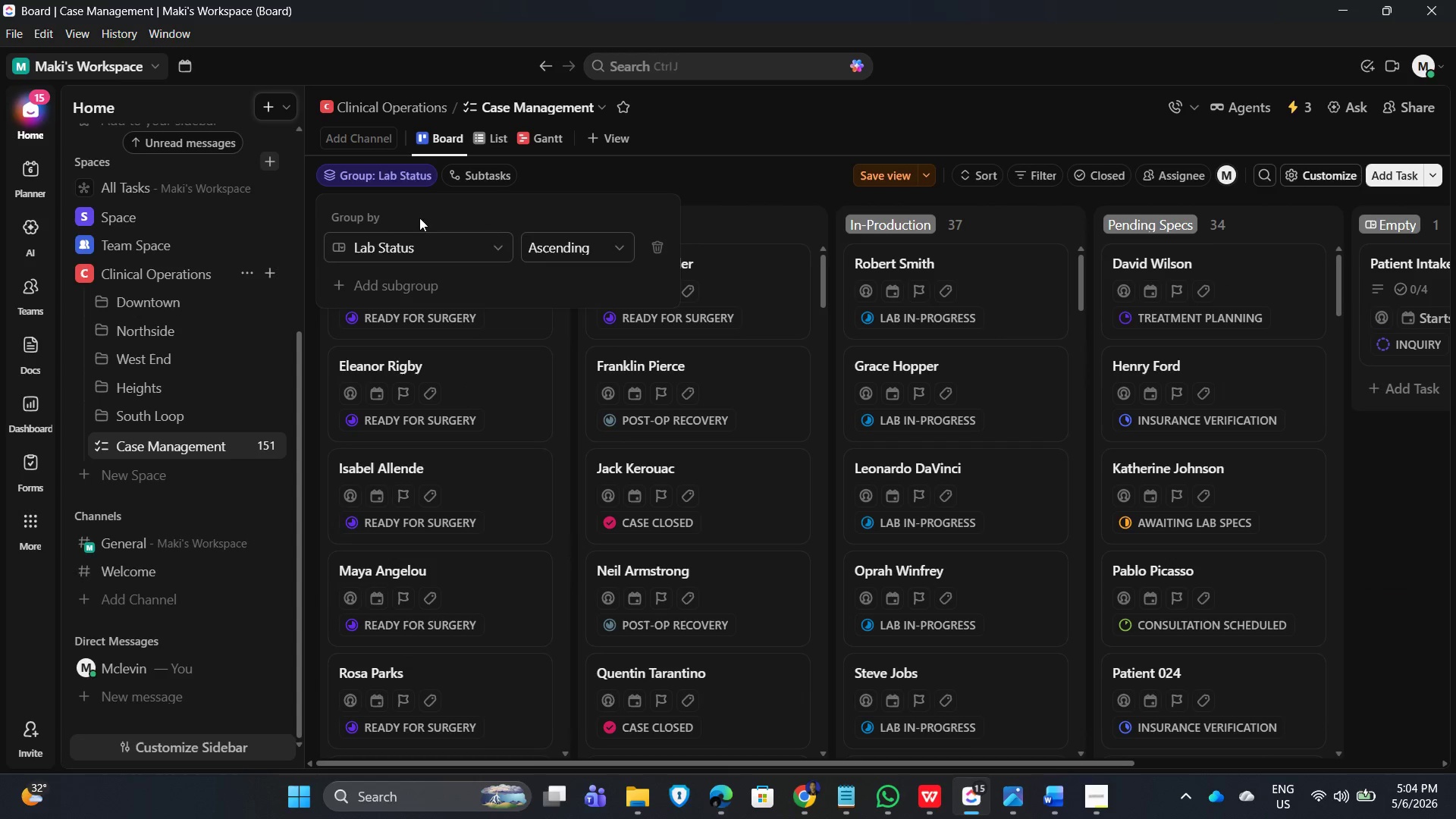 
left_click([397, 179])
 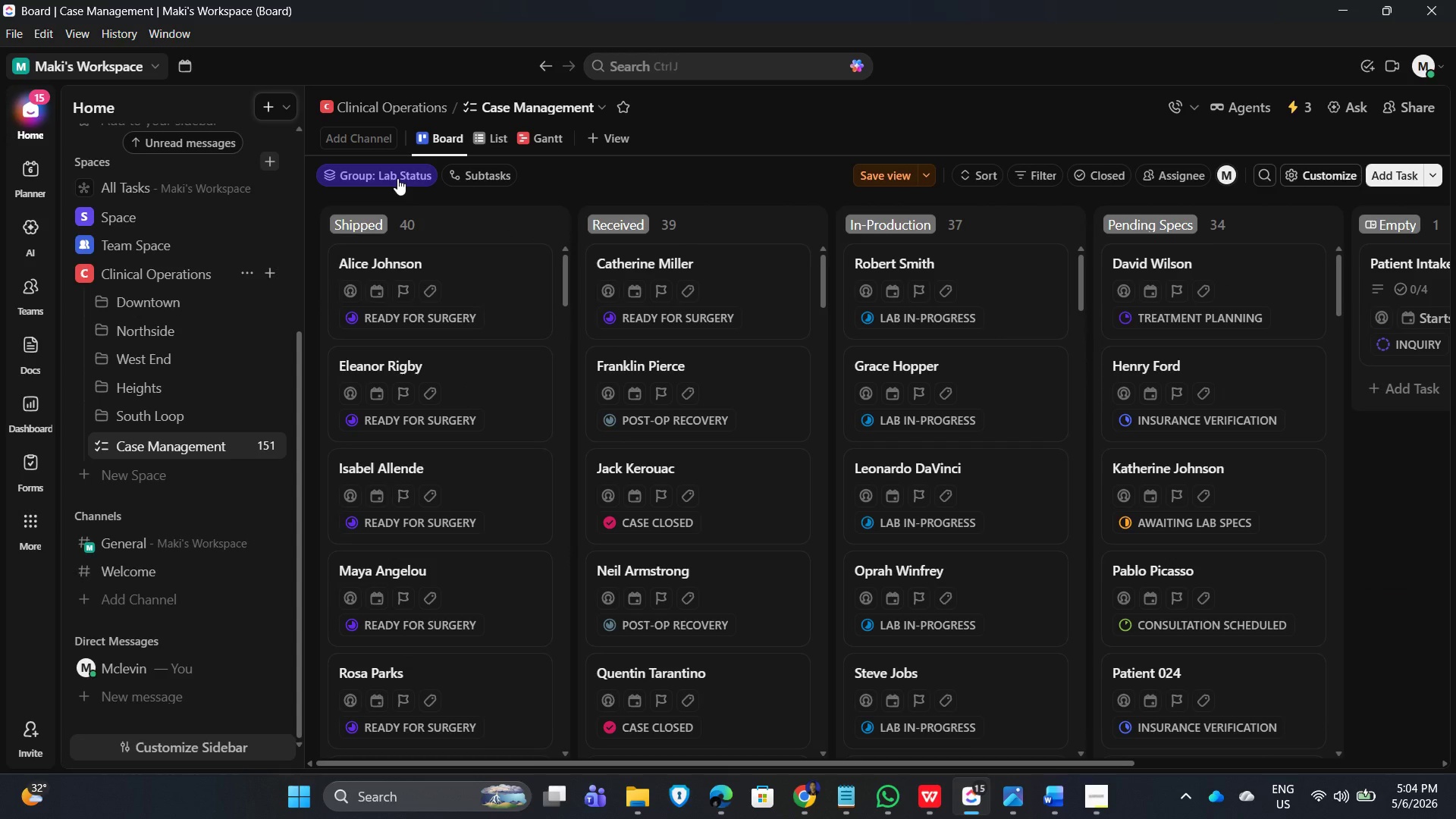 
left_click([397, 178])
 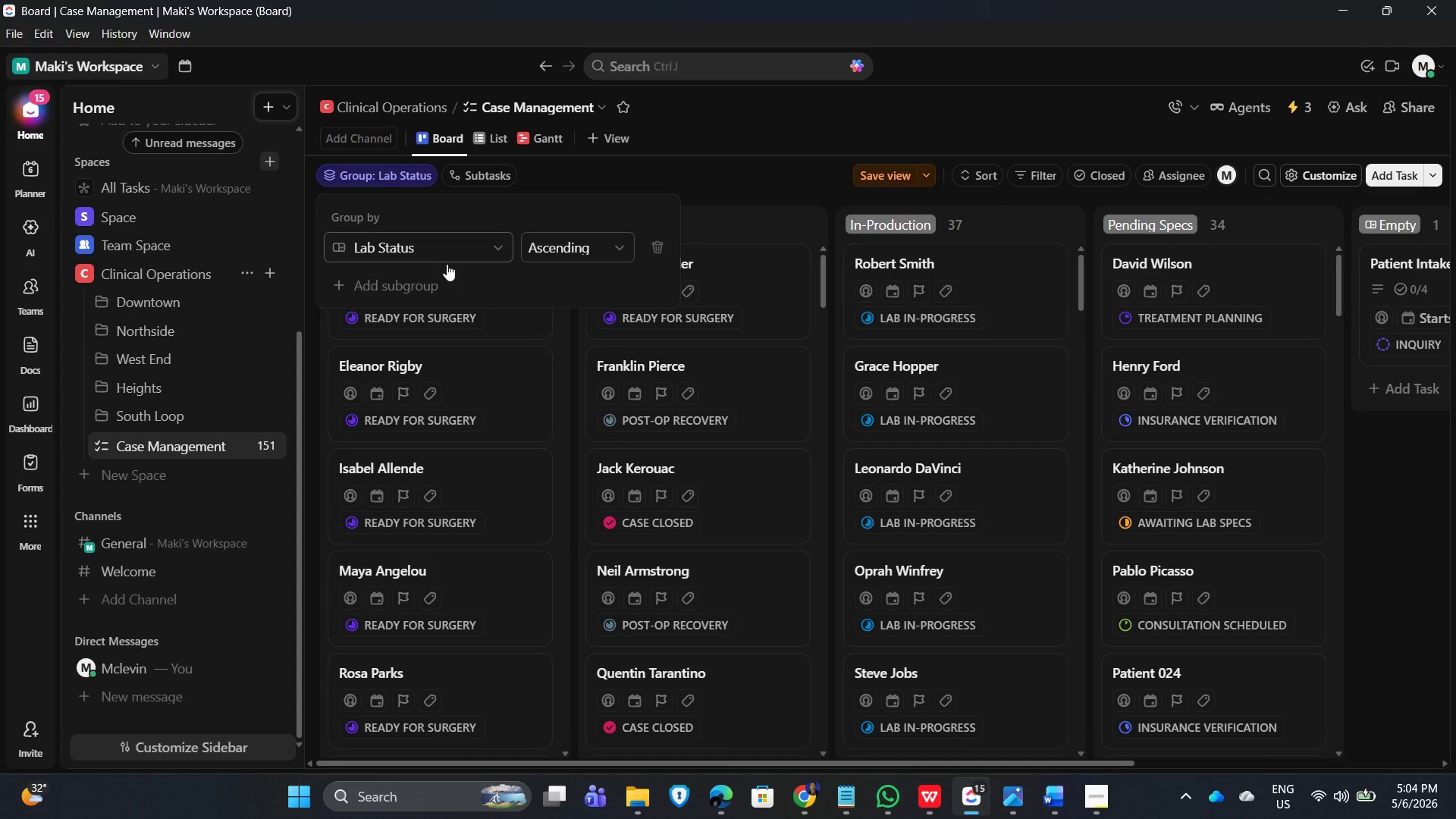 
left_click([465, 249])
 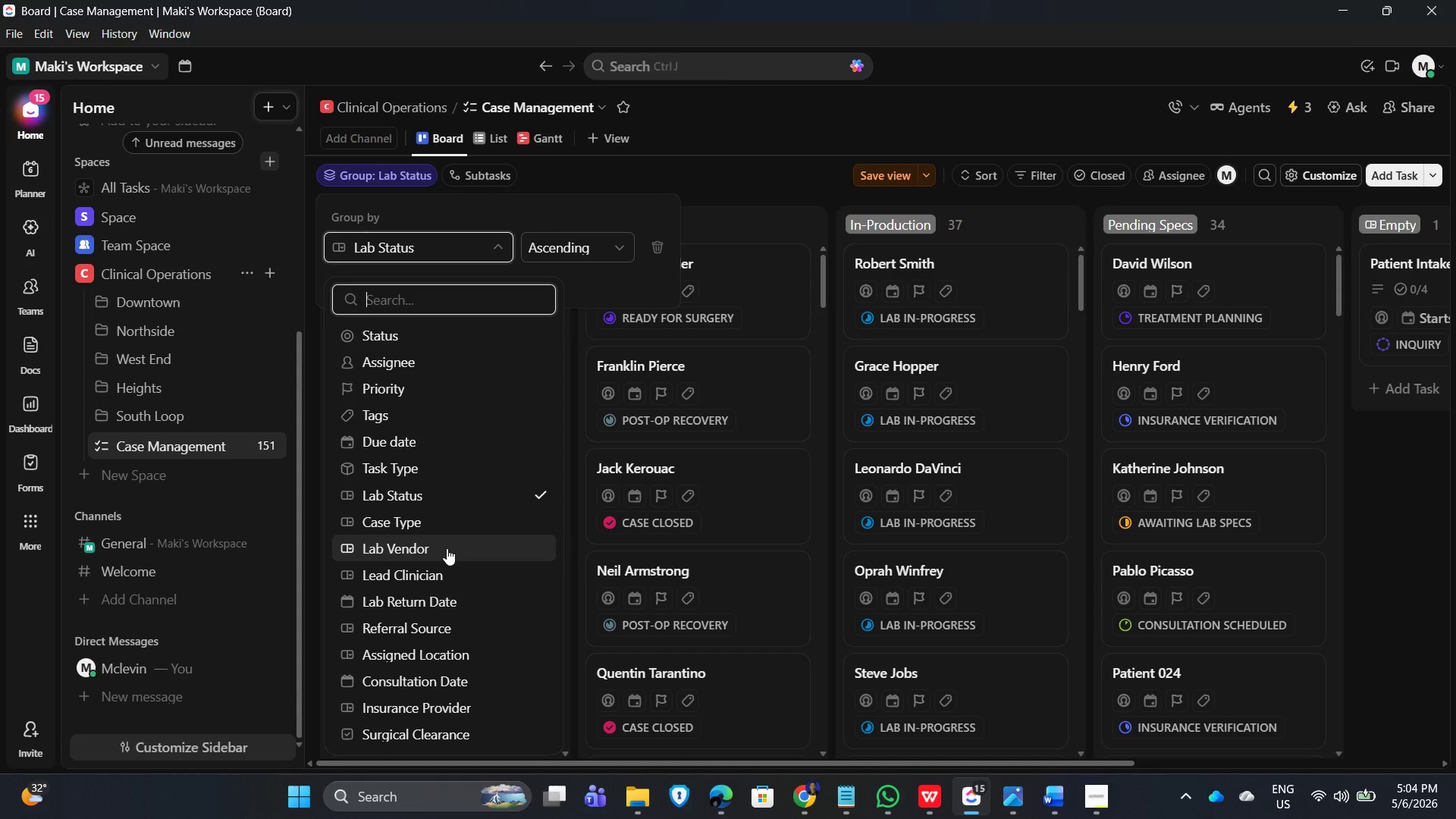 
left_click([447, 548])
 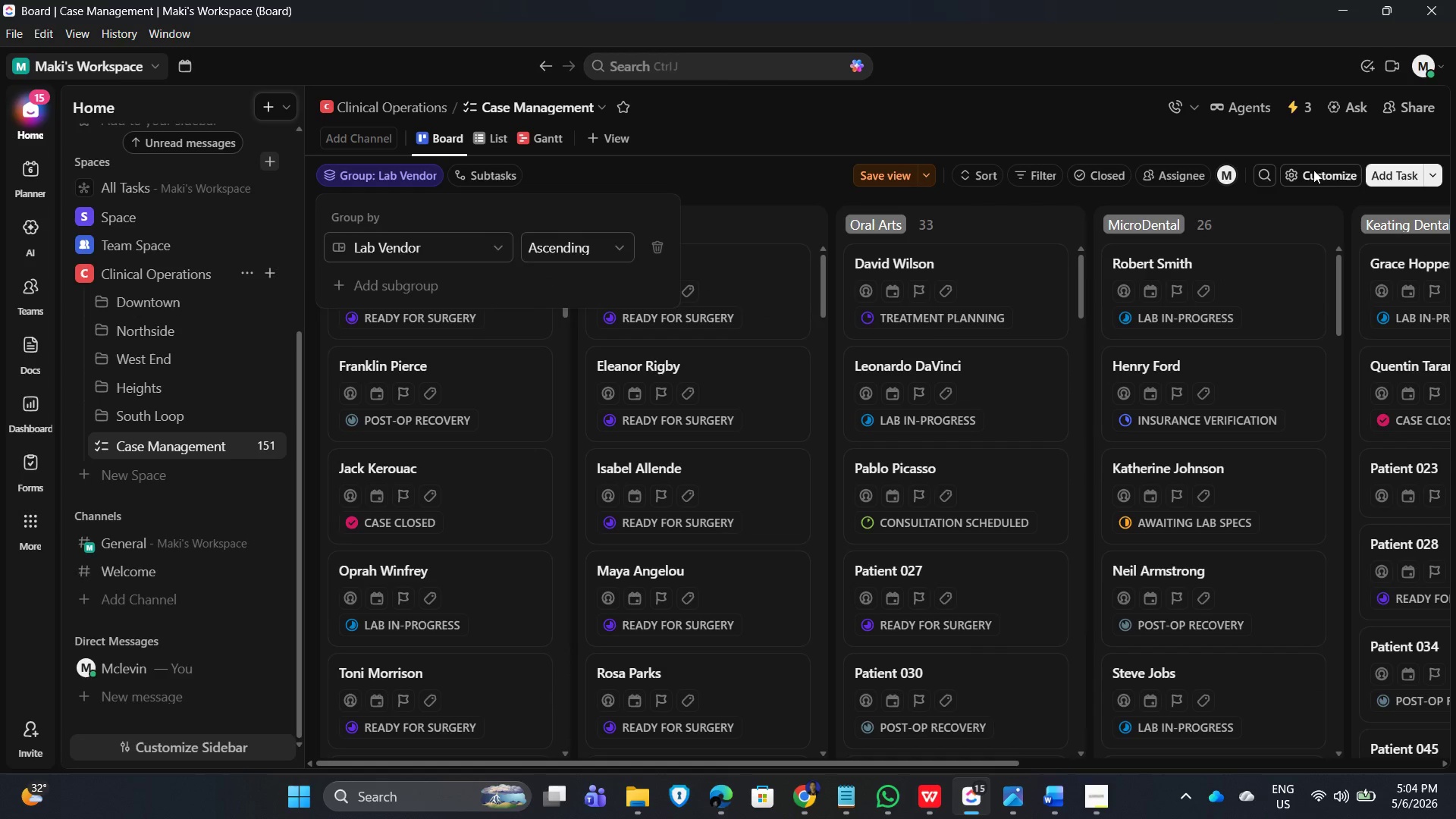 
double_click([1306, 170])
 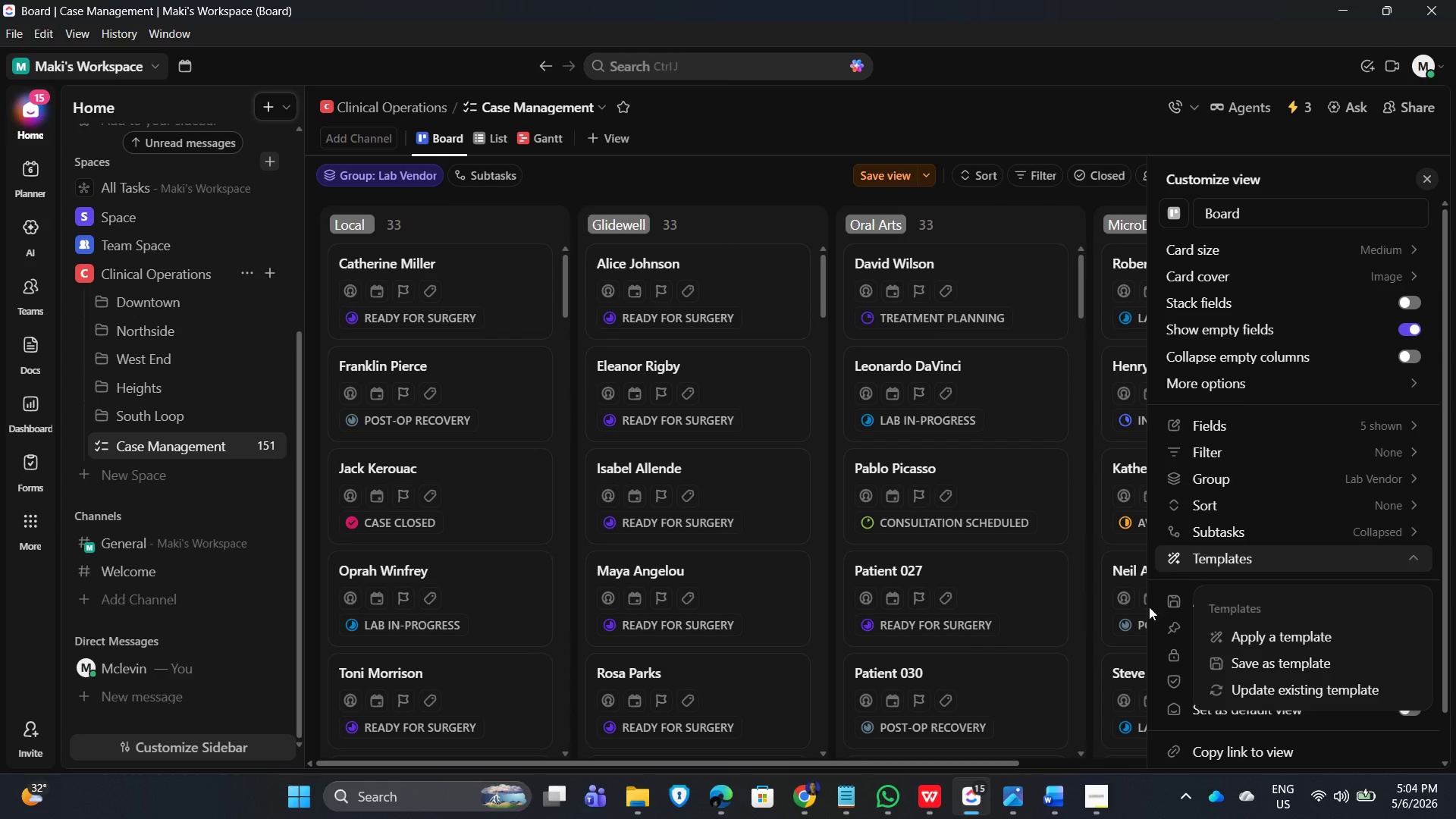 
left_click([1177, 602])
 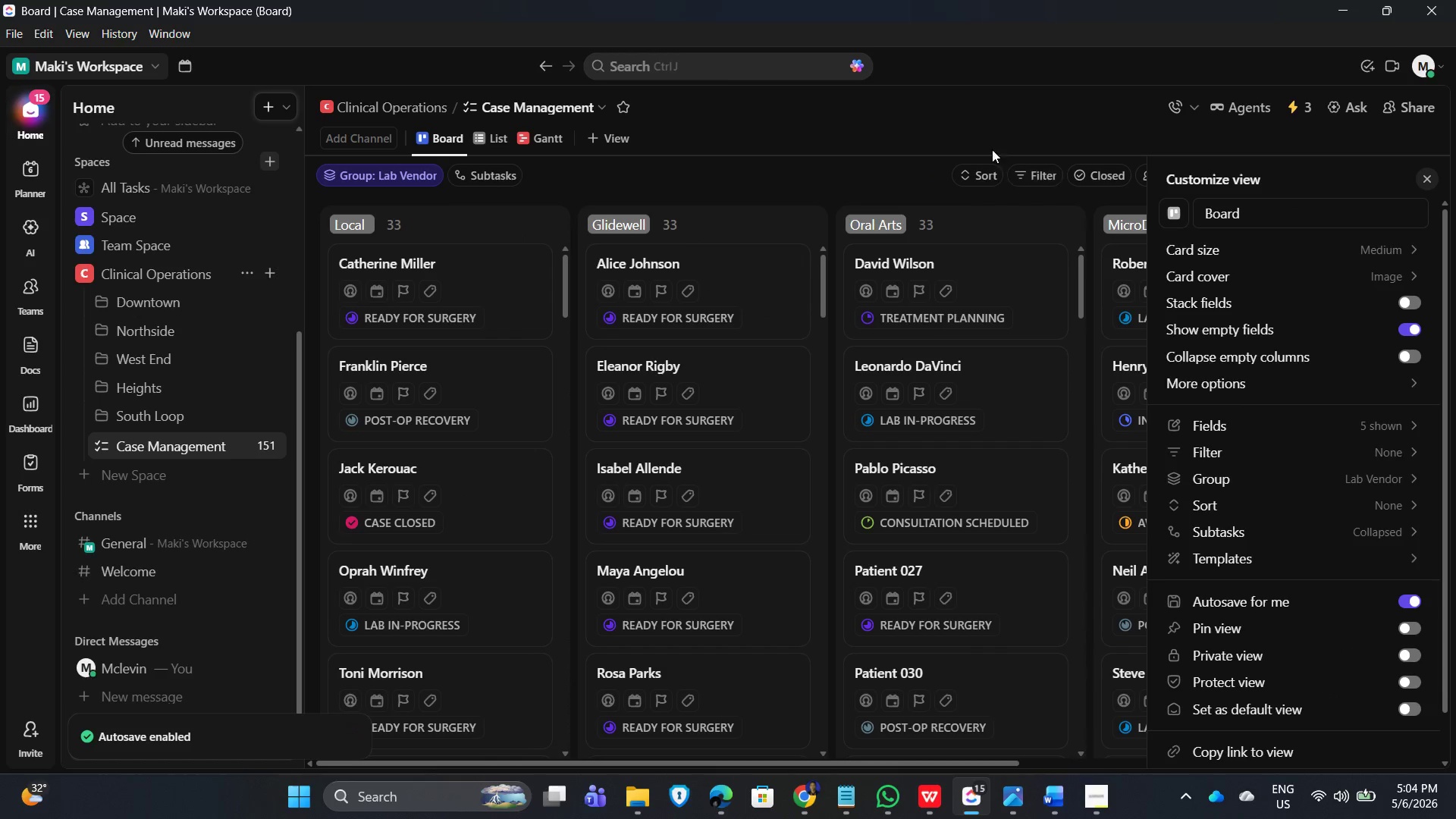 
left_click([855, 118])
 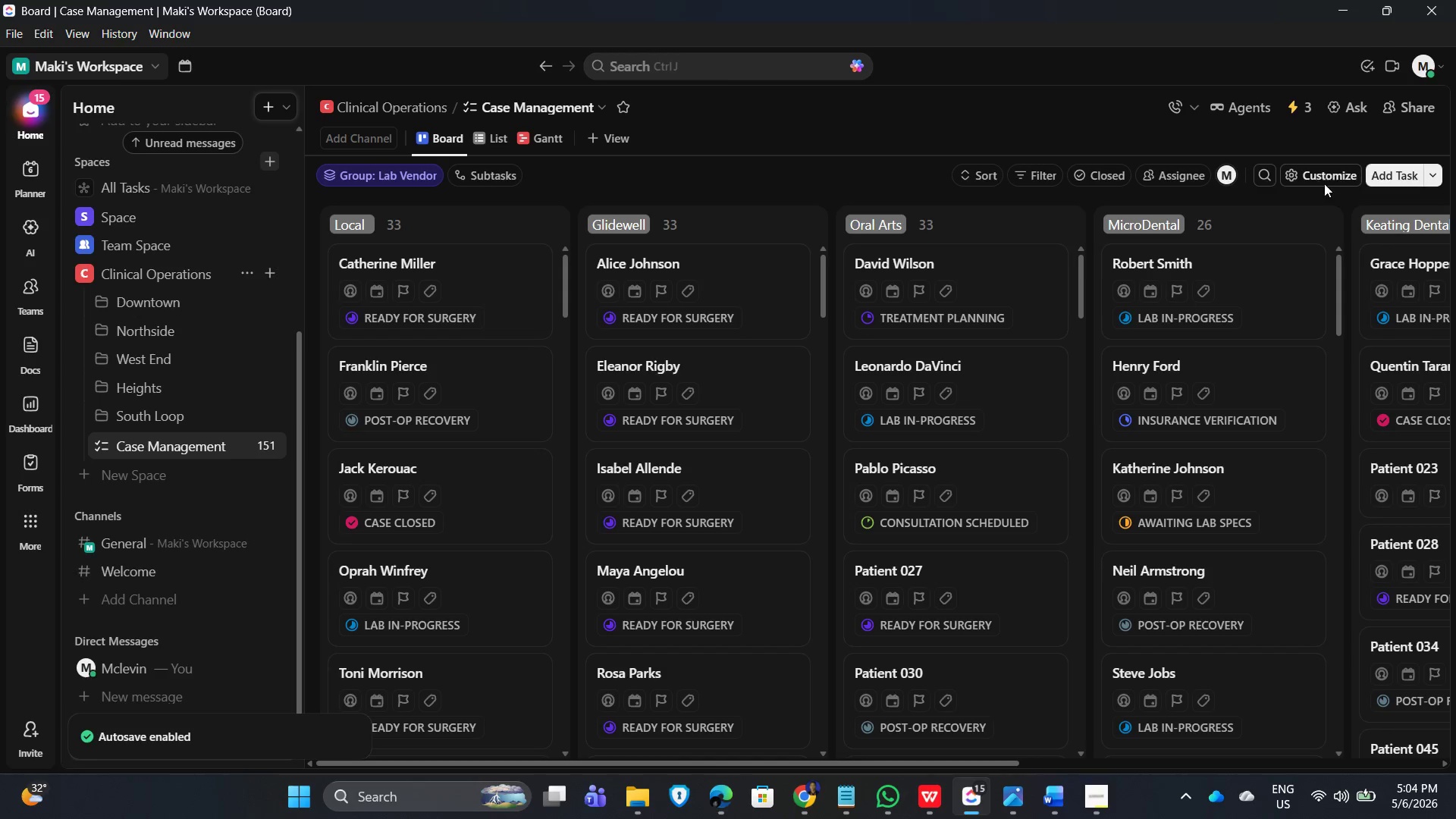 
left_click([1301, 170])
 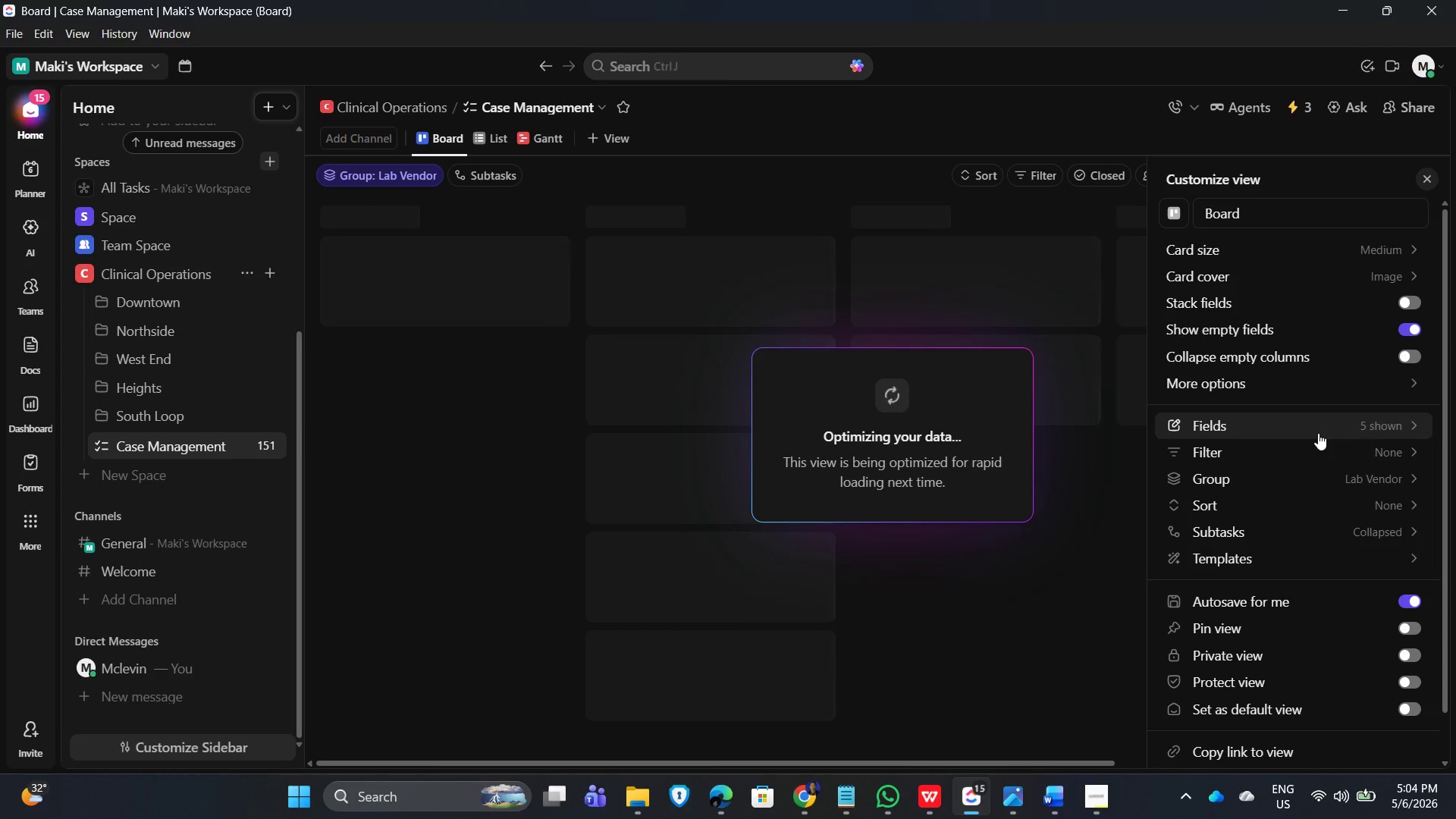 
wait(17.28)
 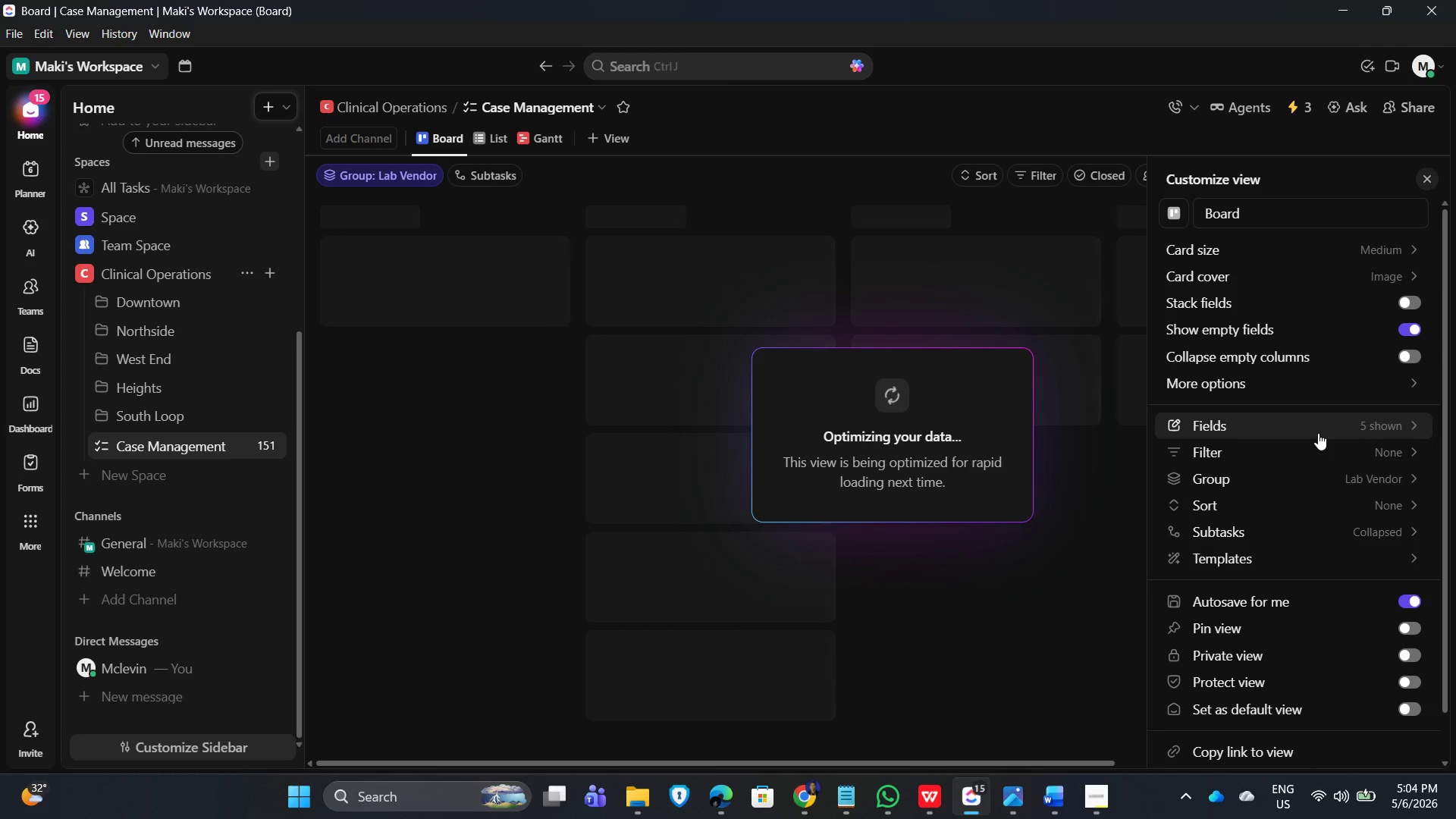 
left_click([1318, 433])
 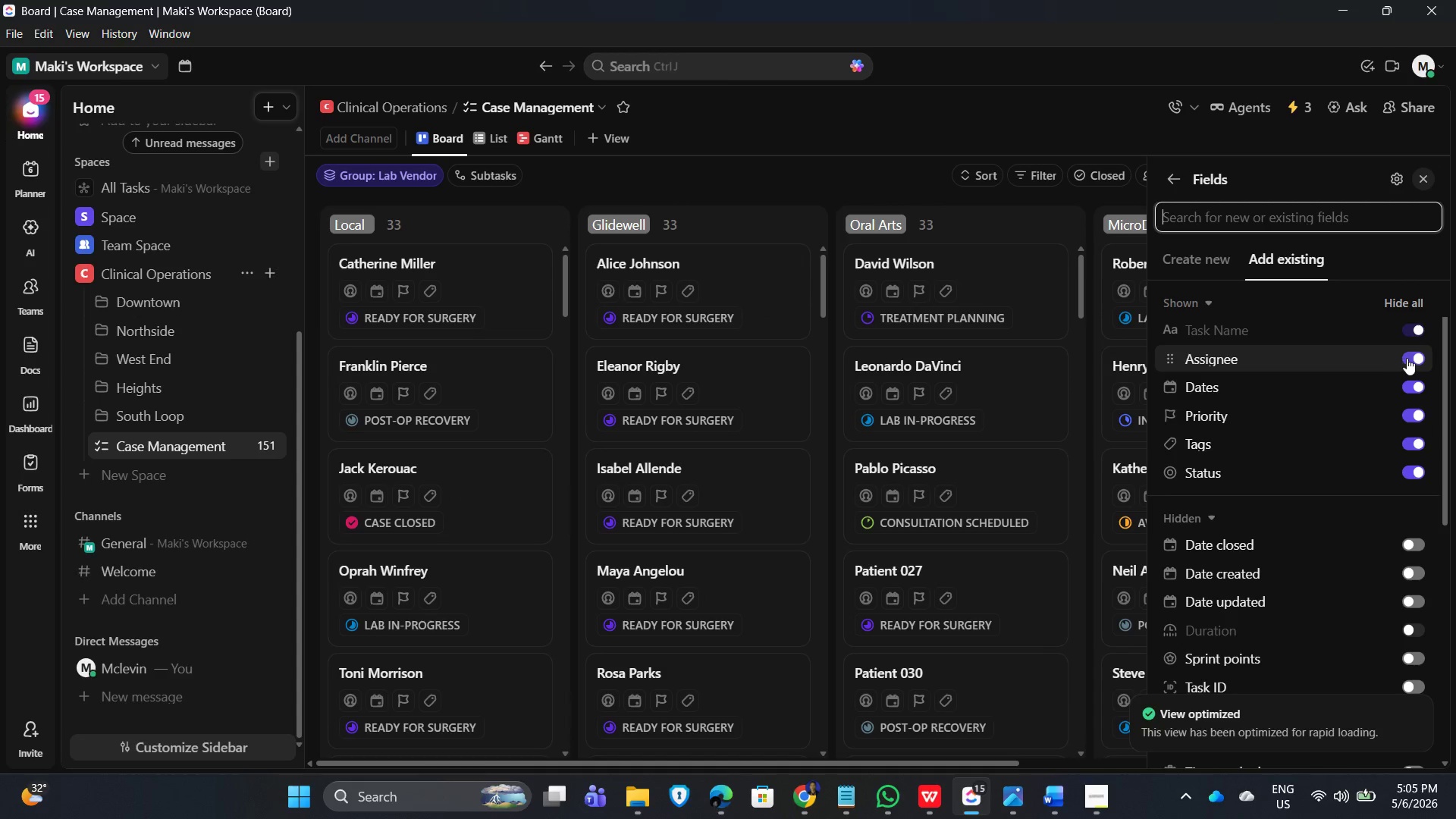 
left_click([1413, 355])
 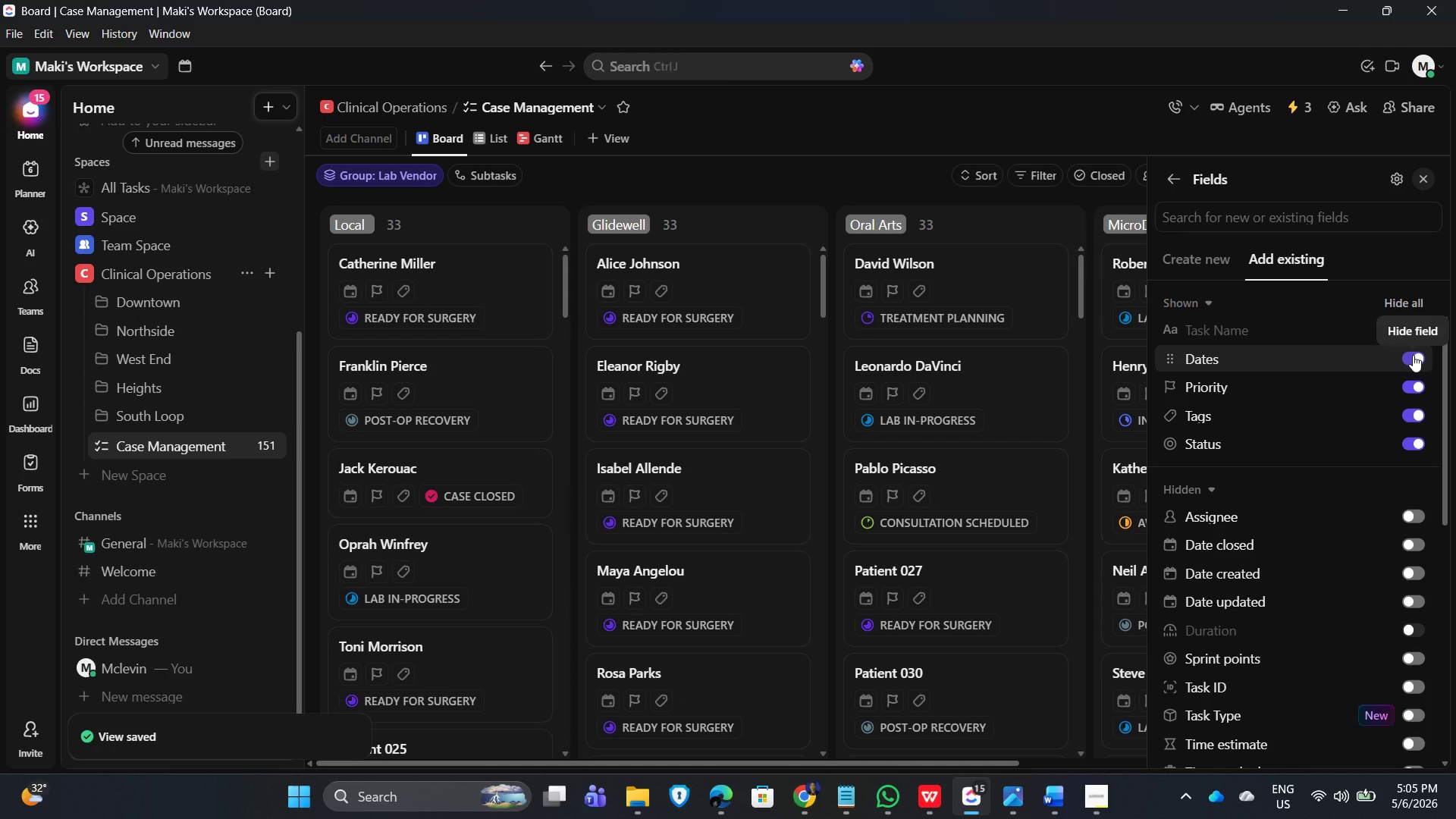 
left_click([1413, 355])
 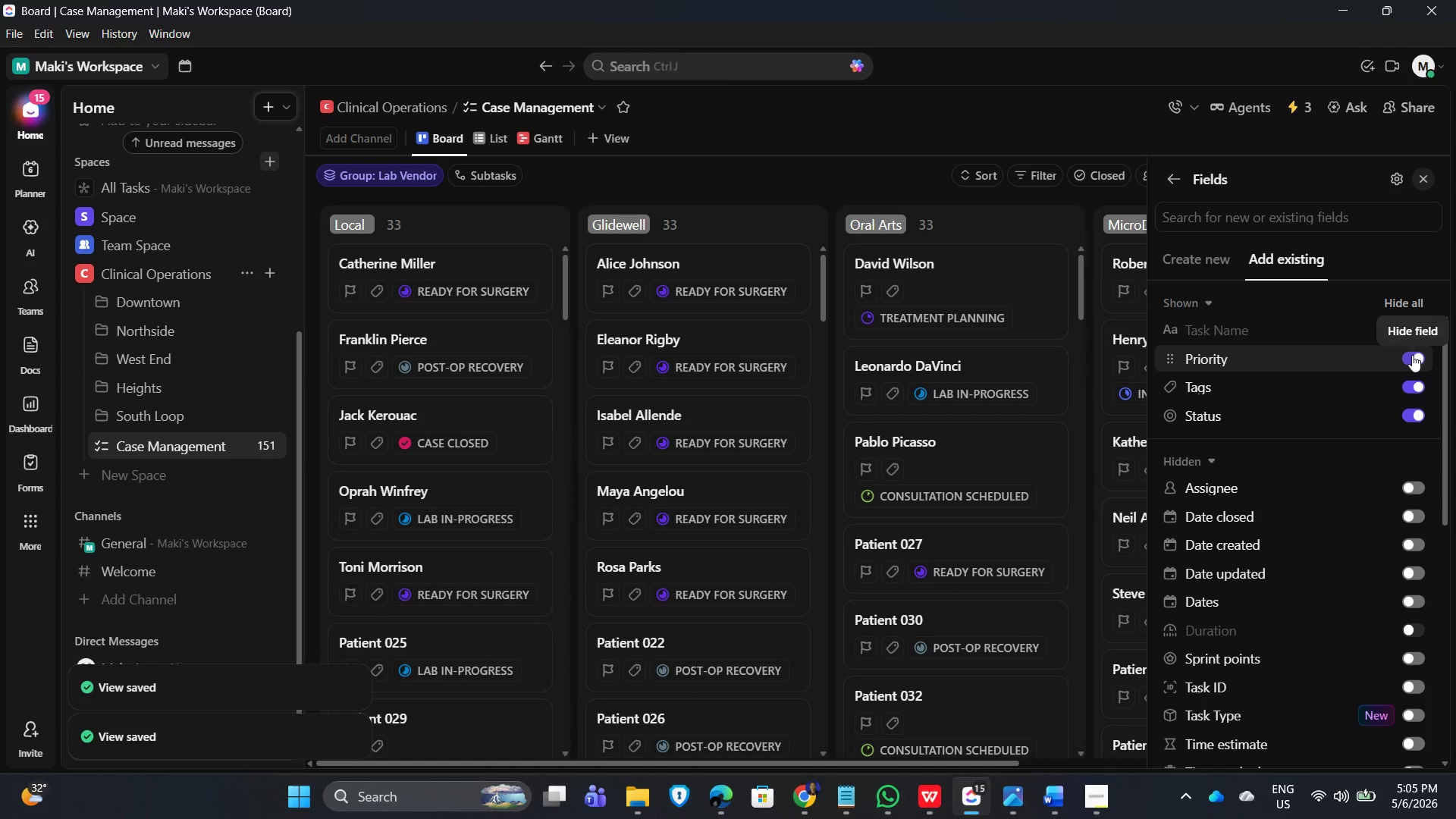 
left_click([1412, 355])
 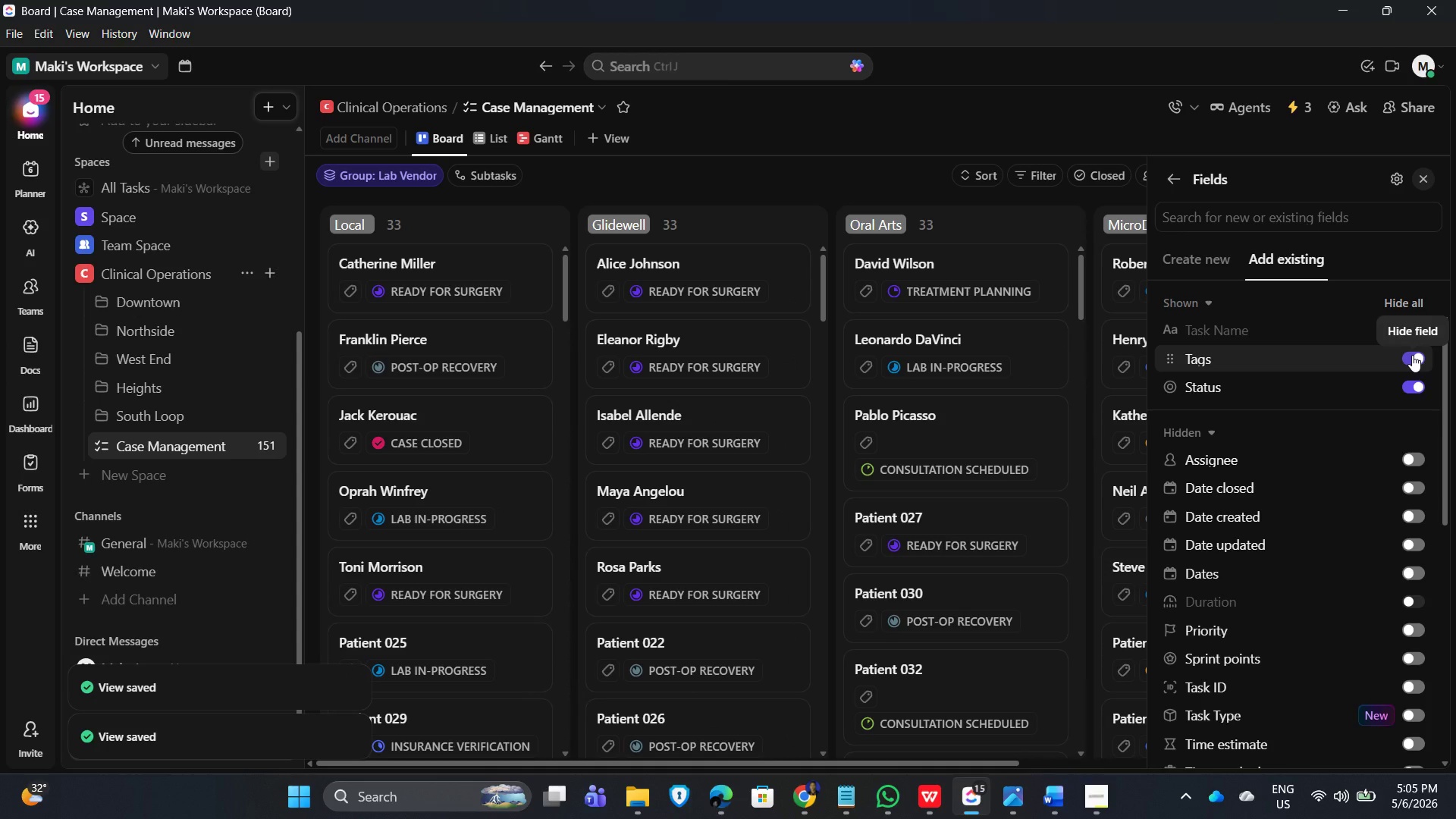 
left_click([1412, 355])
 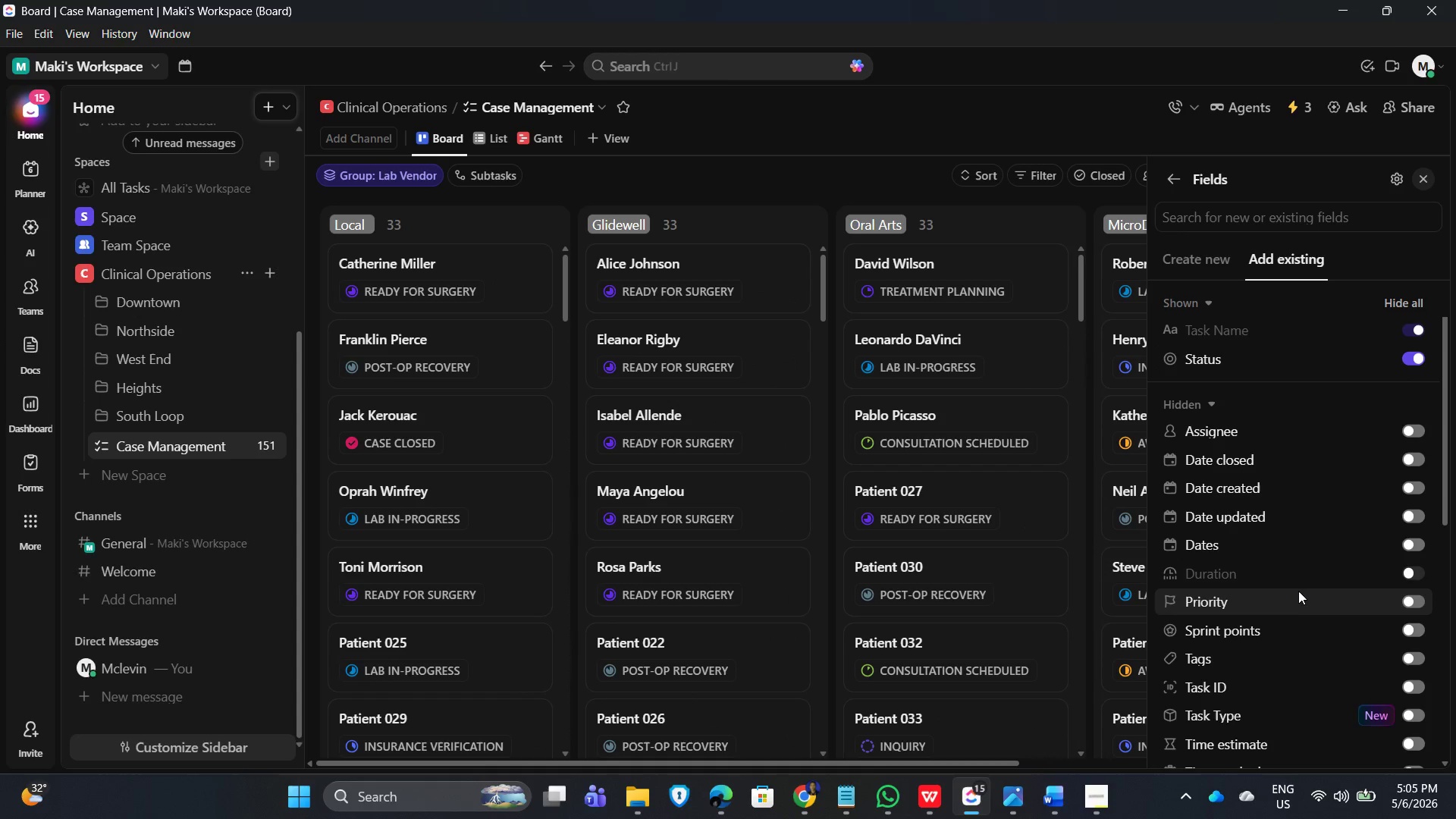 
scroll: coordinate [1292, 631], scroll_direction: down, amount: 7.0
 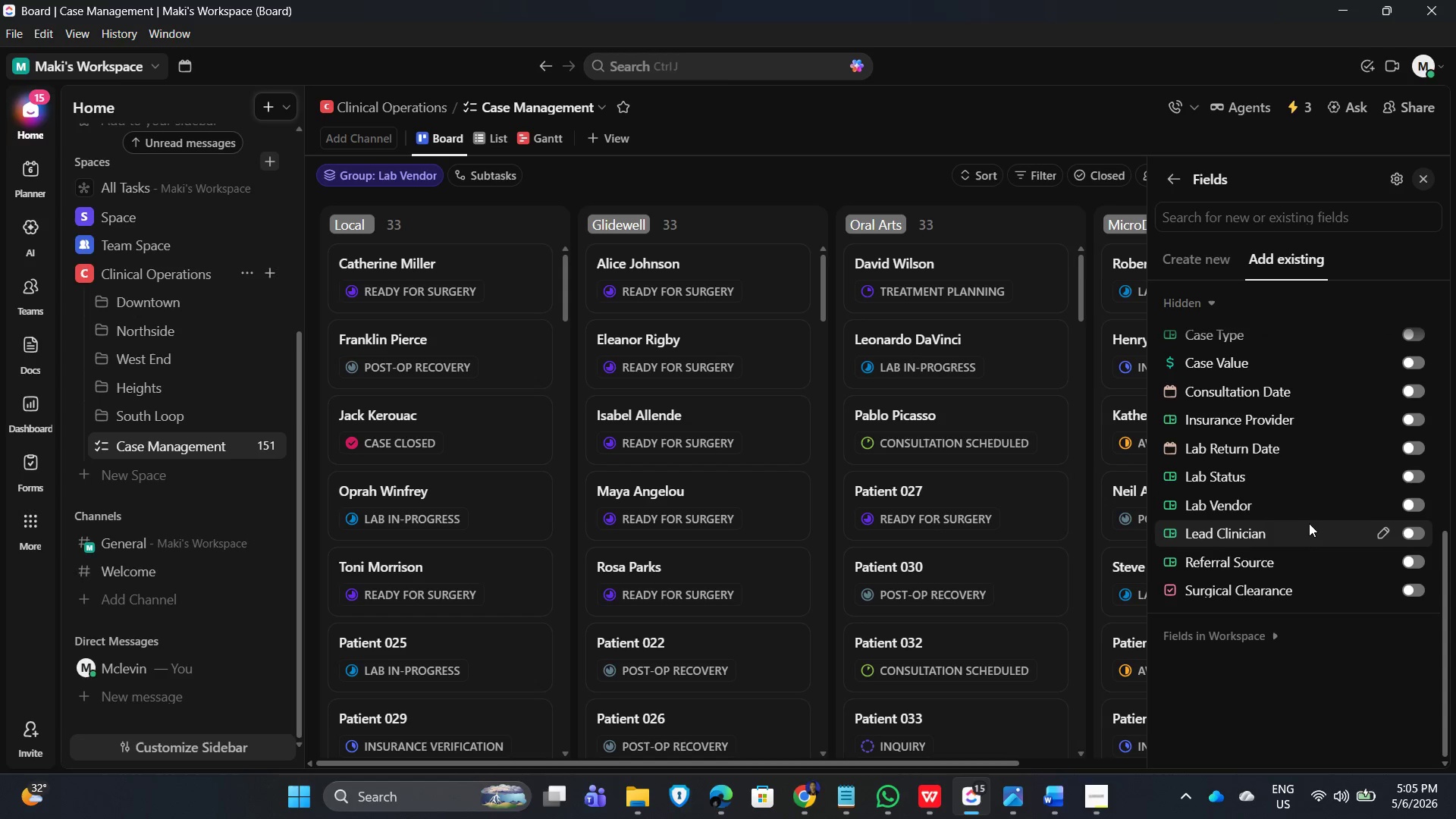 
wait(5.54)
 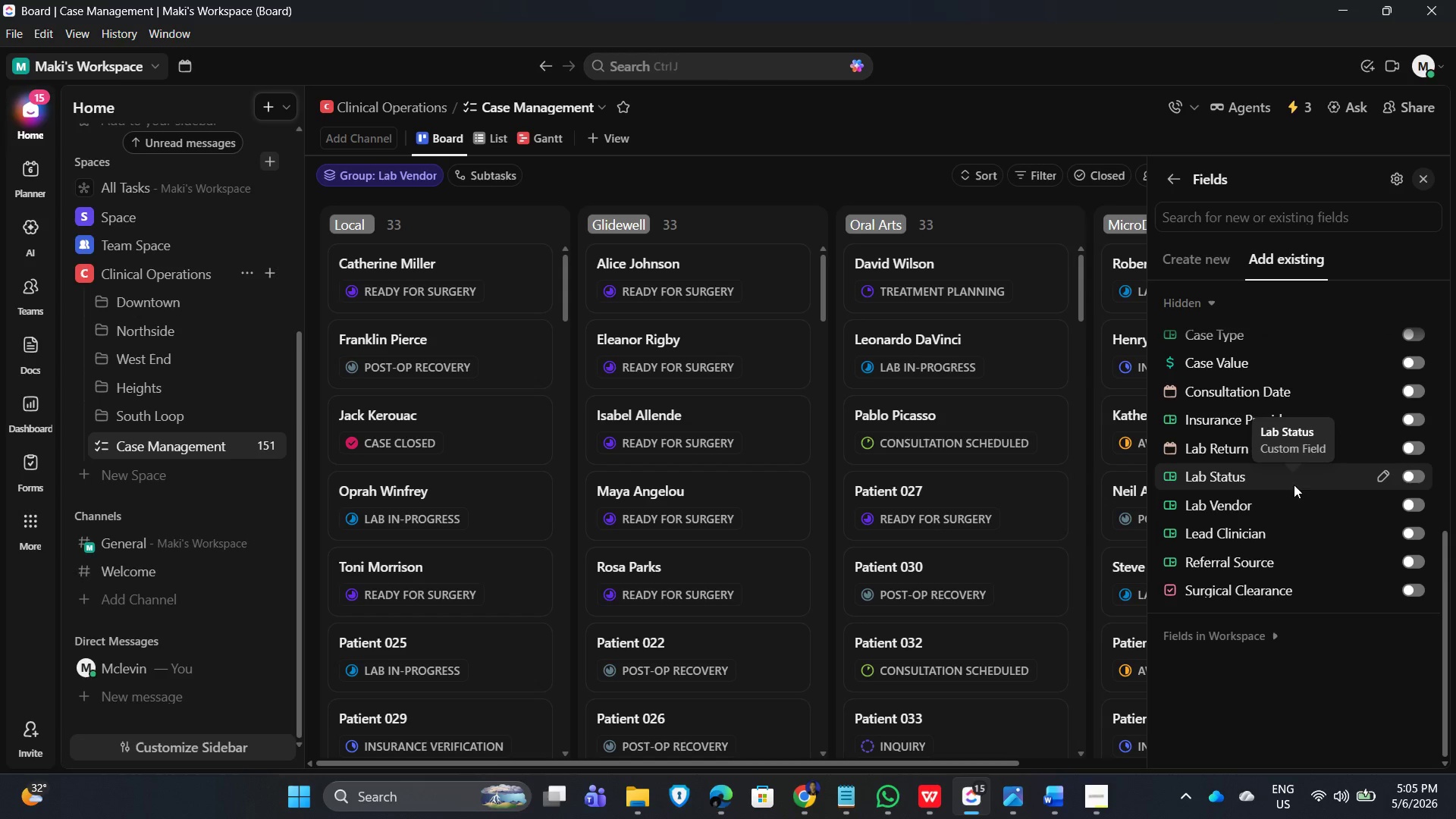 
left_click([1410, 535])
 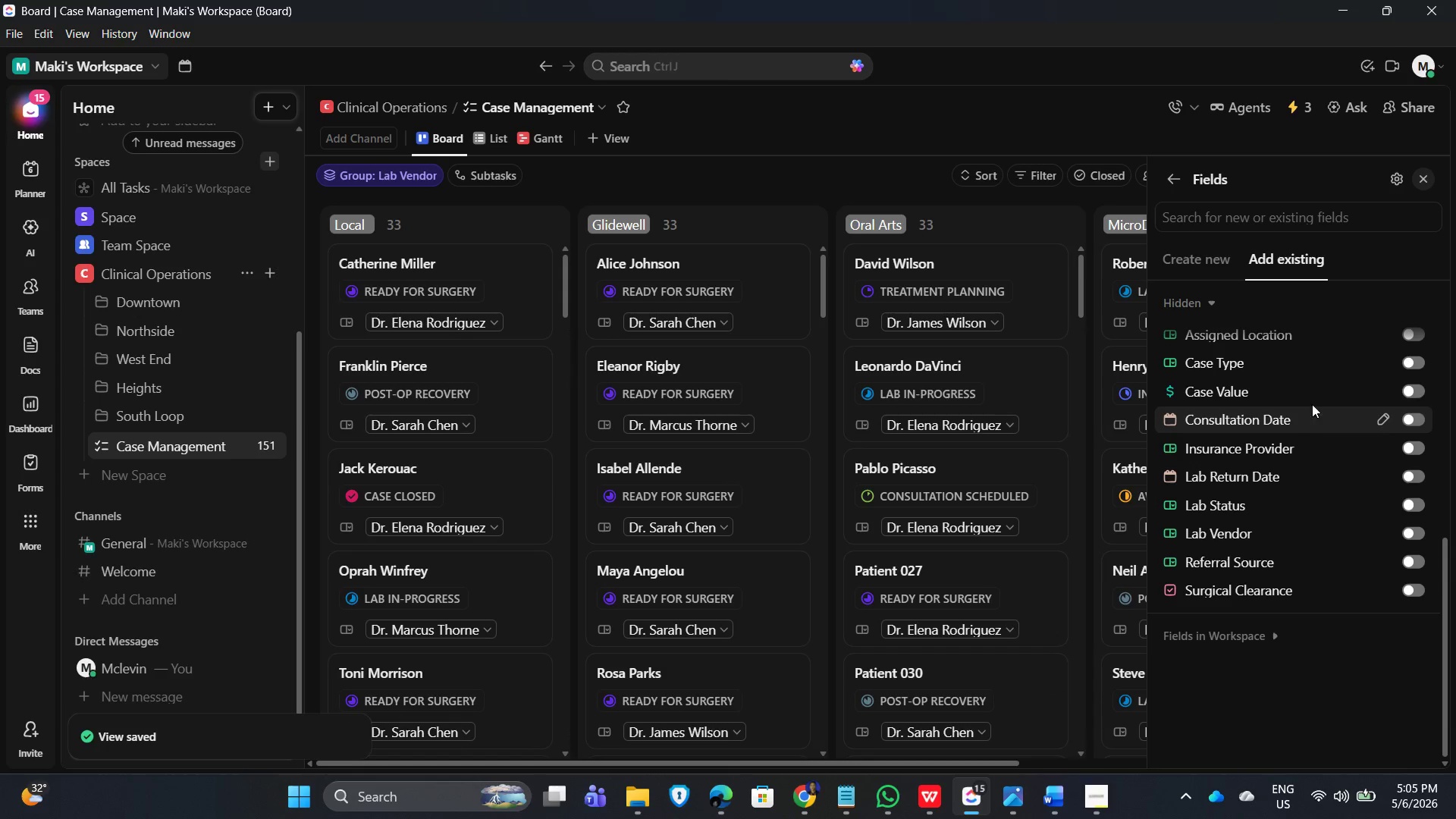 
scroll: coordinate [1255, 441], scroll_direction: up, amount: 1.0
 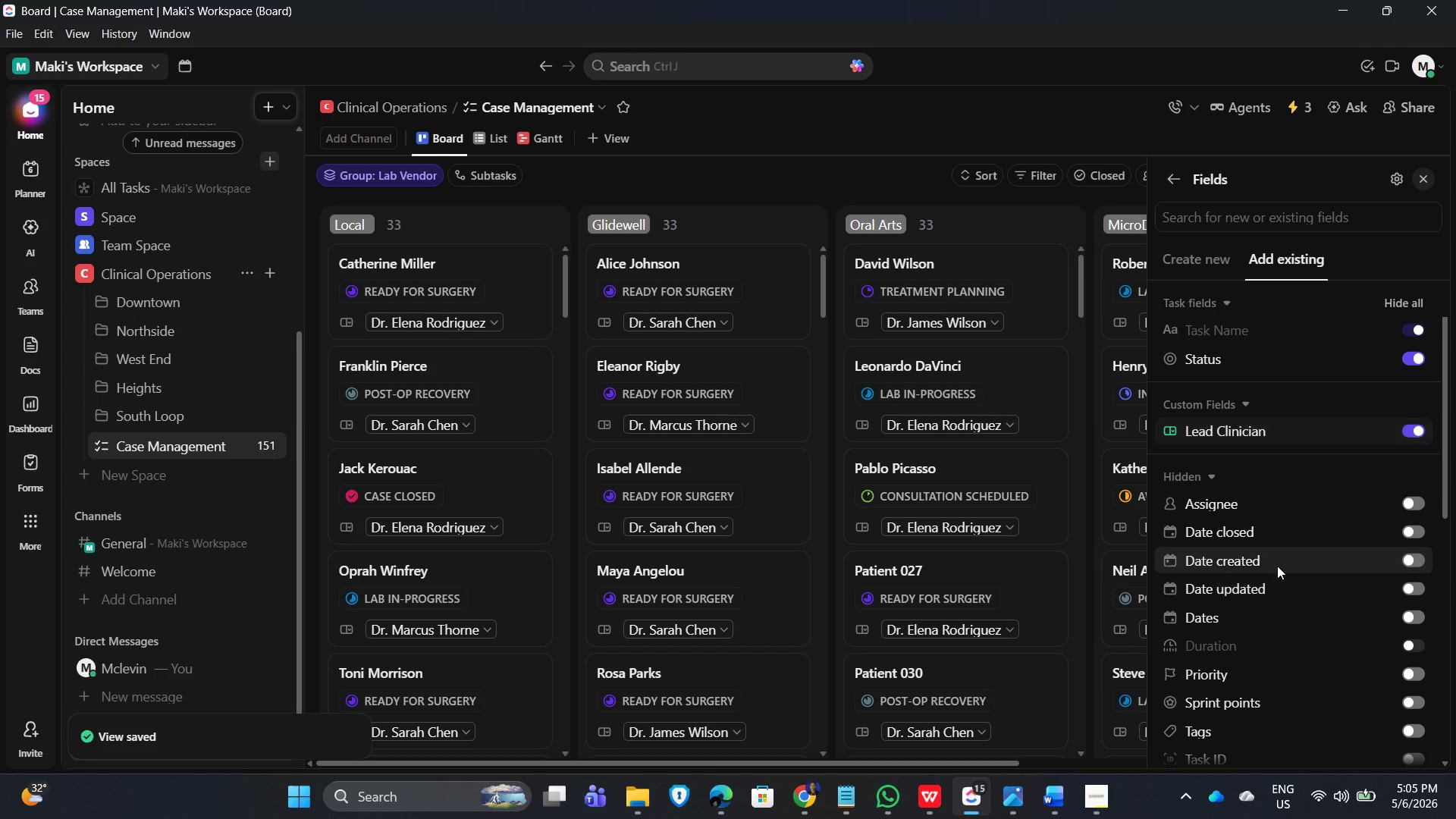 
scroll: coordinate [1317, 592], scroll_direction: down, amount: 3.0
 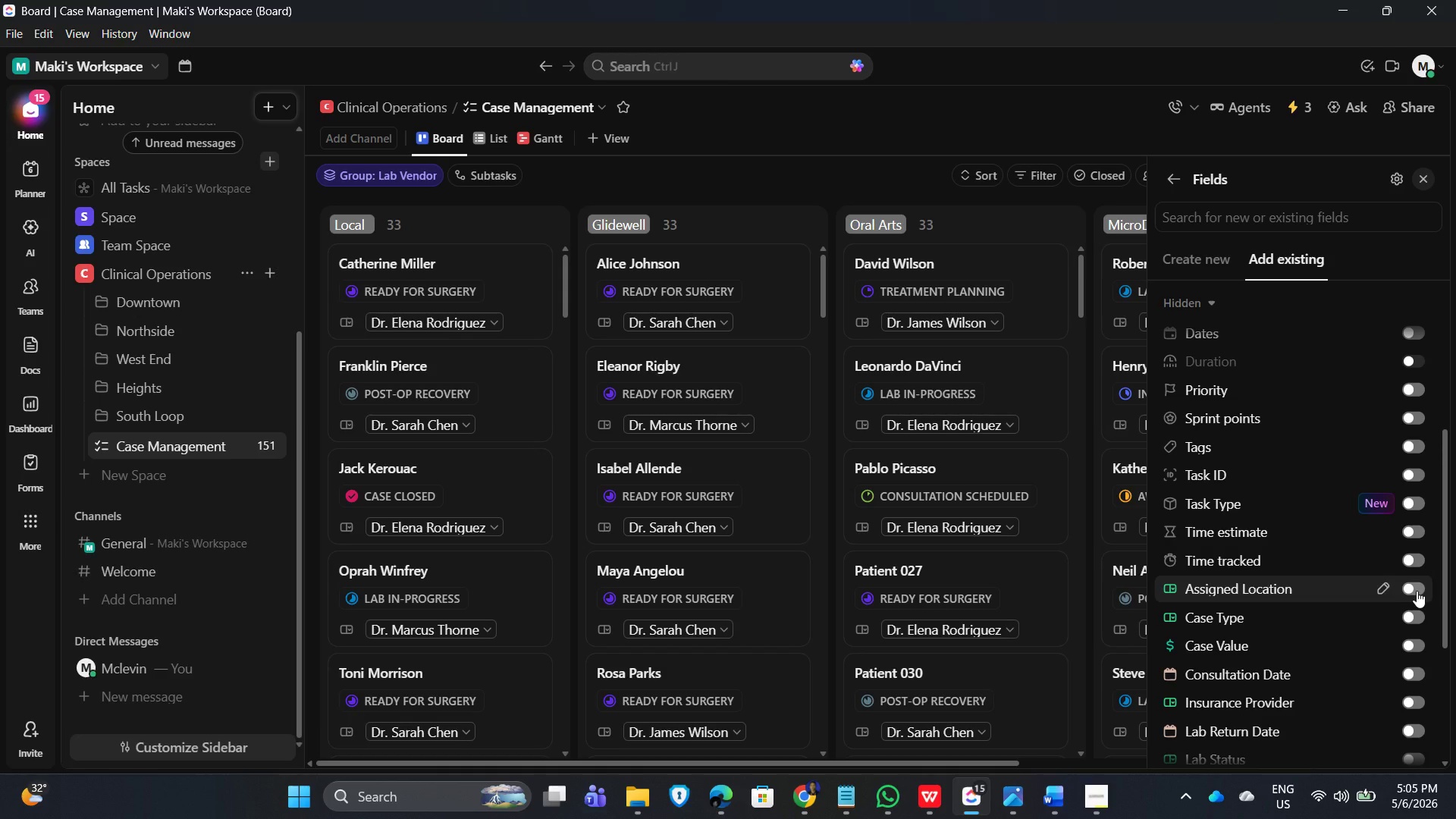 
left_click([1417, 591])
 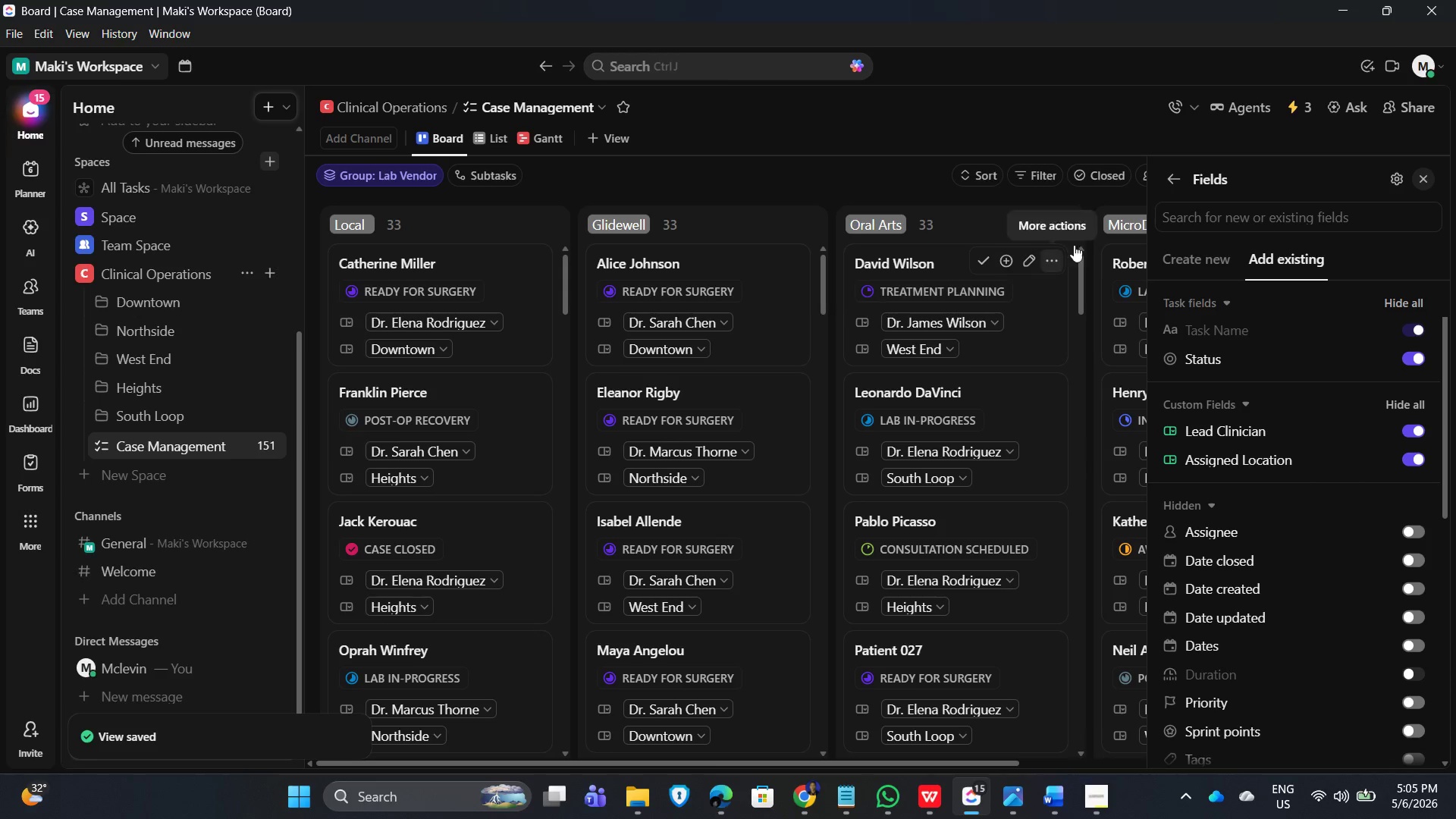 
left_click([912, 127])
 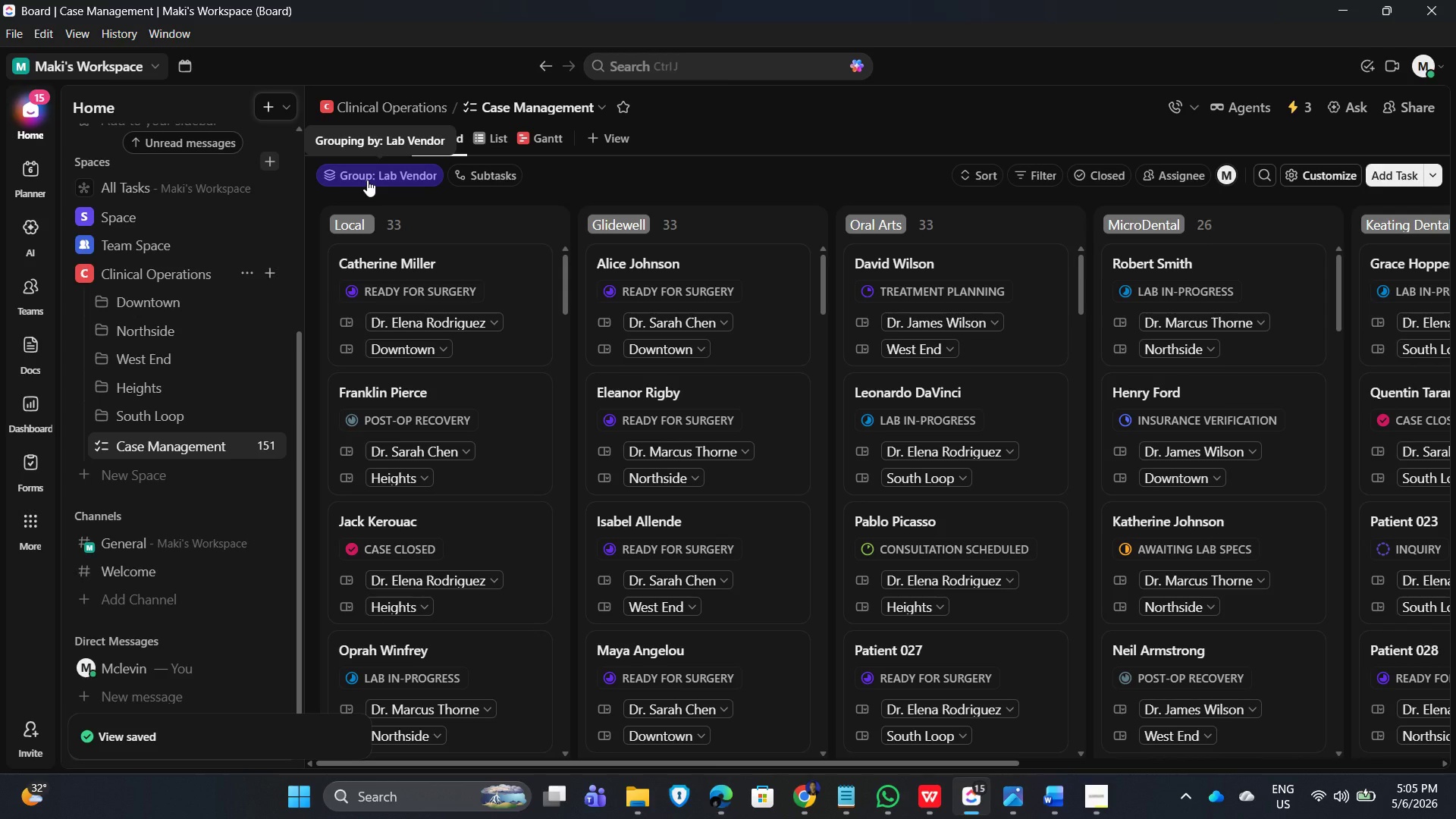 
left_click([367, 180])
 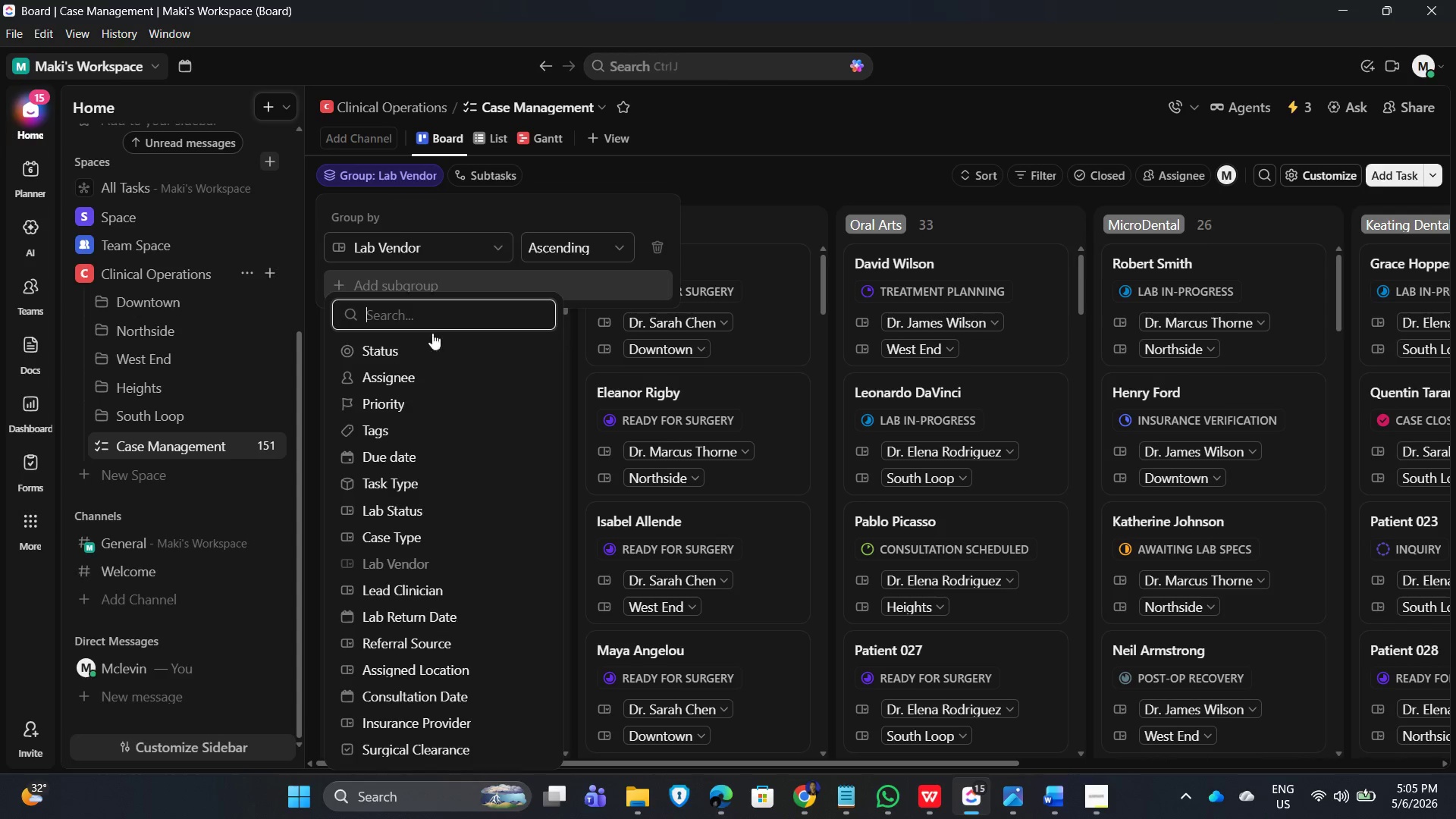 
scroll: coordinate [419, 689], scroll_direction: down, amount: 6.0
 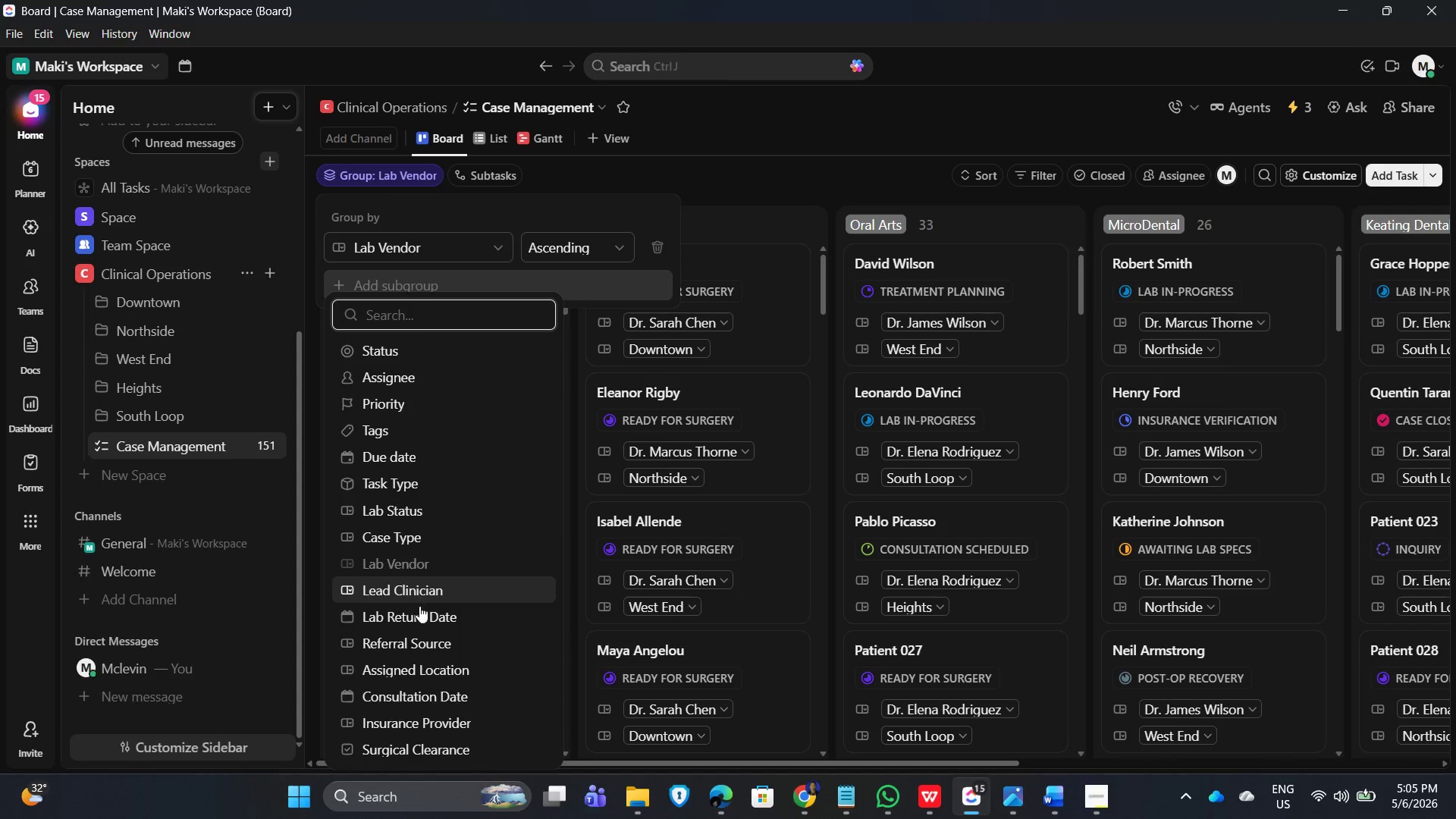 
left_click([417, 673])
 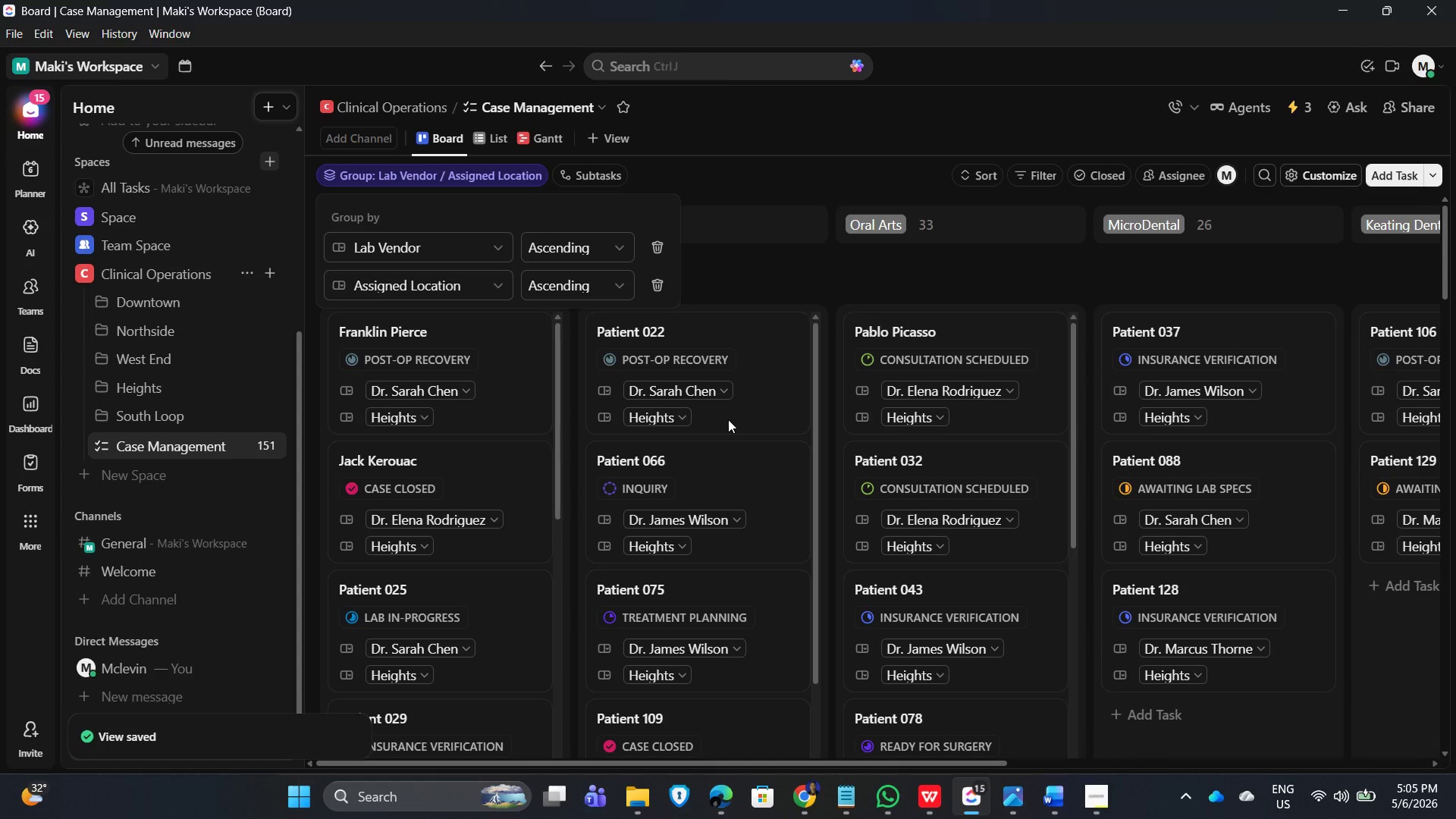 
left_click([876, 120])
 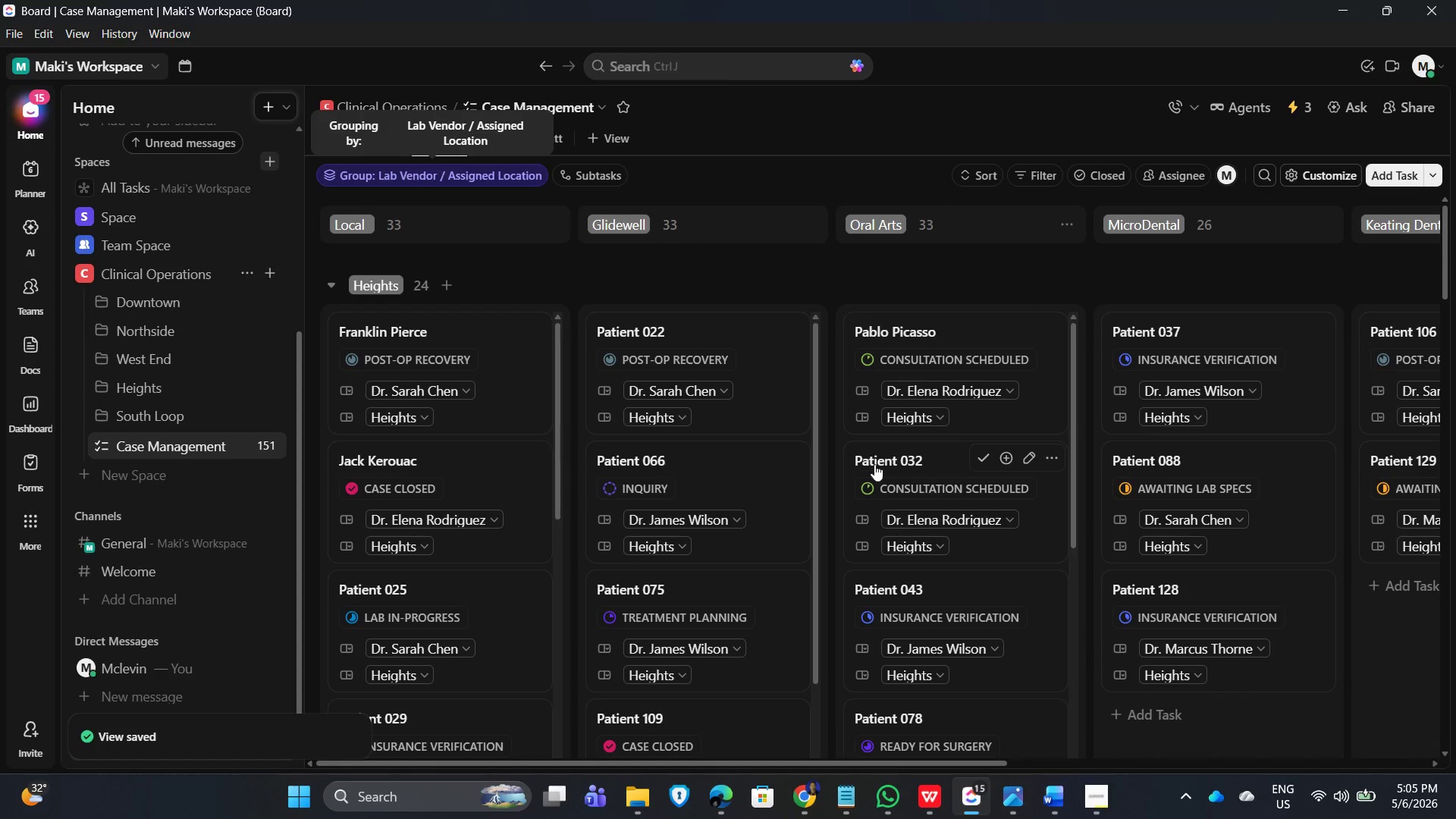 
scroll: coordinate [881, 516], scroll_direction: up, amount: 3.0
 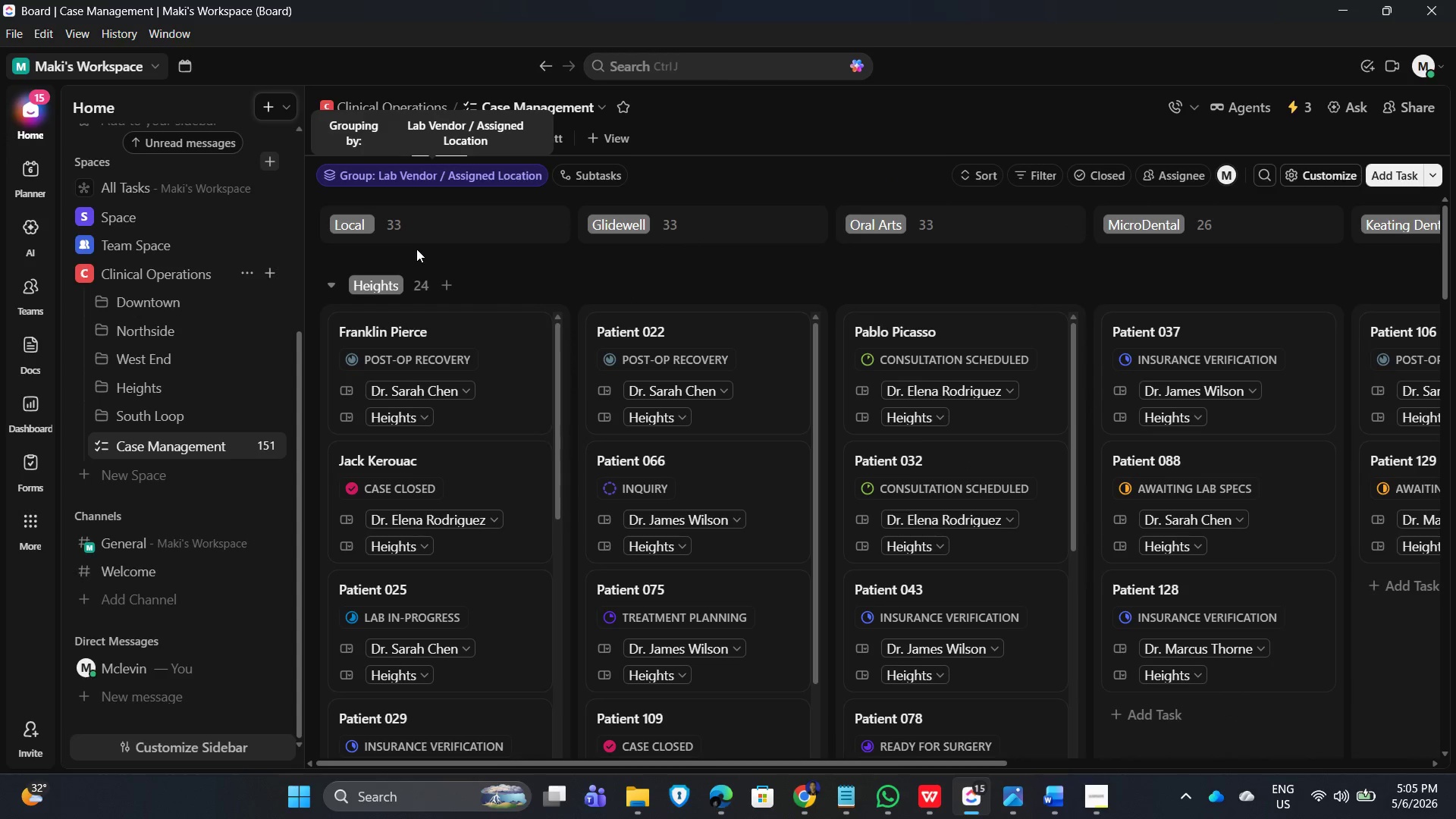 
scroll: coordinate [742, 596], scroll_direction: down, amount: 22.0
 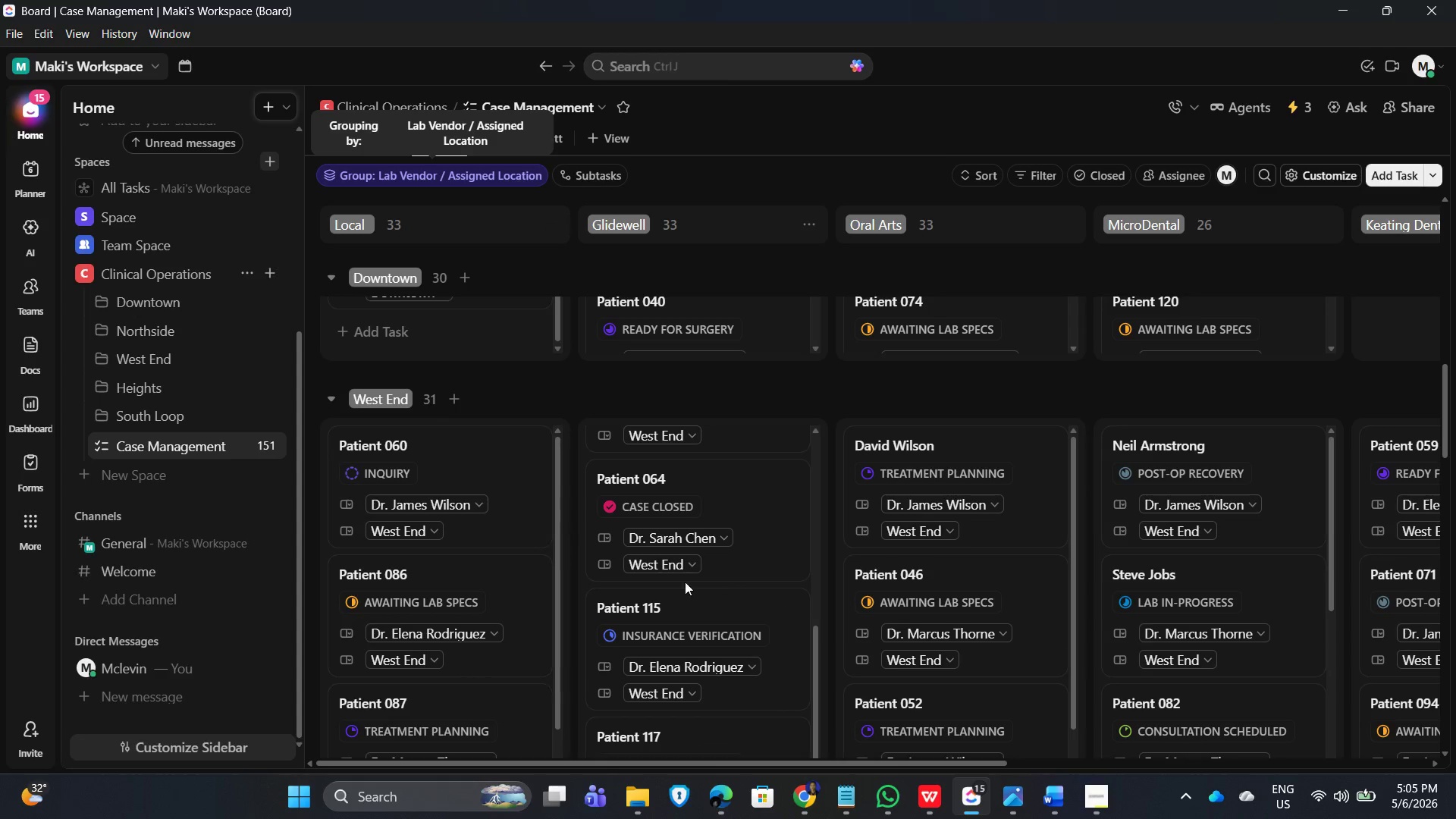 
scroll: coordinate [512, 487], scroll_direction: up, amount: 69.0
 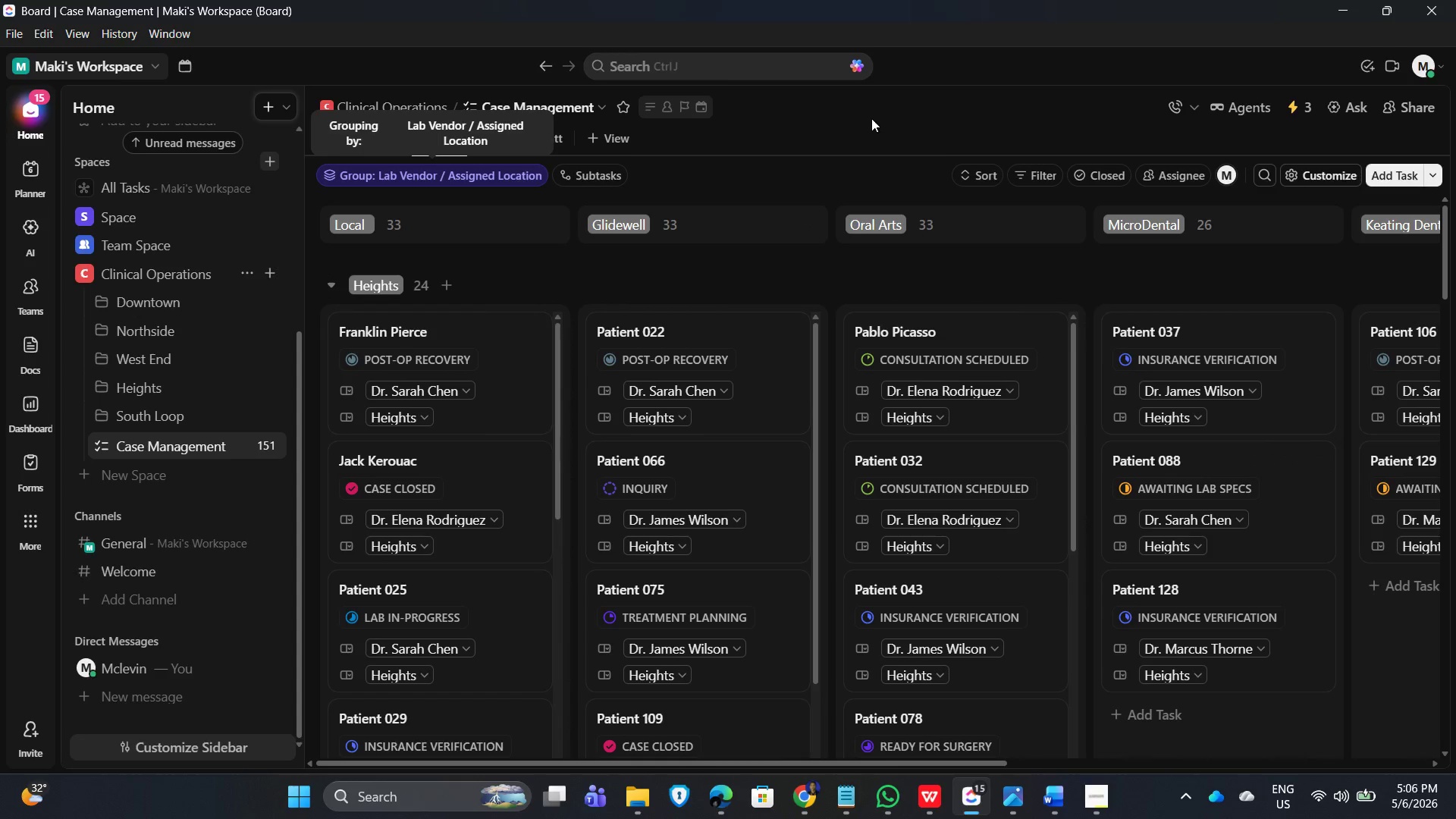 
left_click_drag(start_coordinate=[905, 118], to_coordinate=[910, 118])
 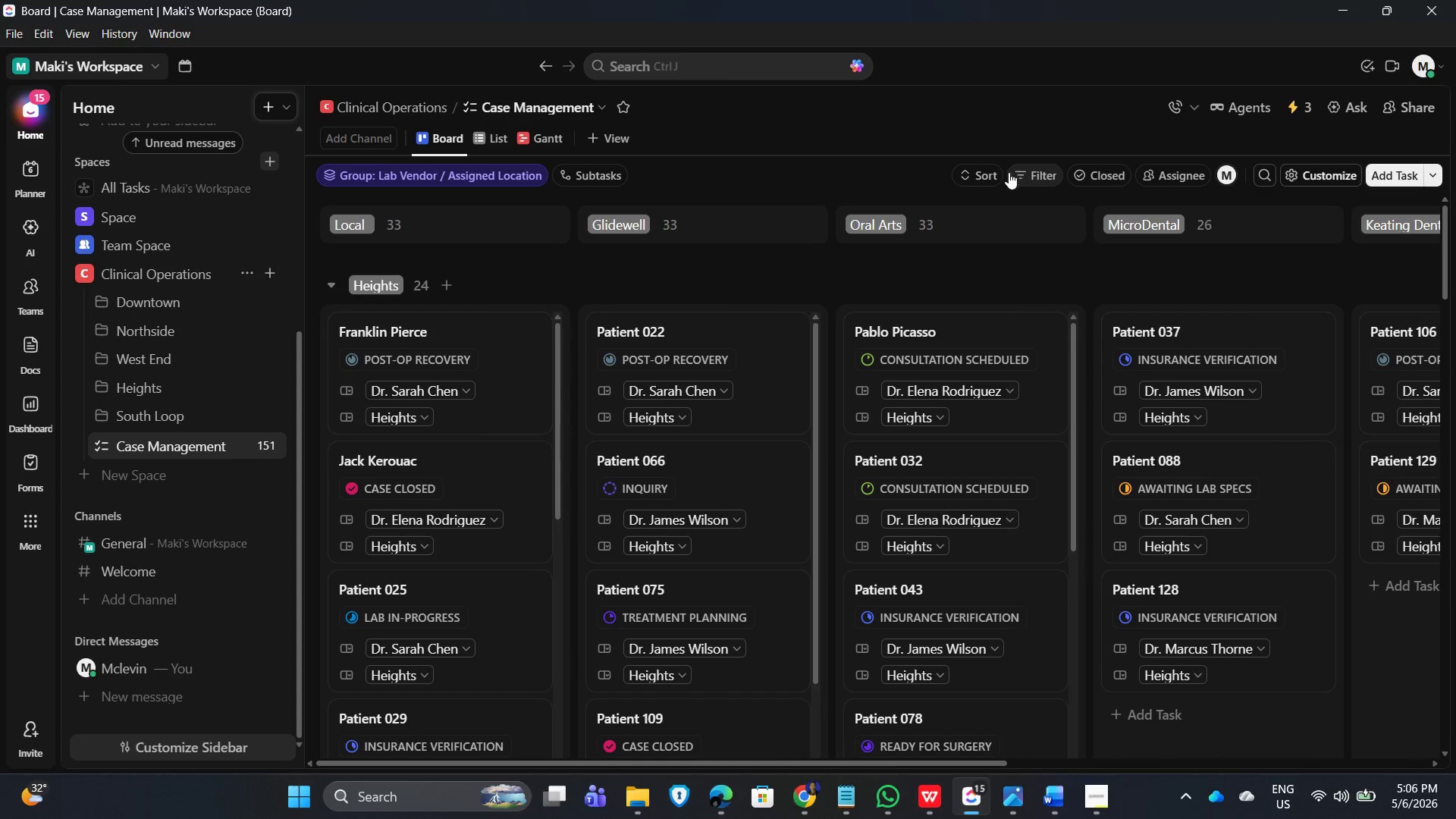 
mouse_move([971, 179])
 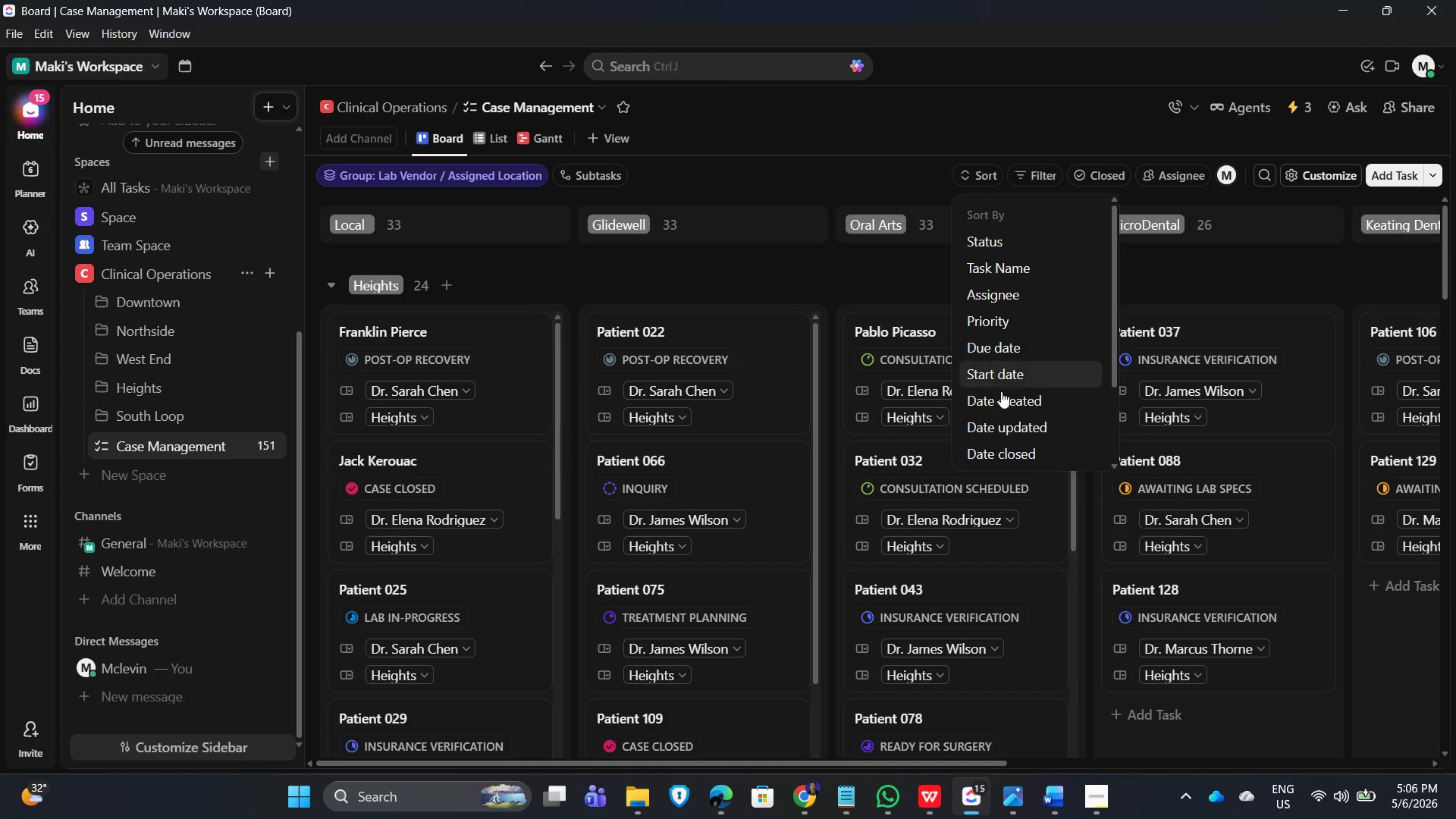 
scroll: coordinate [1018, 419], scroll_direction: down, amount: 6.0
 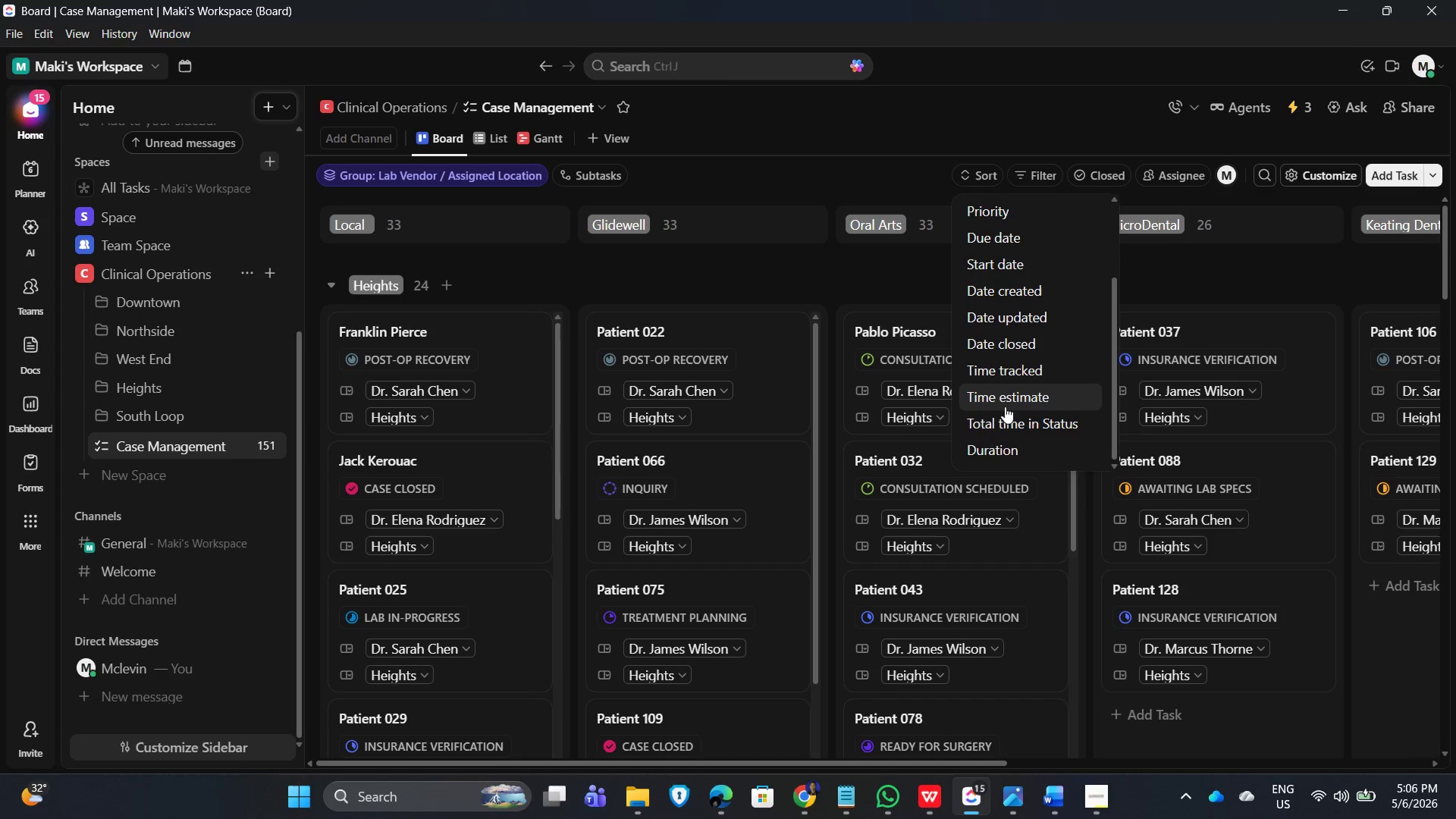 
scroll: coordinate [999, 406], scroll_direction: up, amount: 3.0
 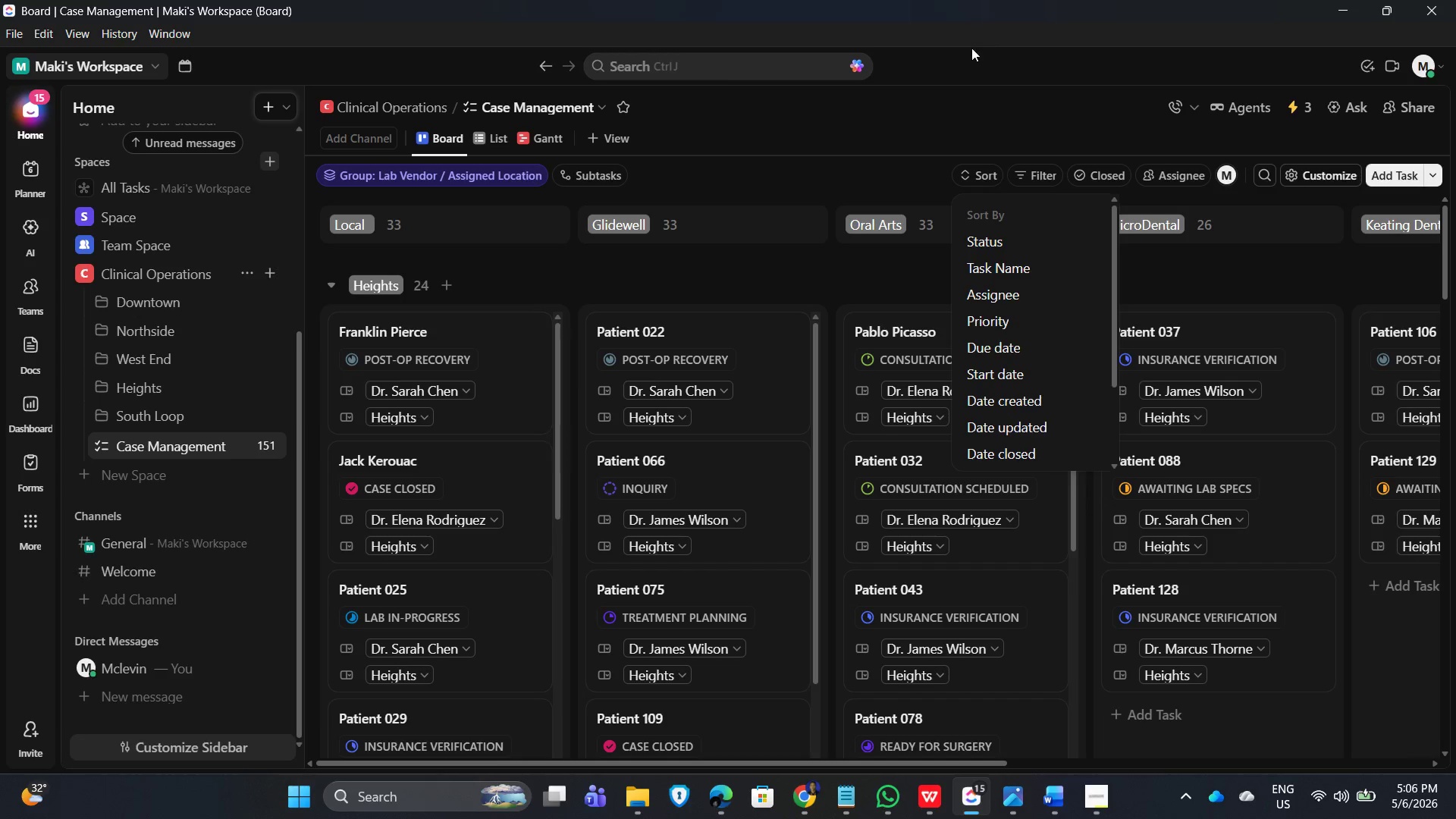 
left_click_drag(start_coordinate=[971, 53], to_coordinate=[971, 57])
 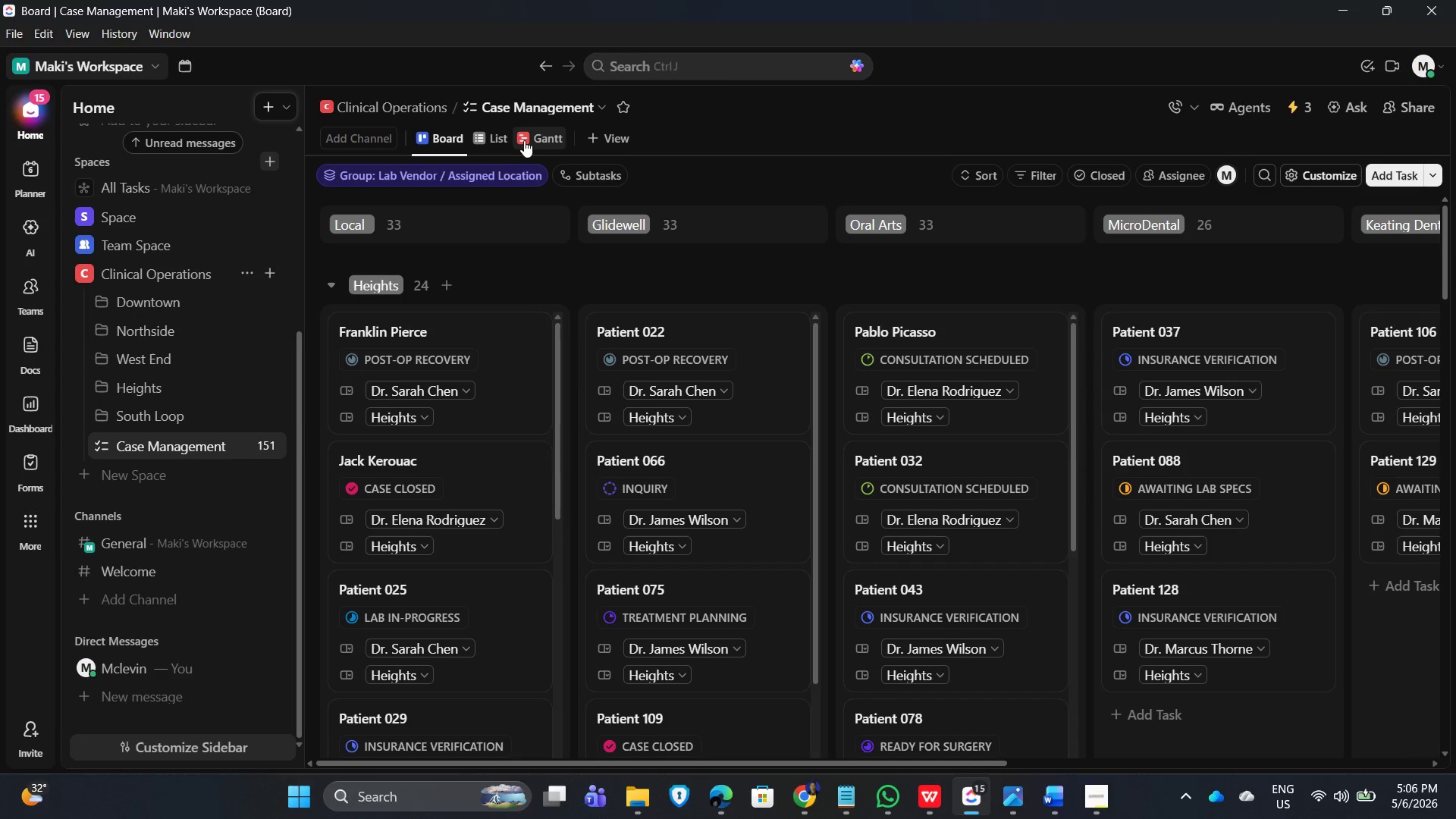 
left_click([522, 140])
 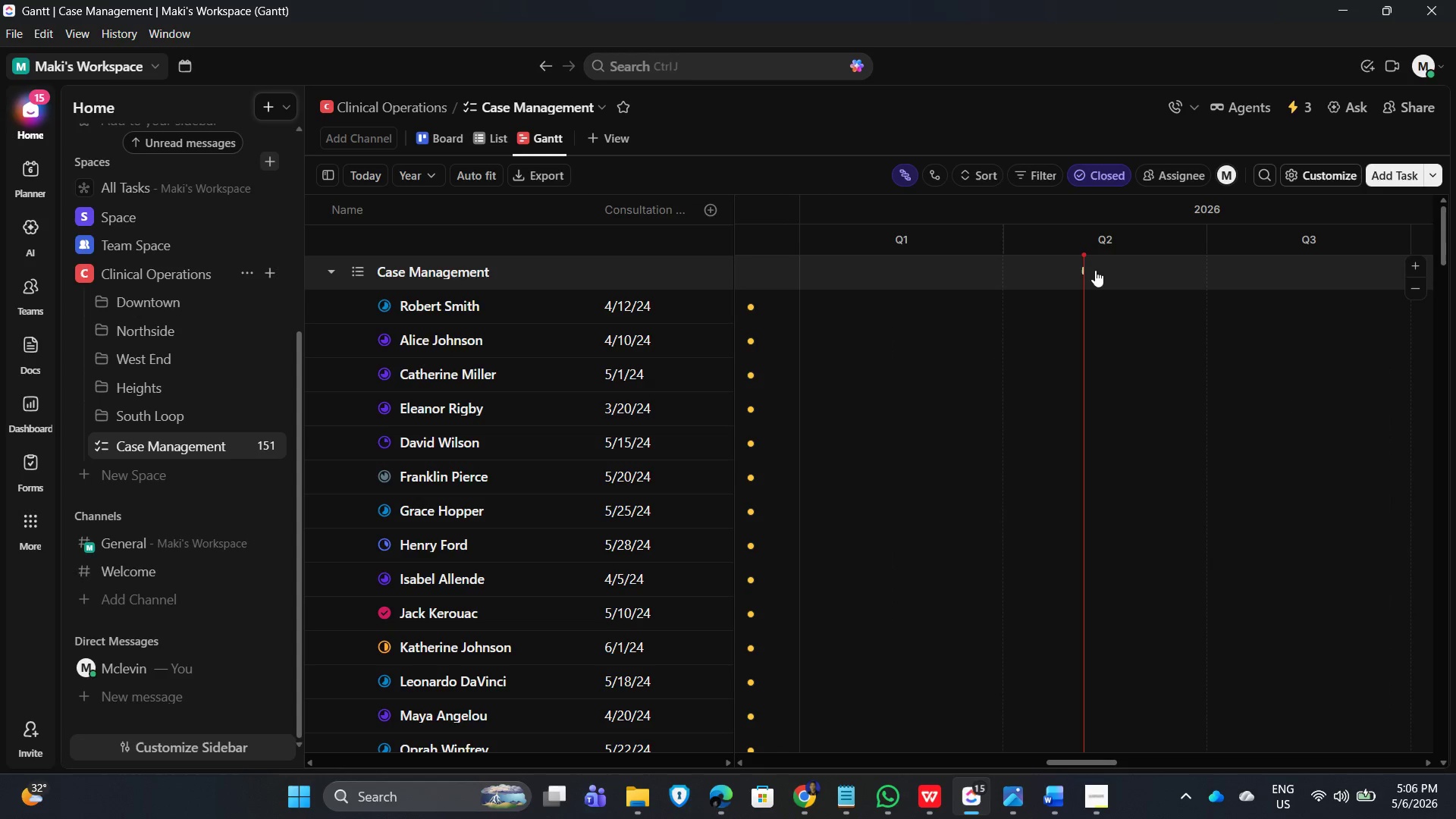 
wait(5.04)
 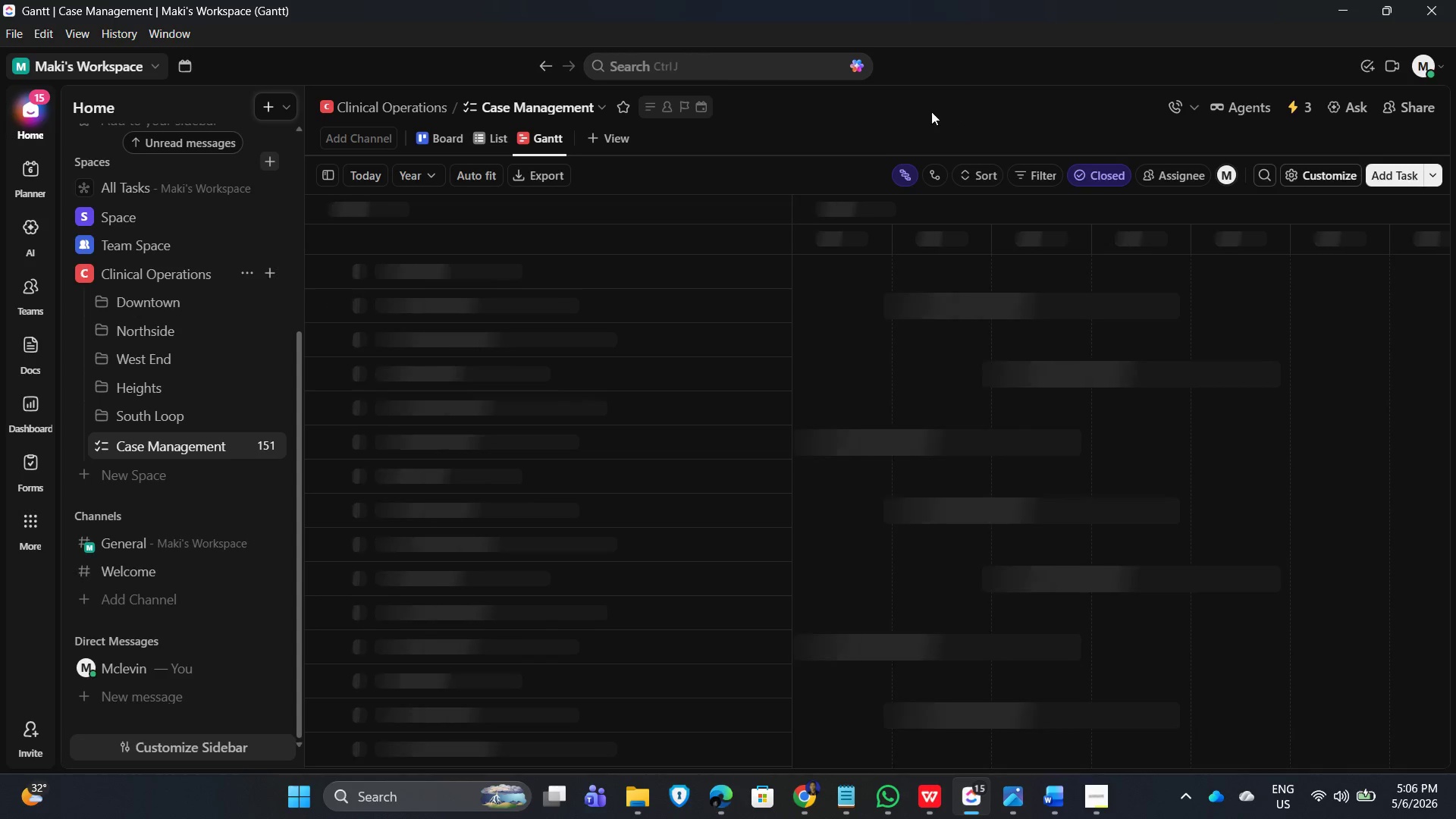 
mouse_move([766, 334])
 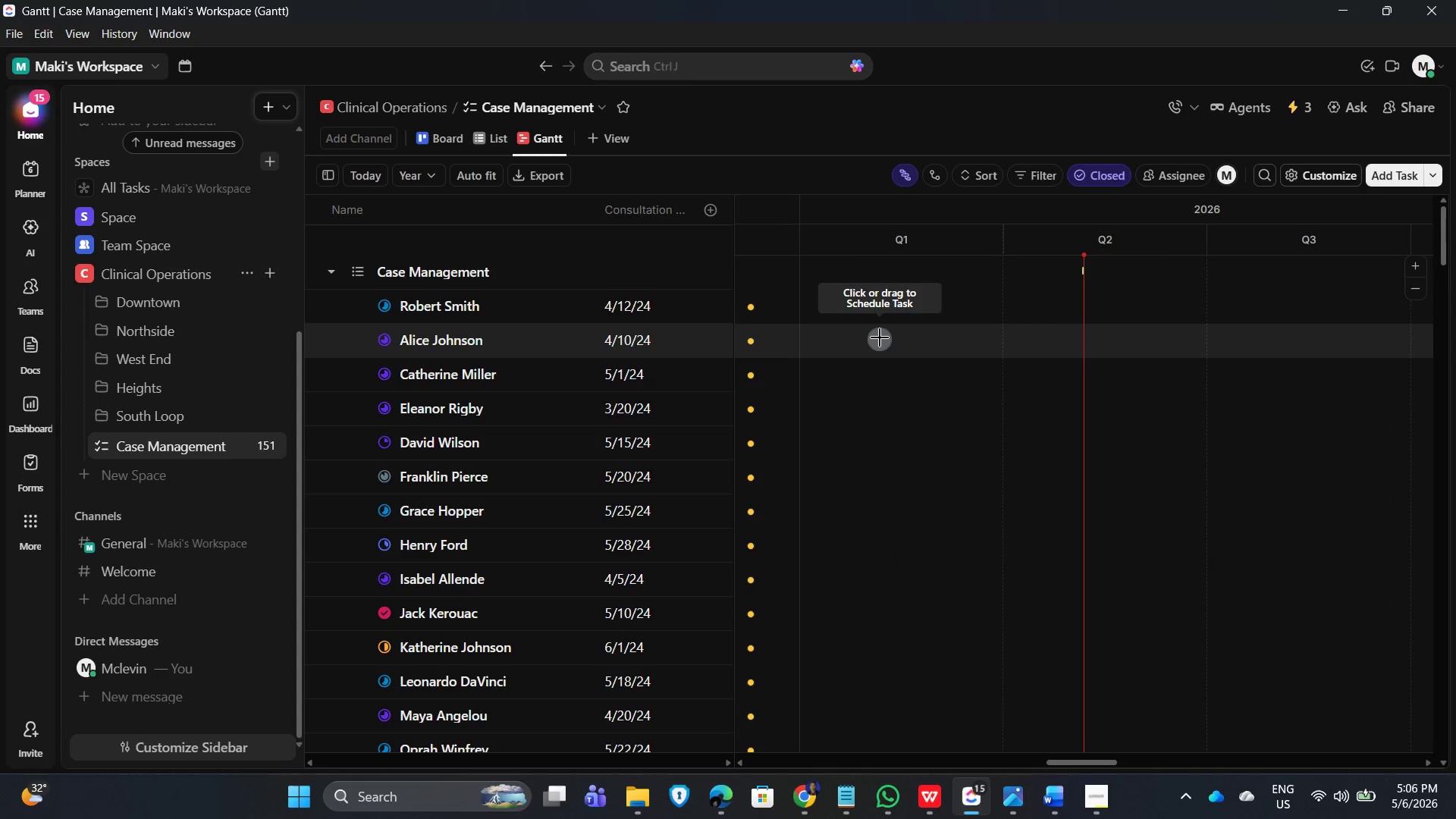 
left_click([875, 337])
 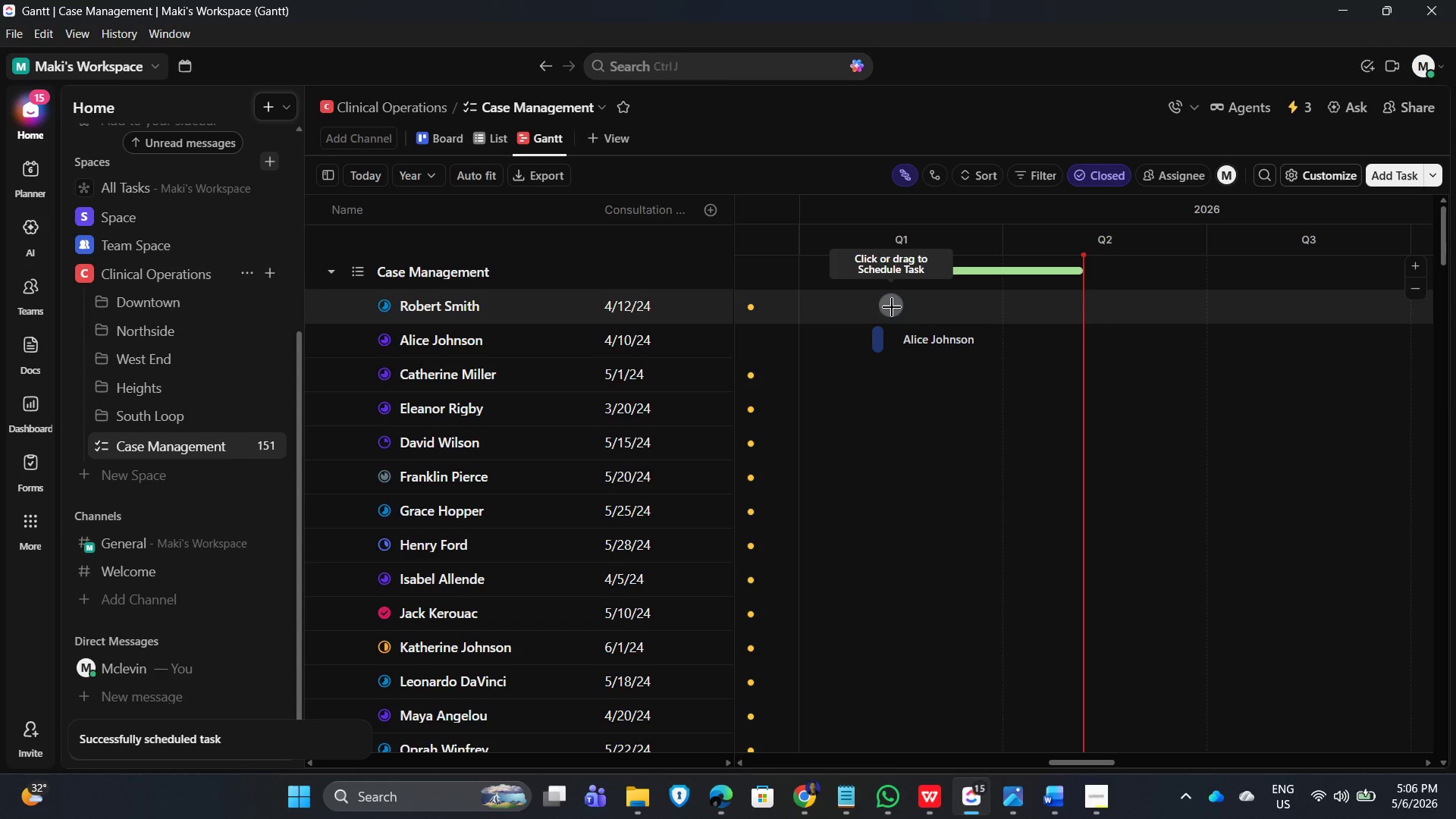 
left_click([856, 313])
 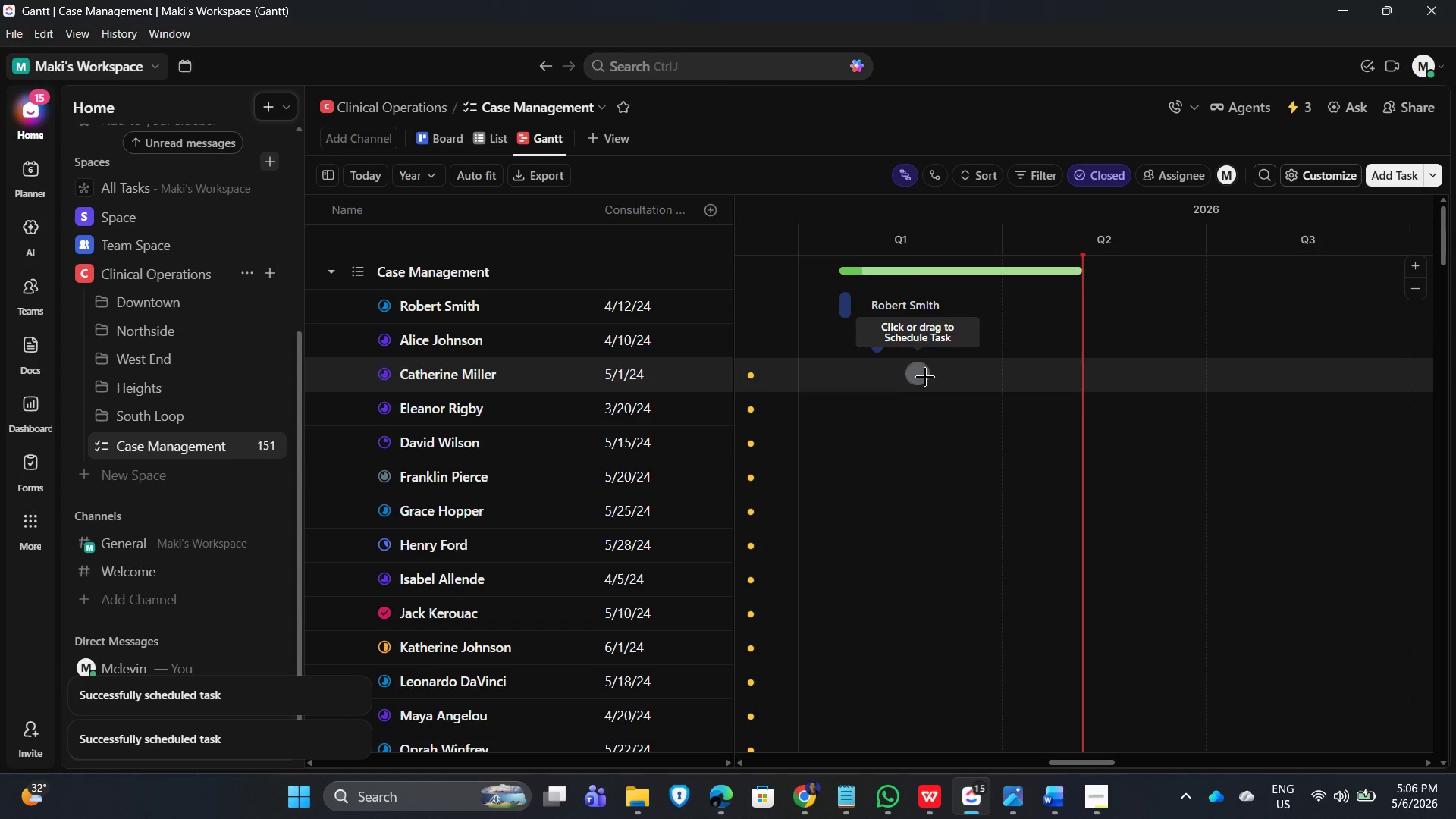 
wait(6.23)
 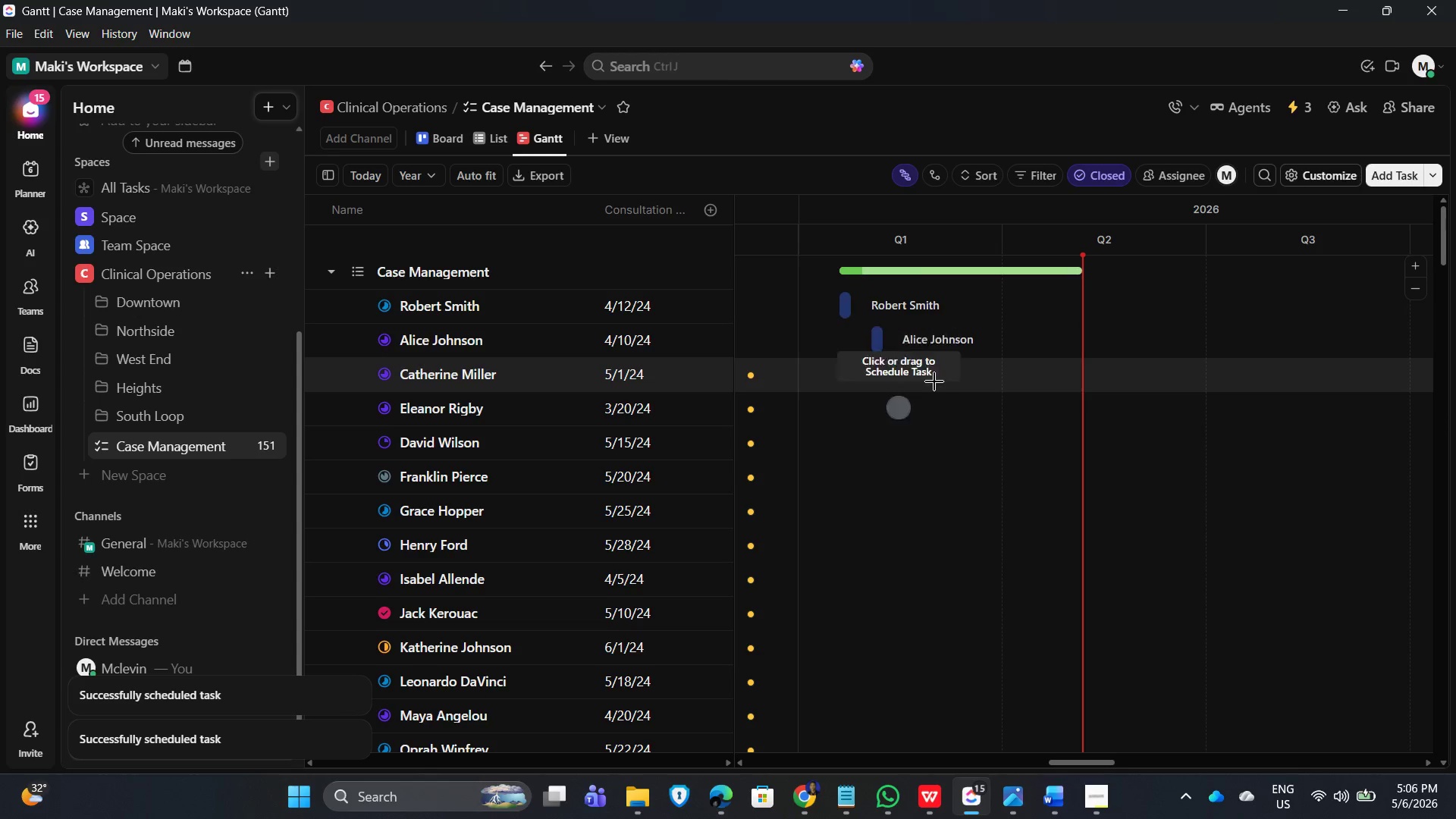 
left_click([912, 383])
 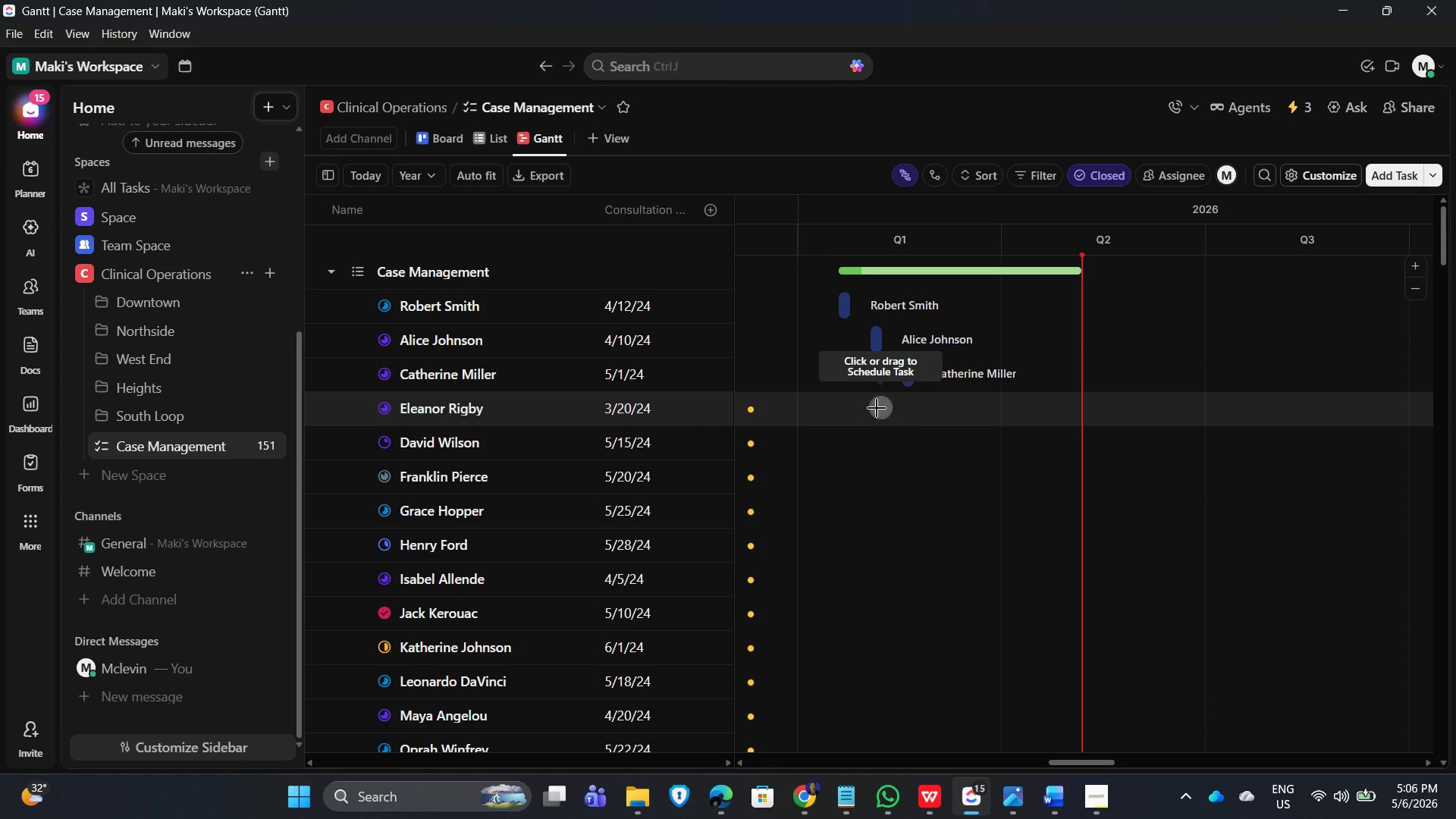 
left_click([874, 410])
 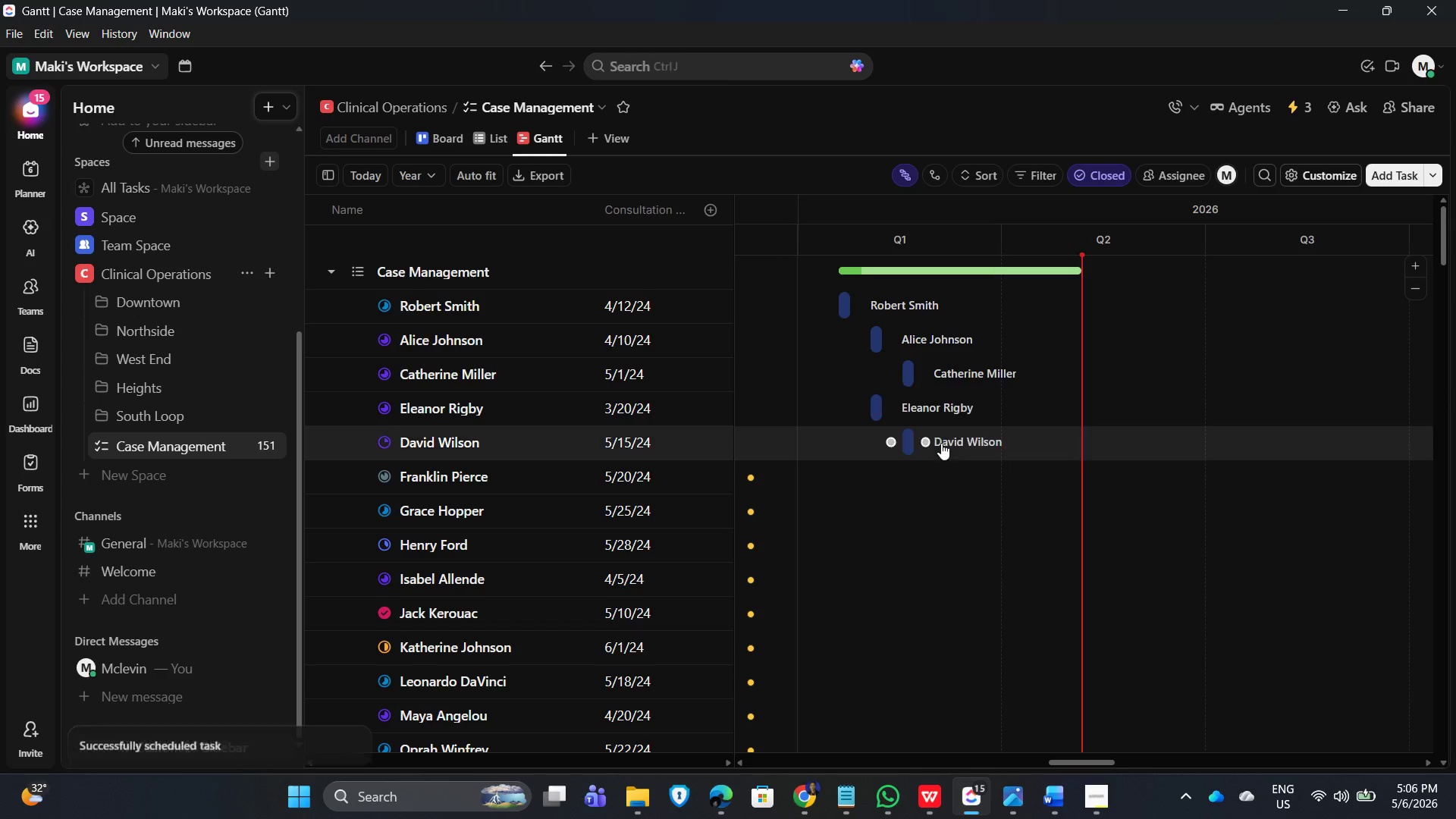 
left_click([941, 443])
 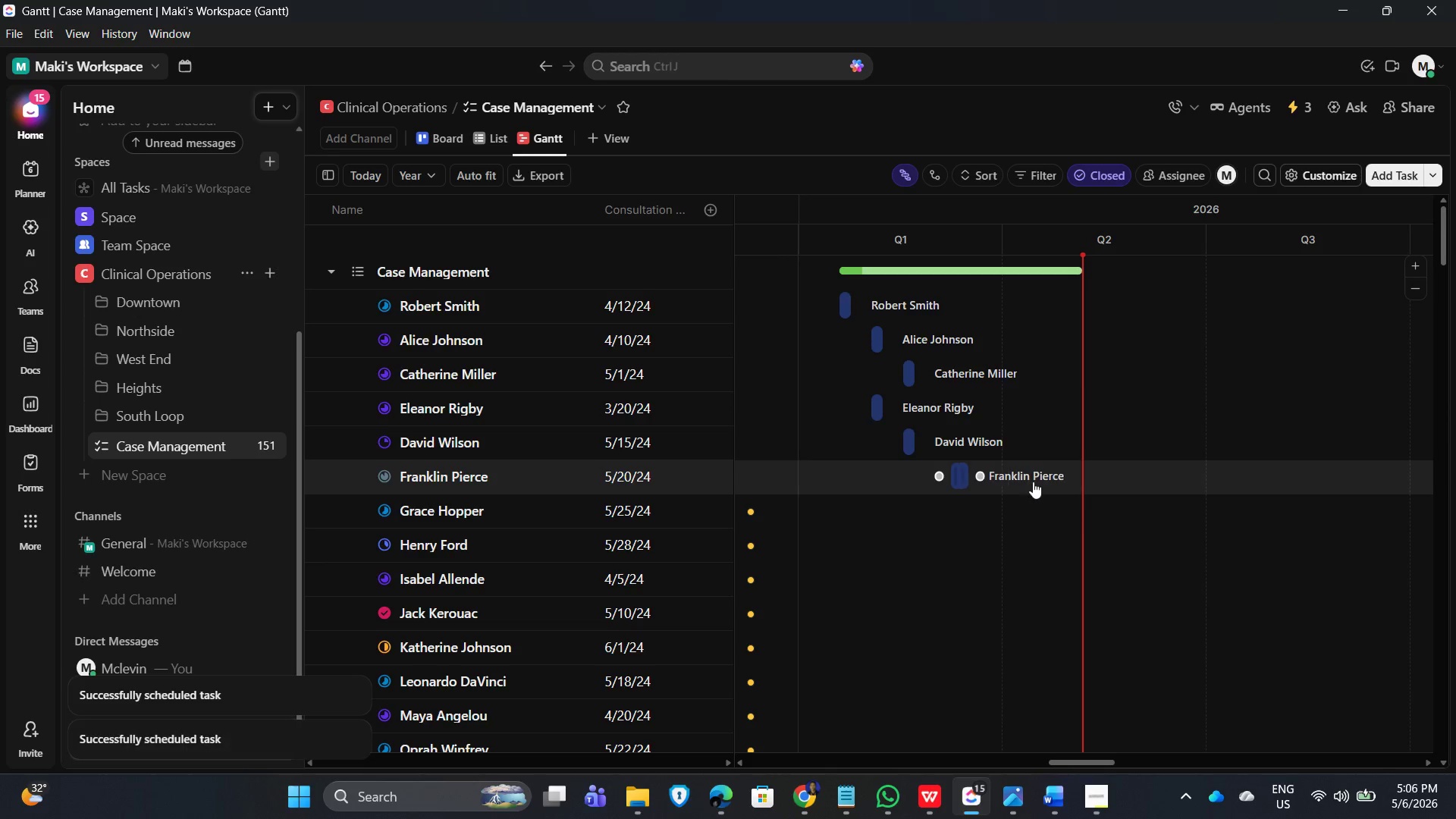 
left_click([1068, 482])
 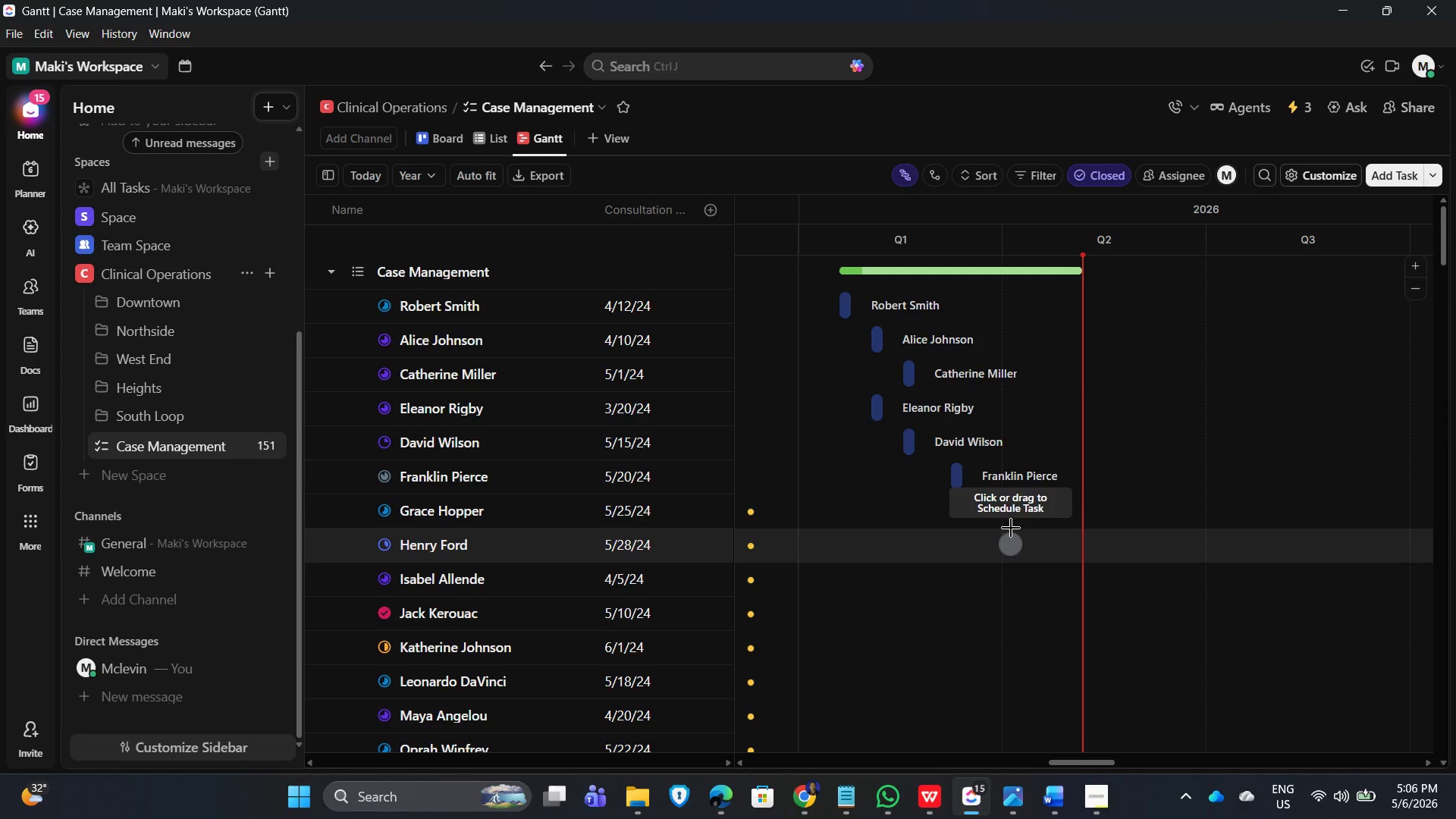 
left_click([996, 507])
 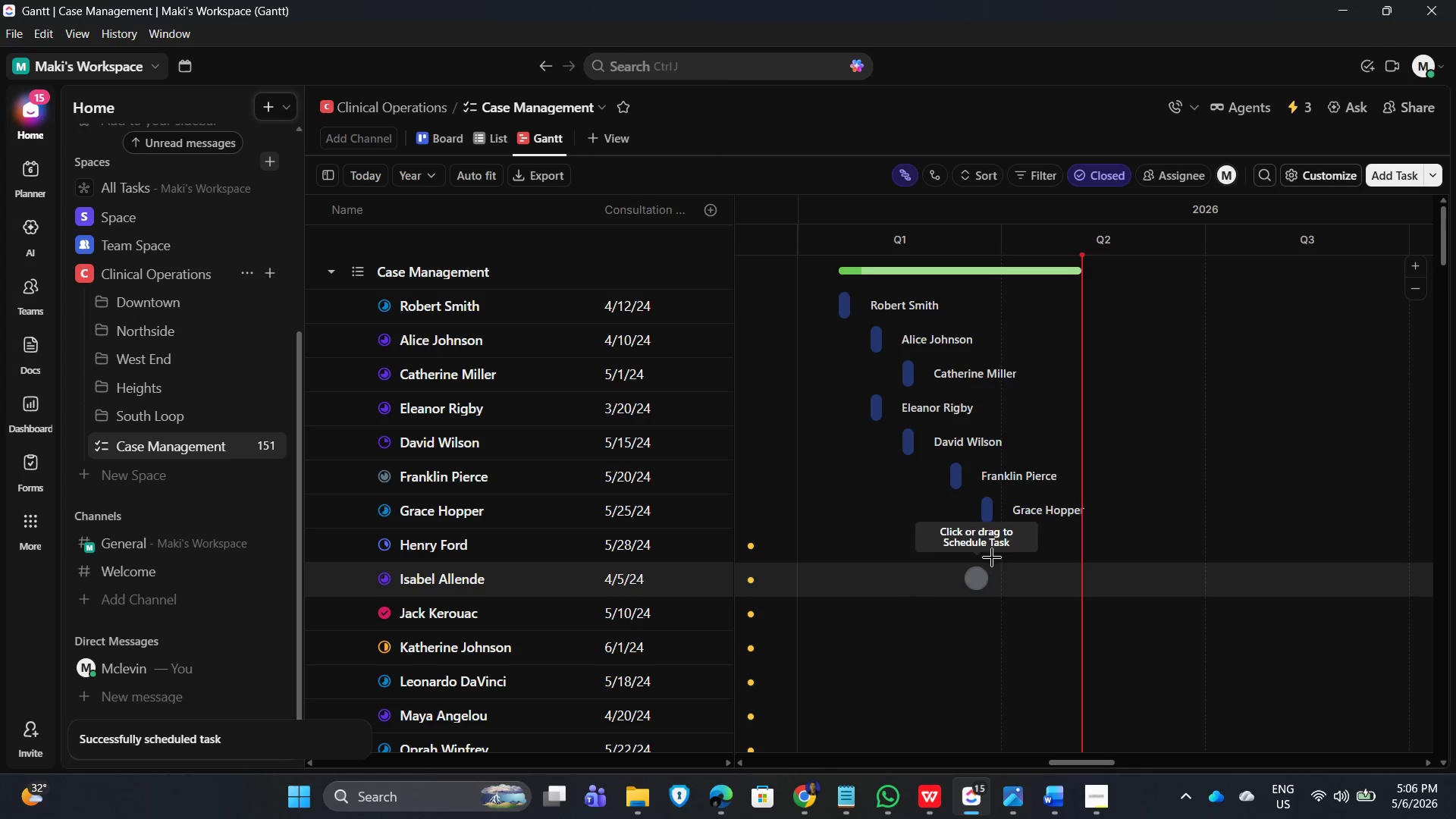 
scroll: coordinate [1031, 545], scroll_direction: down, amount: 2.0
 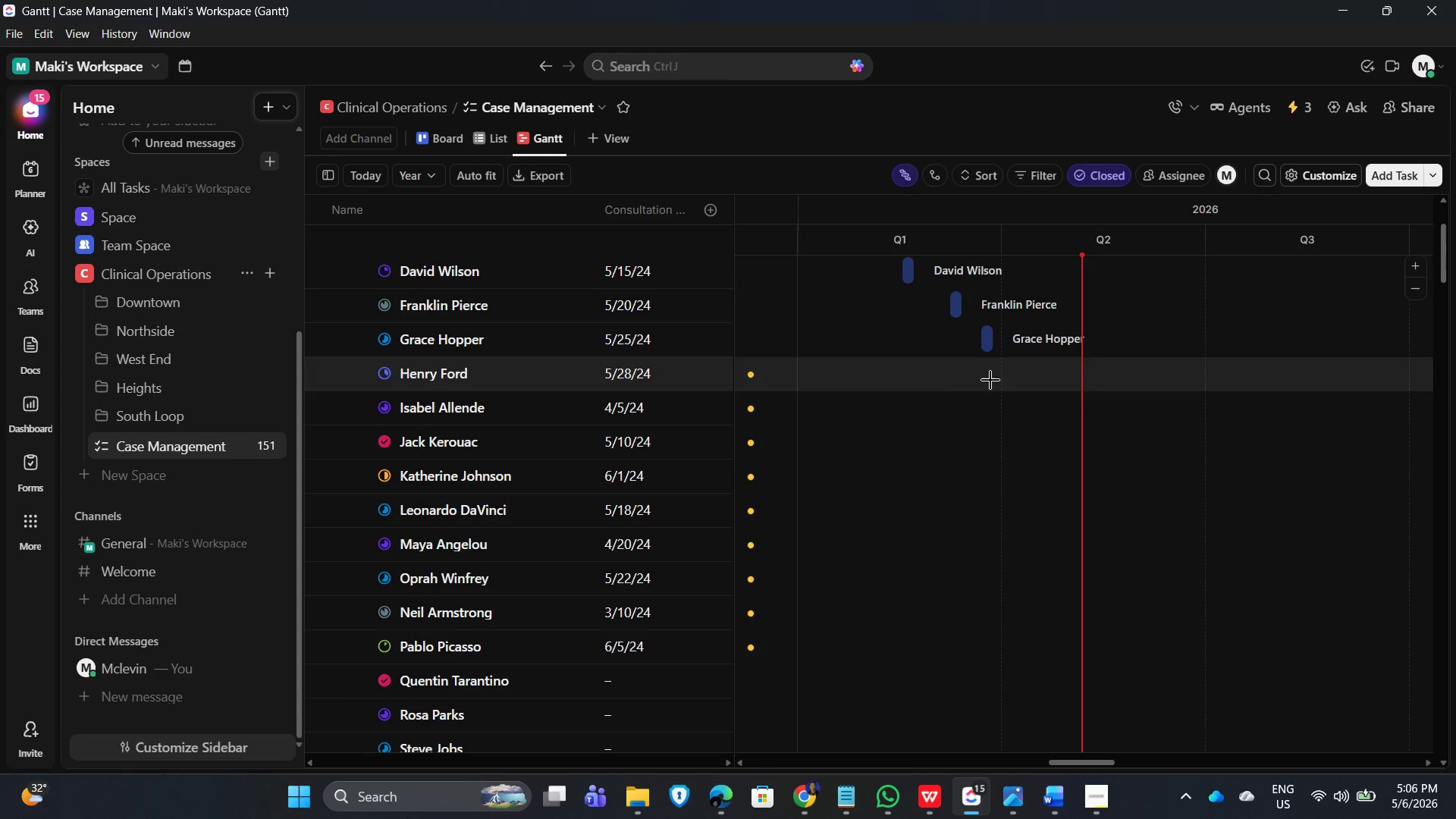 
double_click([926, 388])
 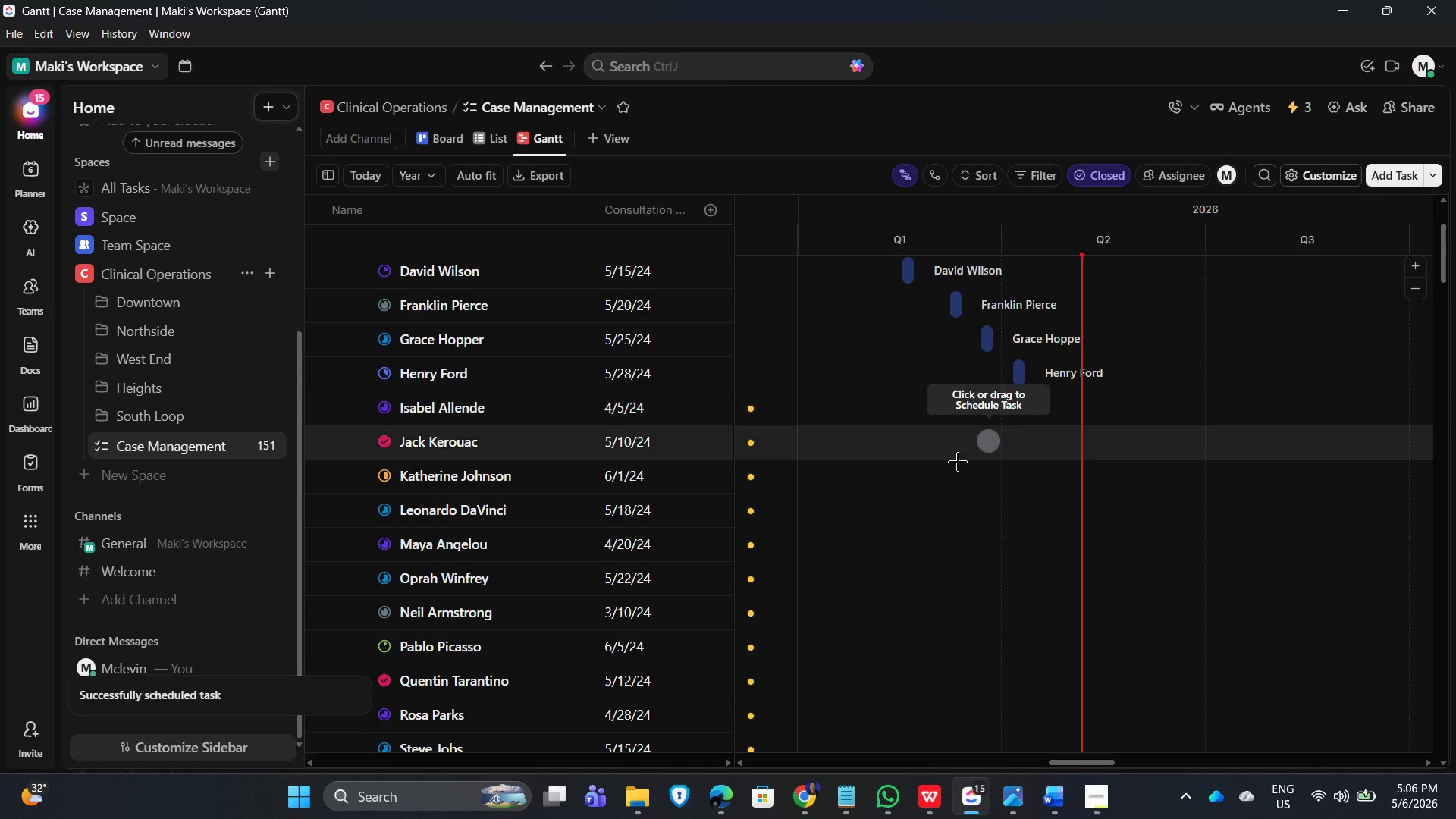 
double_click([937, 469])
 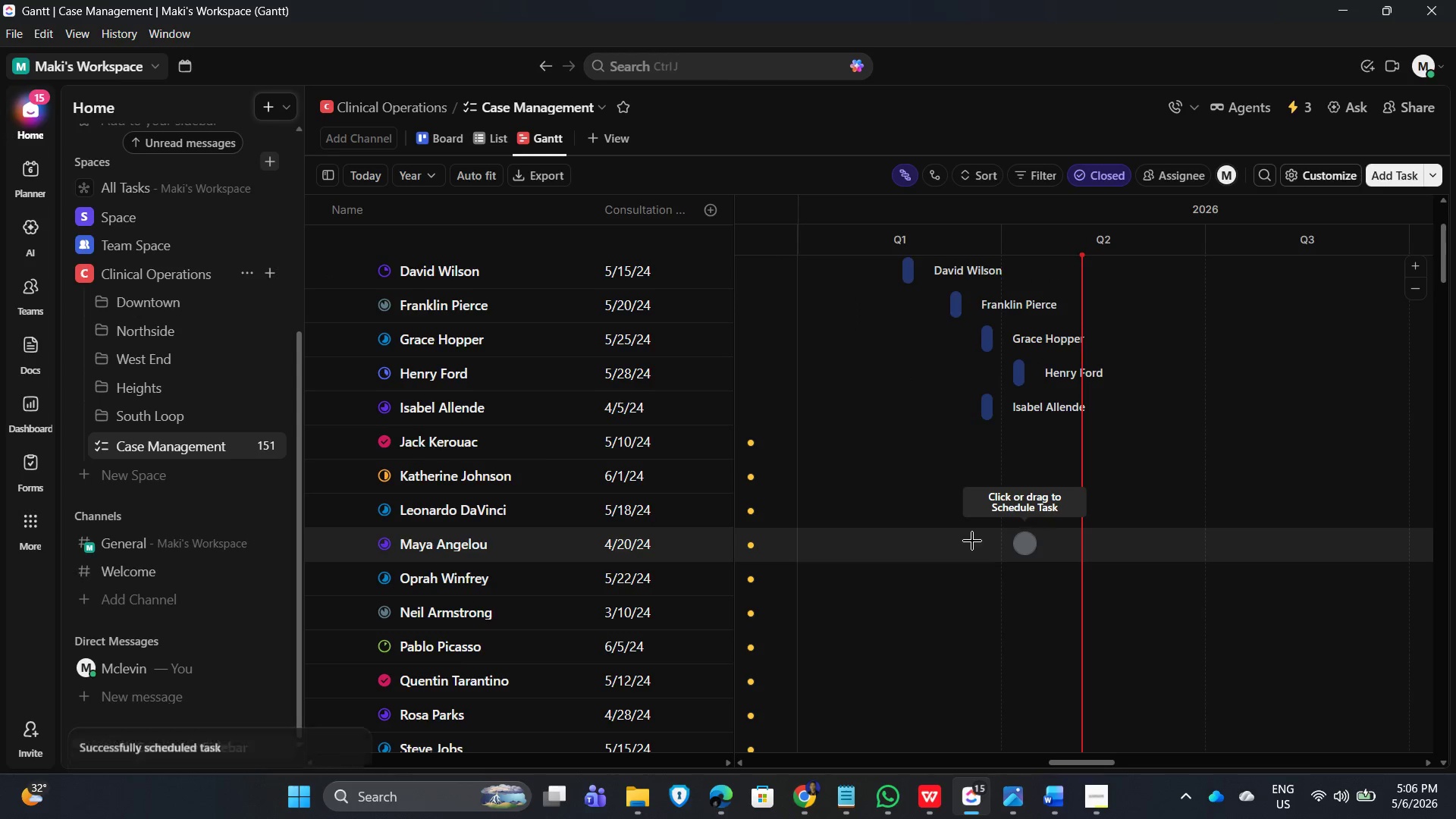 
left_click([928, 536])
 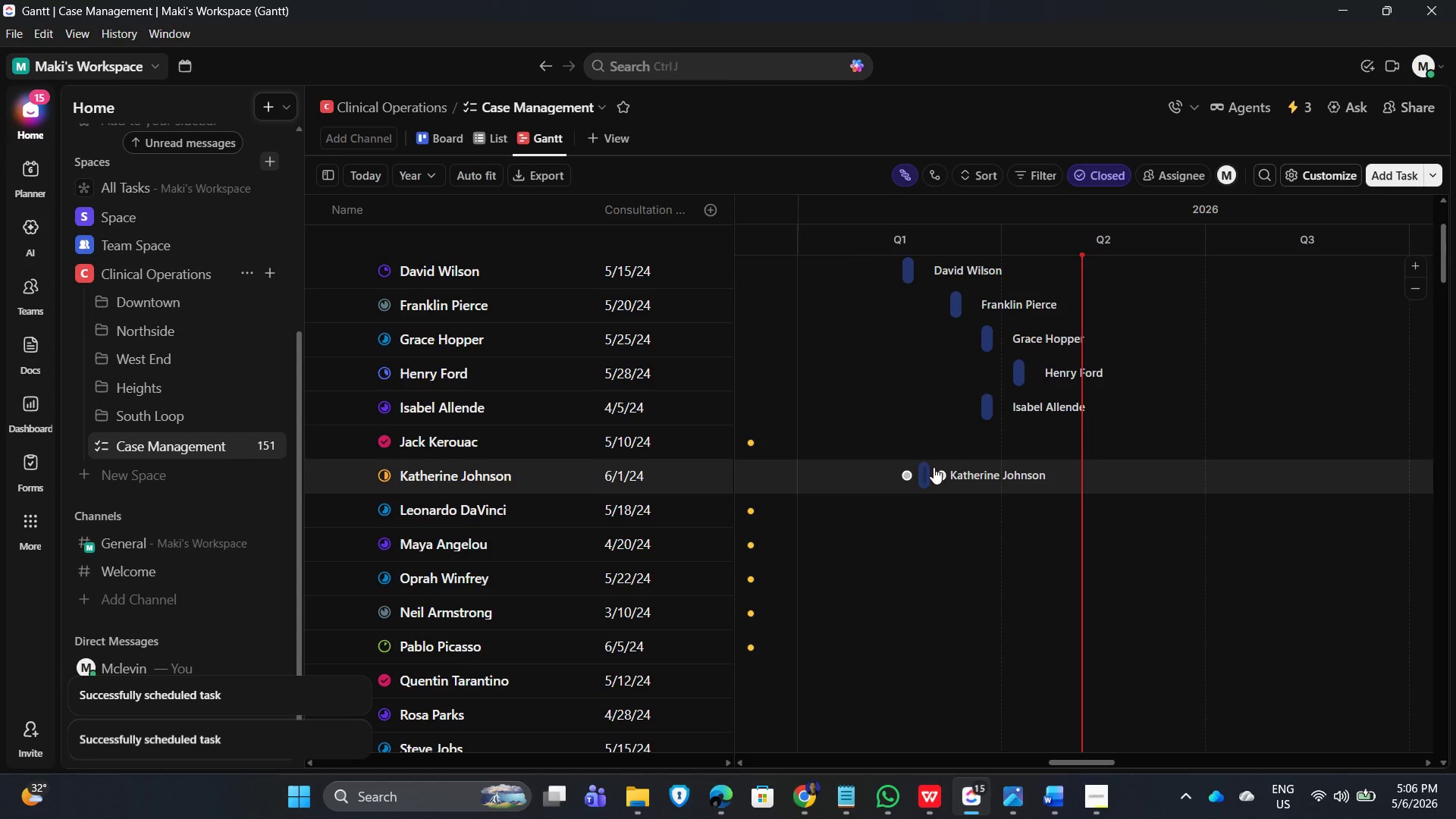 
left_click([935, 450])
 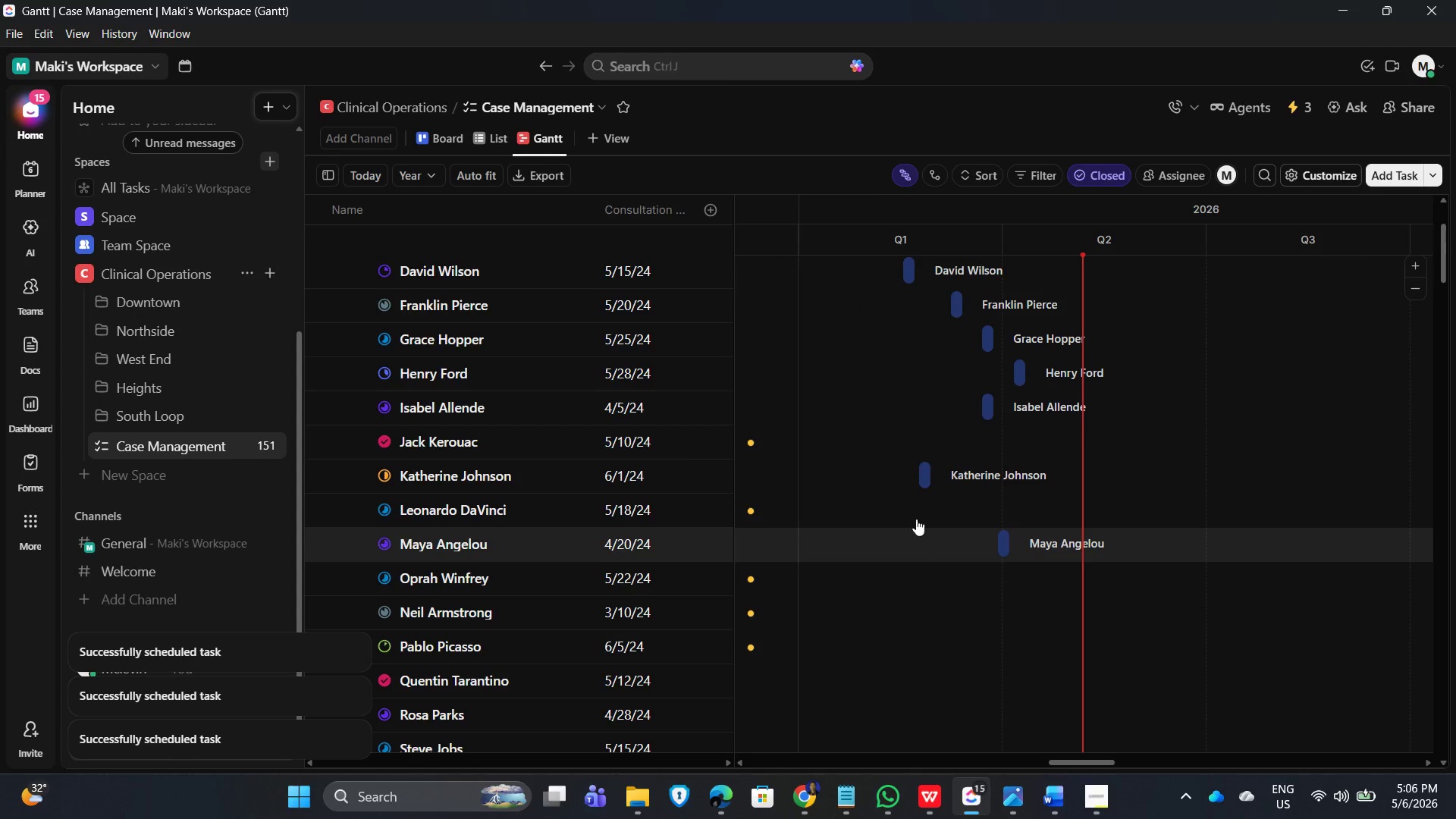 
left_click([925, 509])
 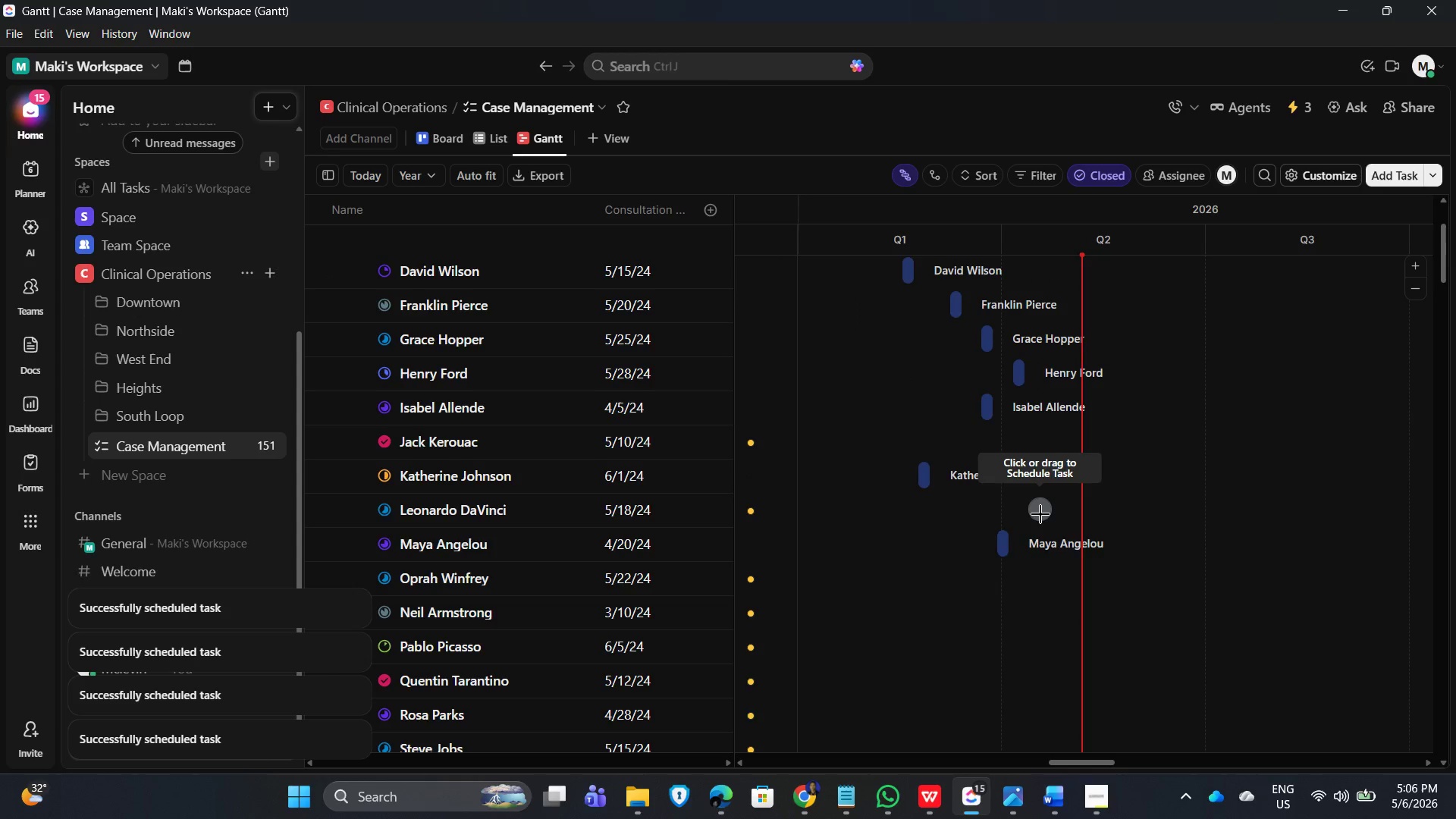 
scroll: coordinate [1034, 513], scroll_direction: down, amount: 2.0
 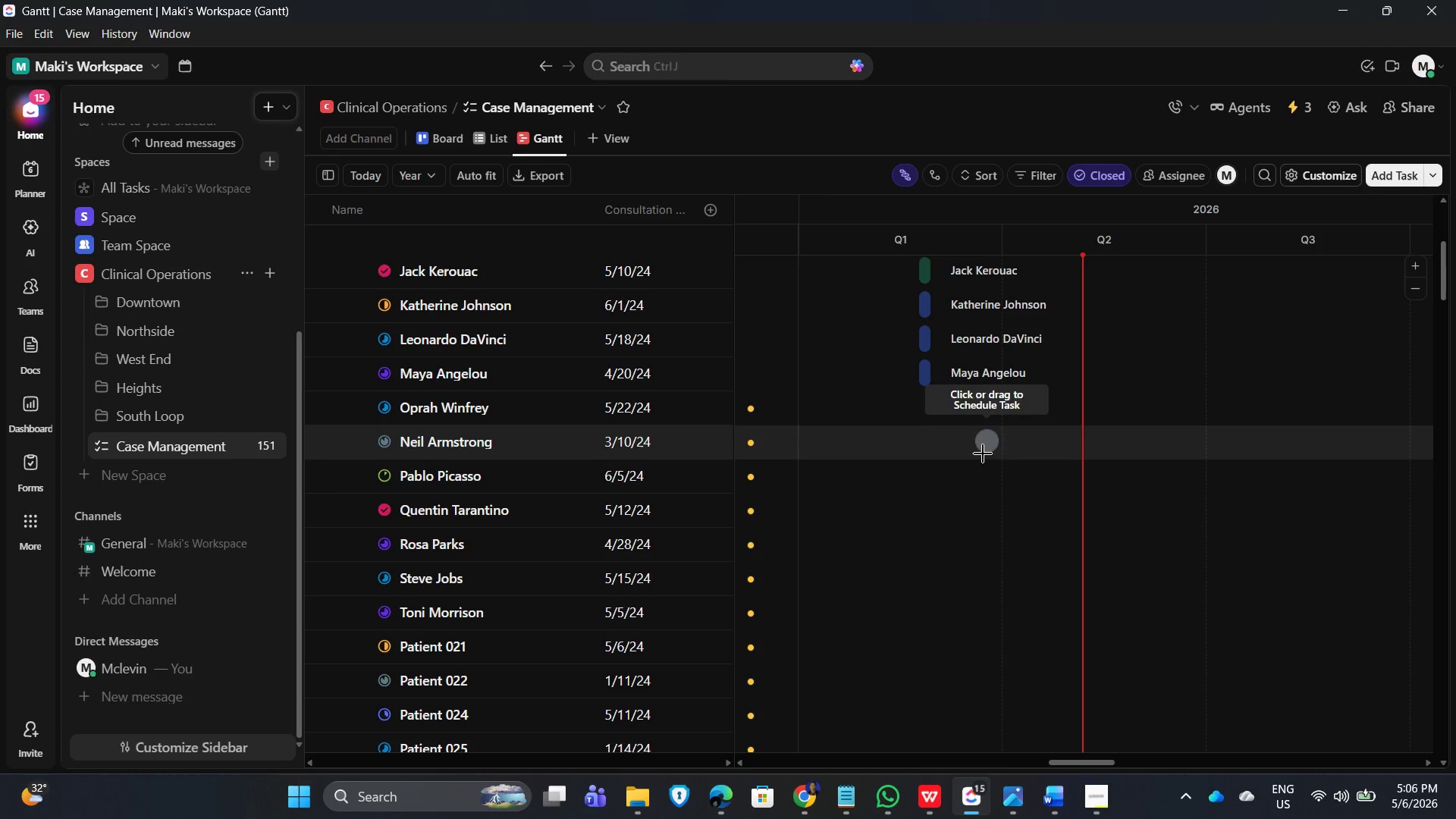 
left_click([1140, 475])
 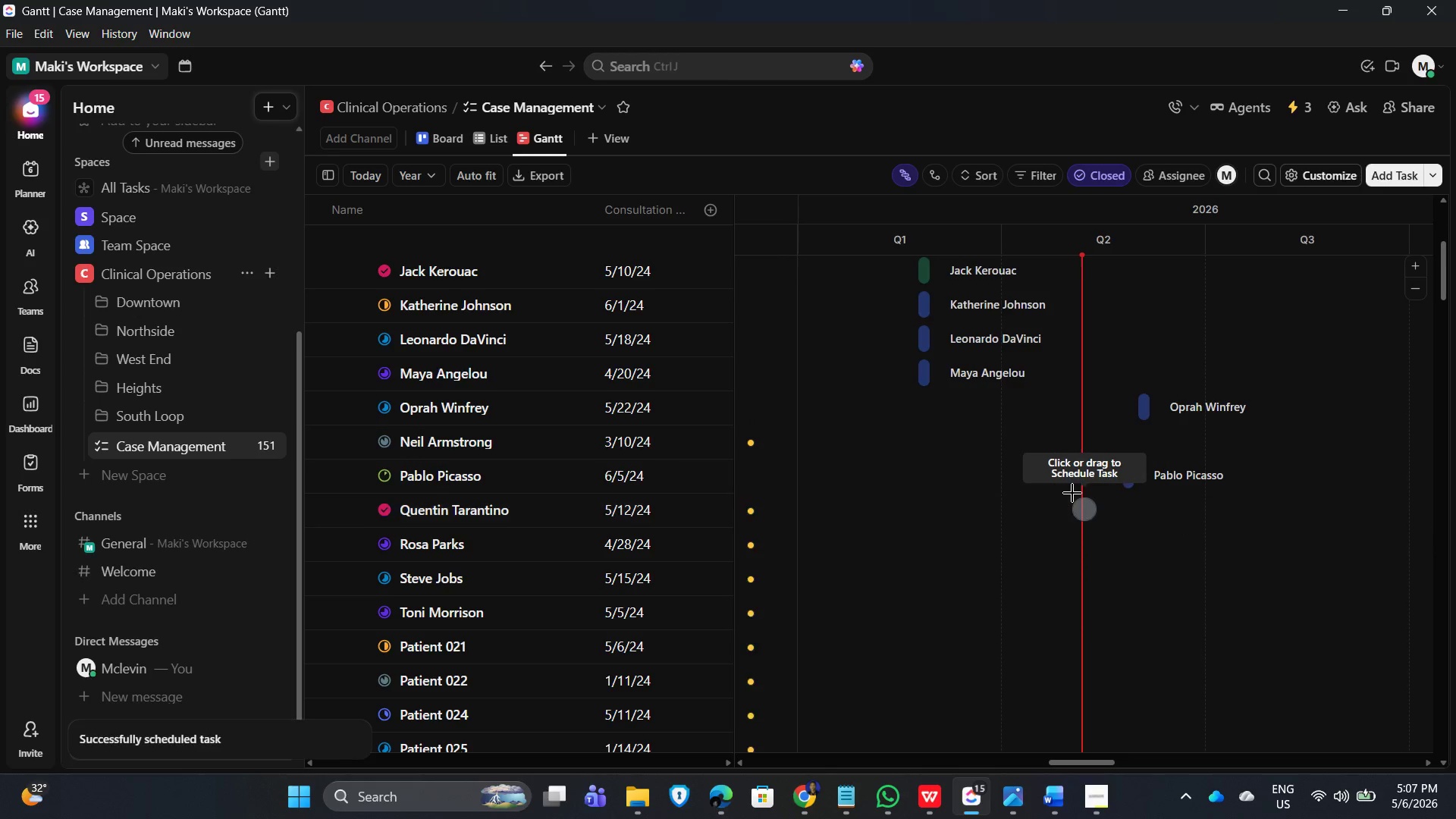 
scroll: coordinate [1234, 554], scroll_direction: down, amount: 2.0
 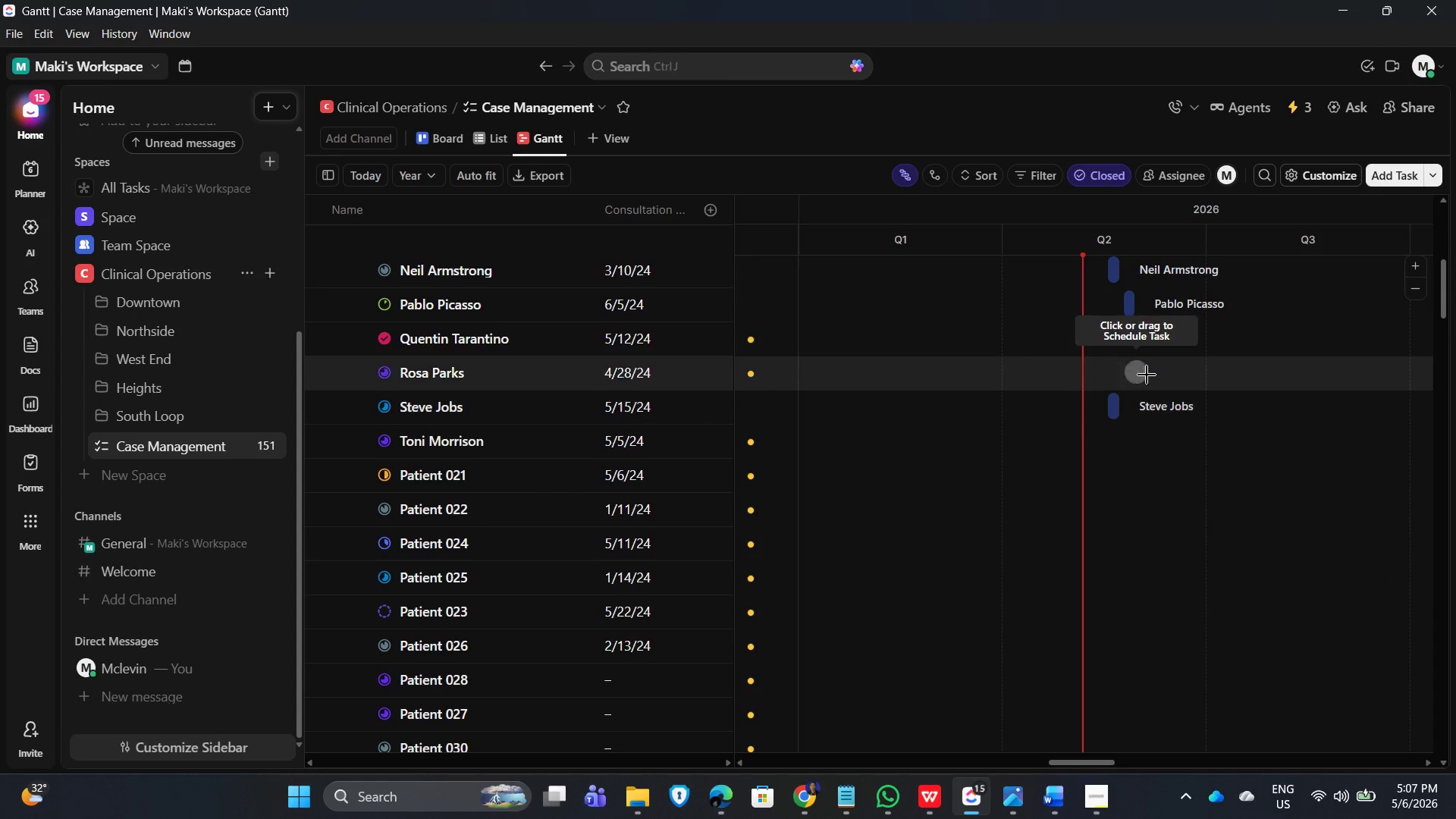 
scroll: coordinate [1163, 422], scroll_direction: up, amount: 1.0
 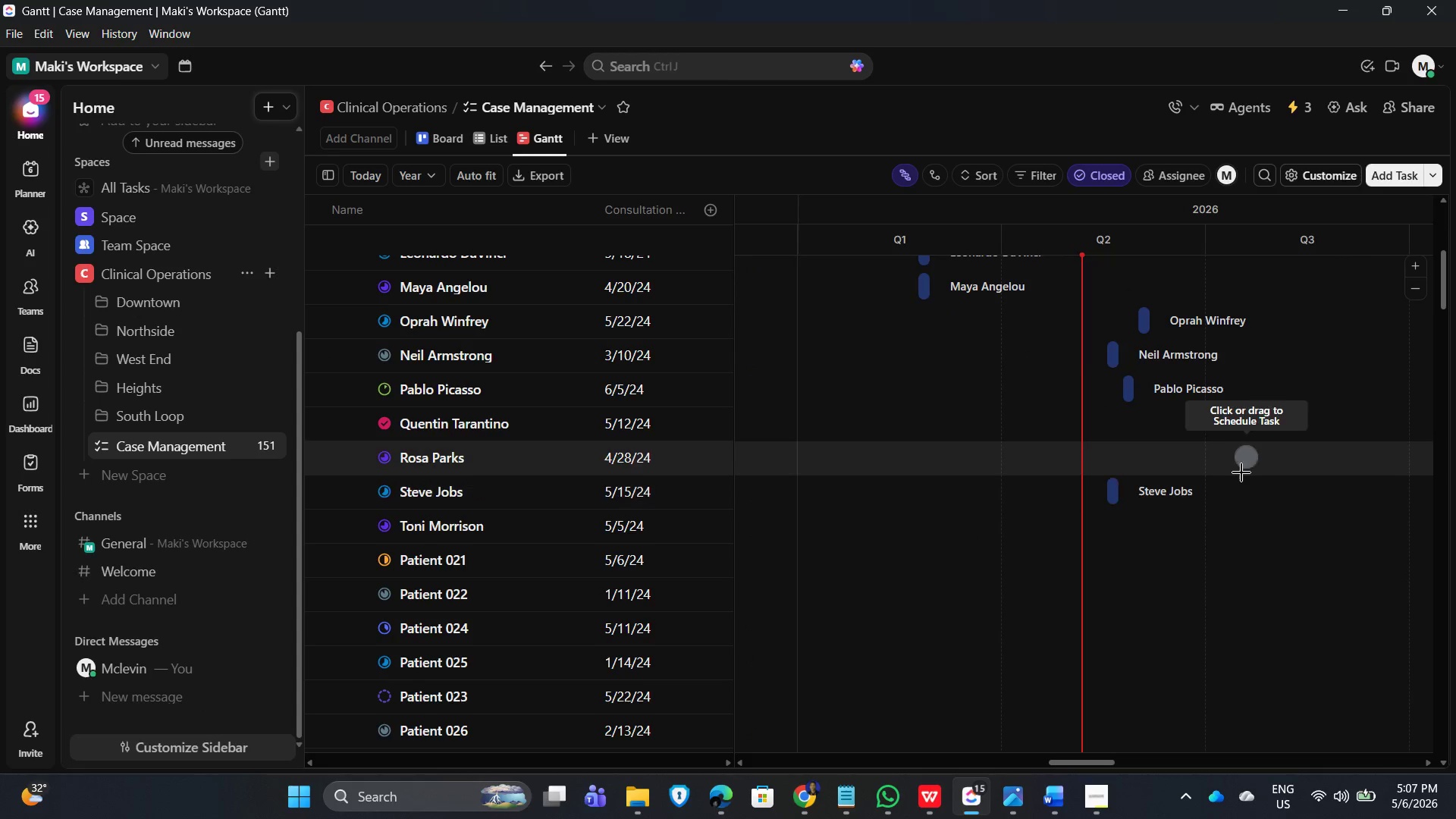 
left_click([1268, 469])
 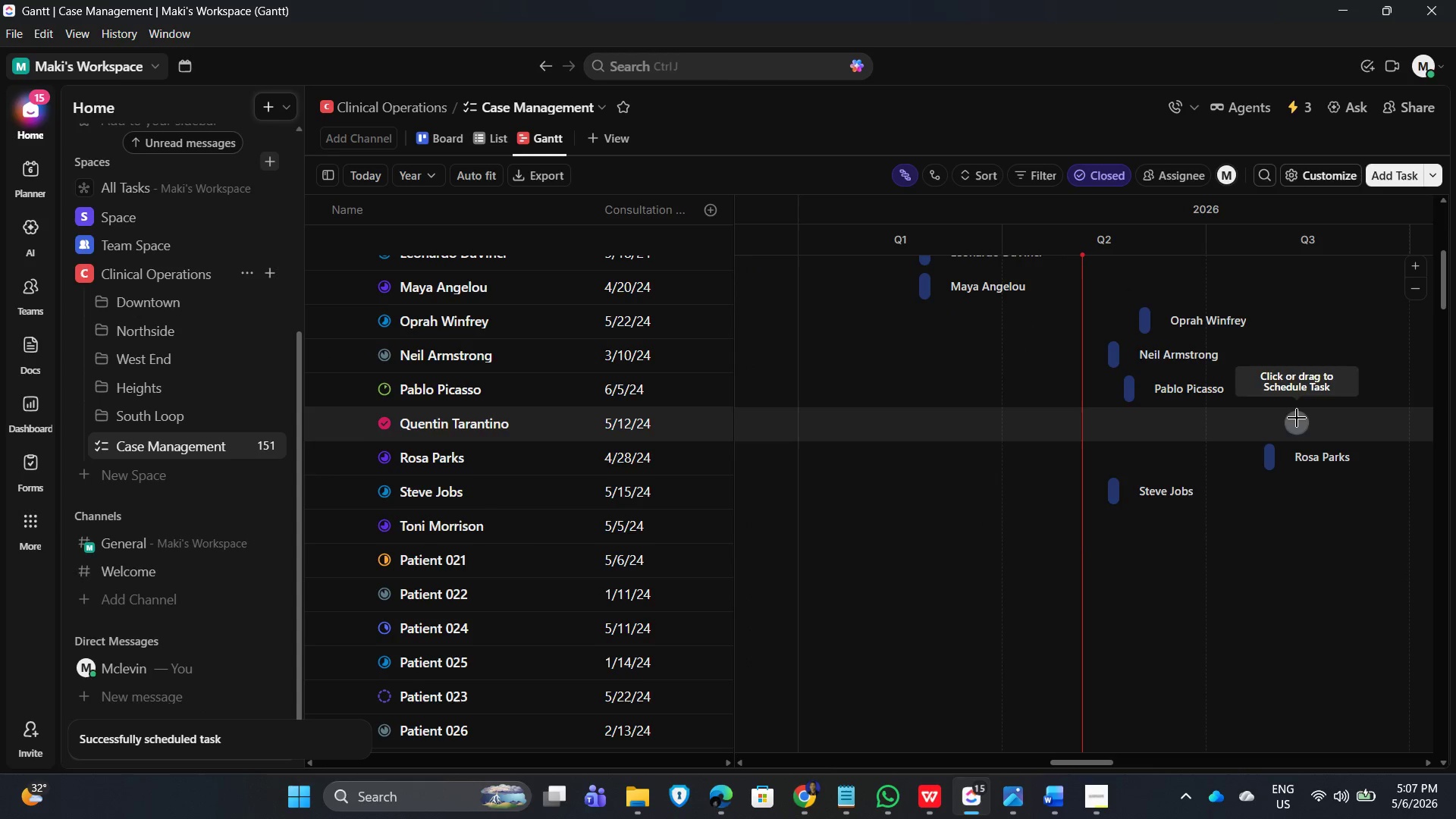 
left_click([1298, 418])
 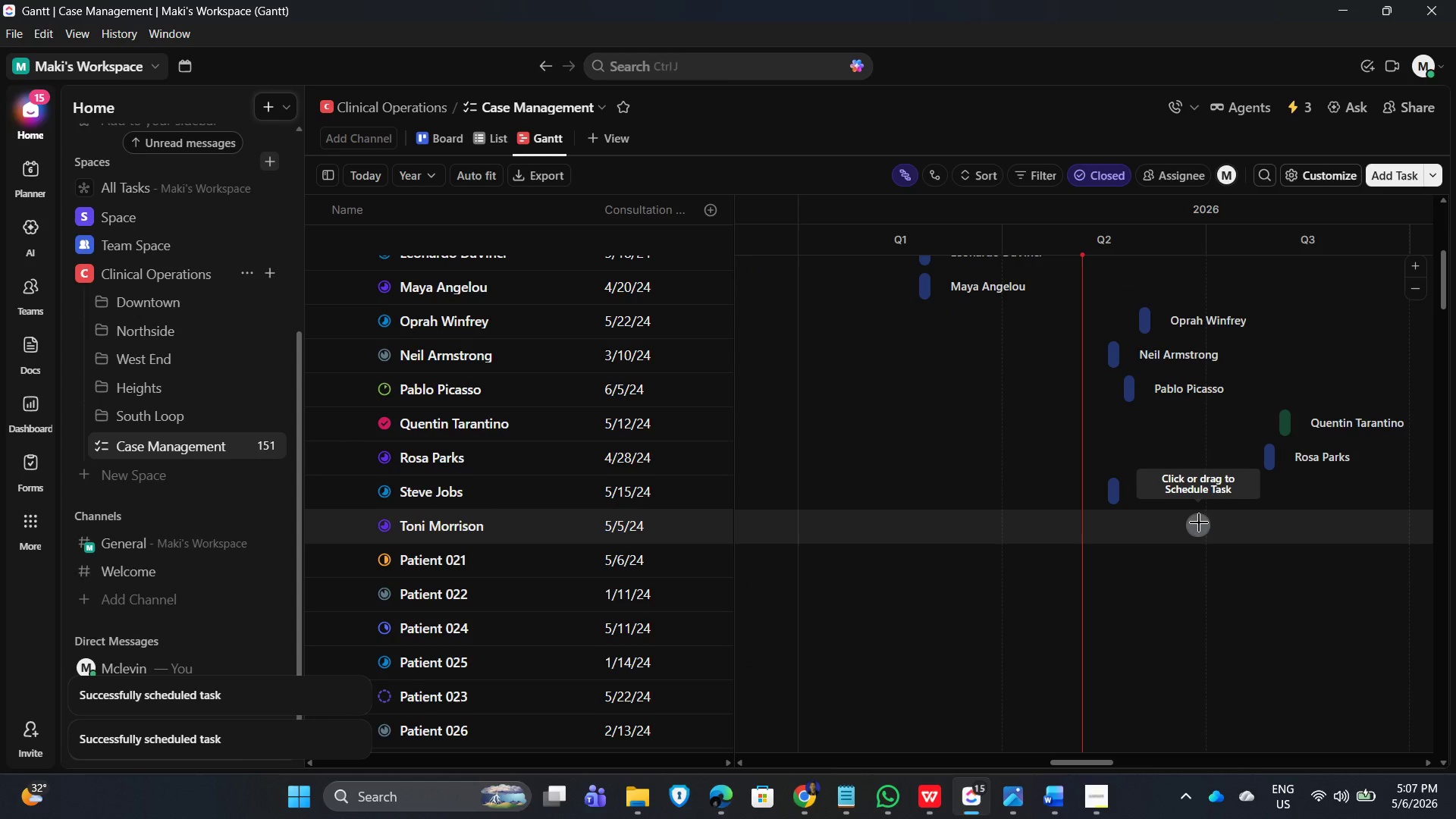 
scroll: coordinate [1222, 569], scroll_direction: down, amount: 2.0
 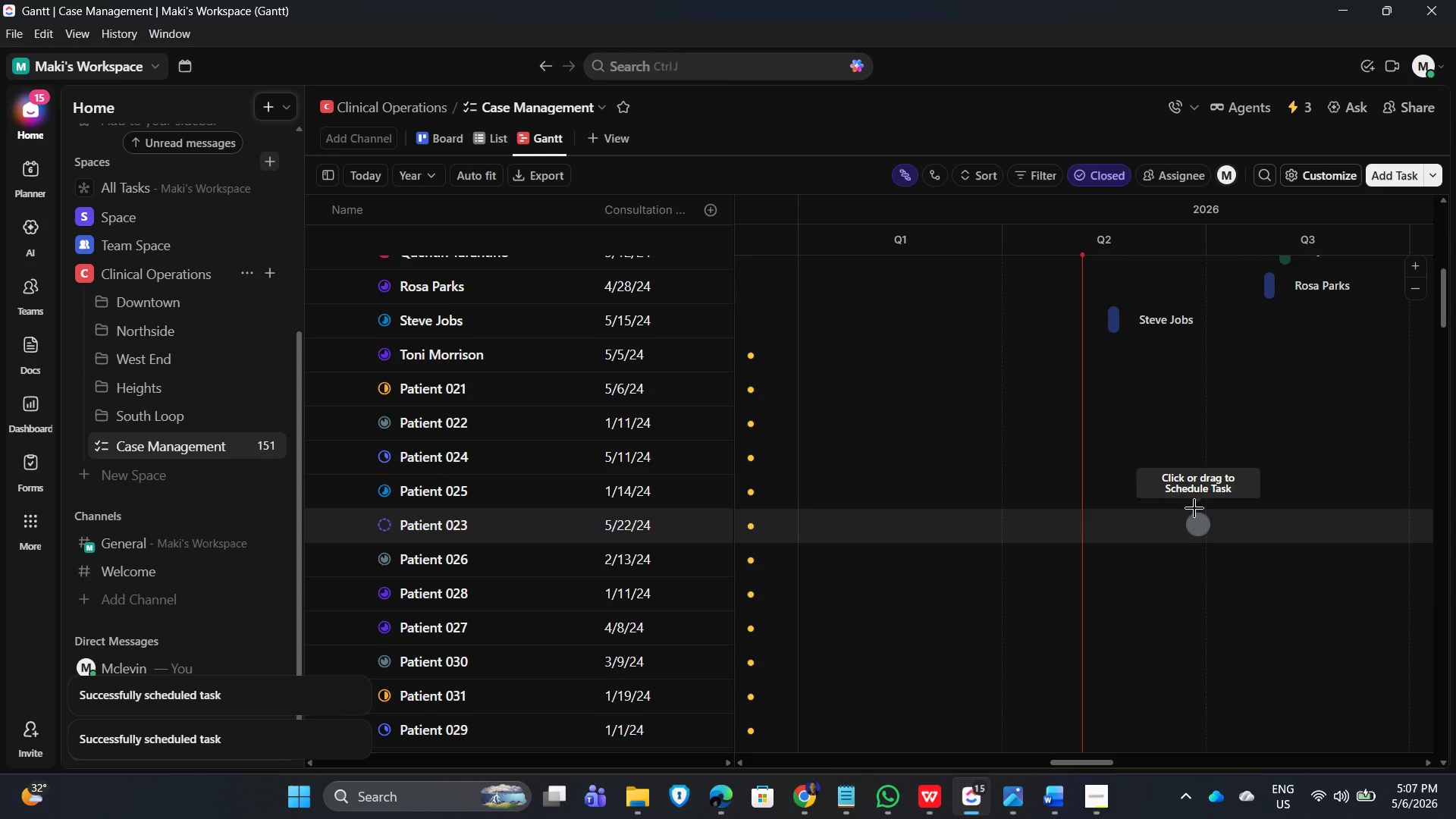 
scroll: coordinate [1194, 508], scroll_direction: up, amount: 1.0
 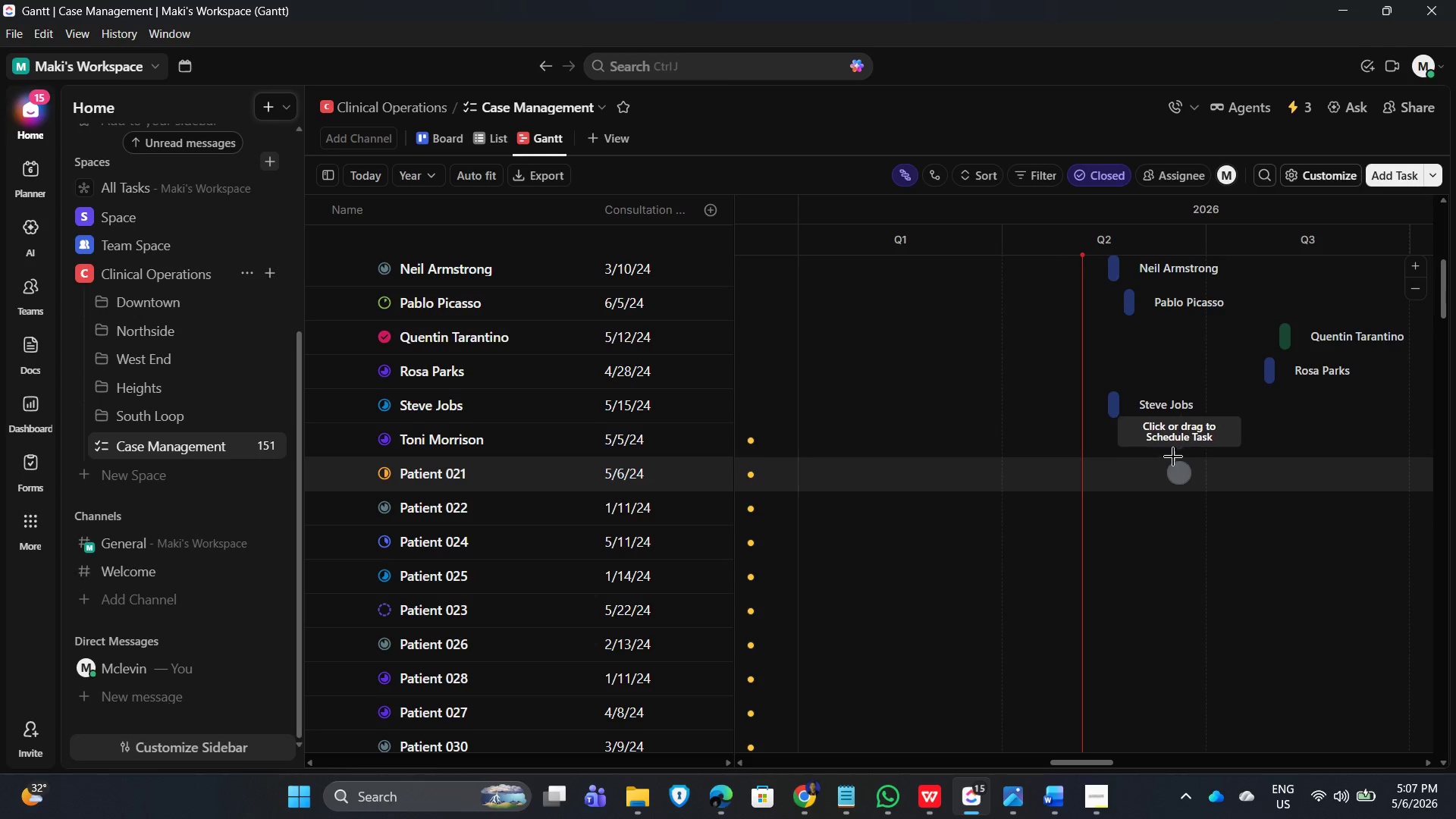 
left_click([1158, 455])
 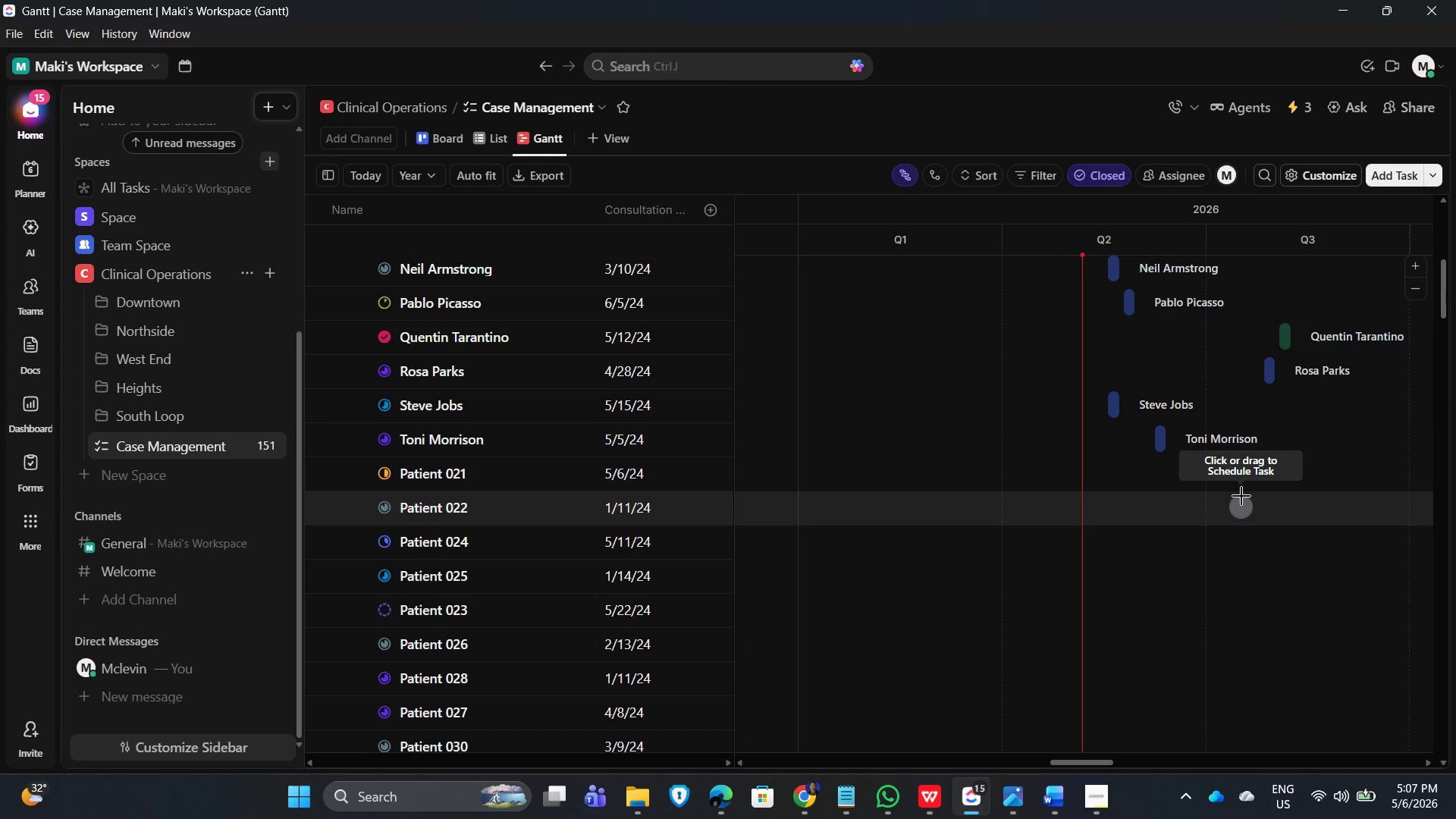 
left_click([1241, 496])
 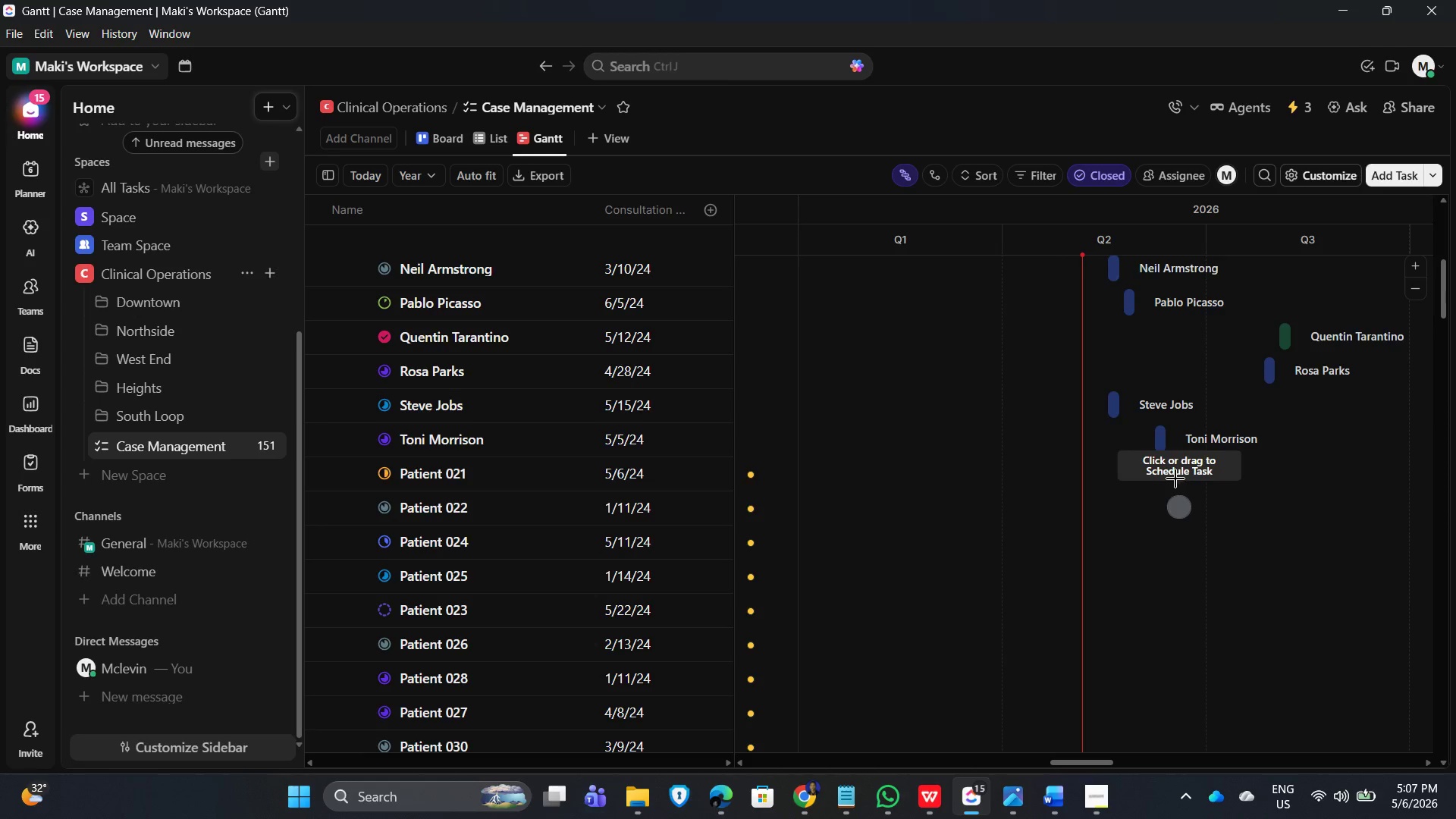 
left_click([1175, 479])
 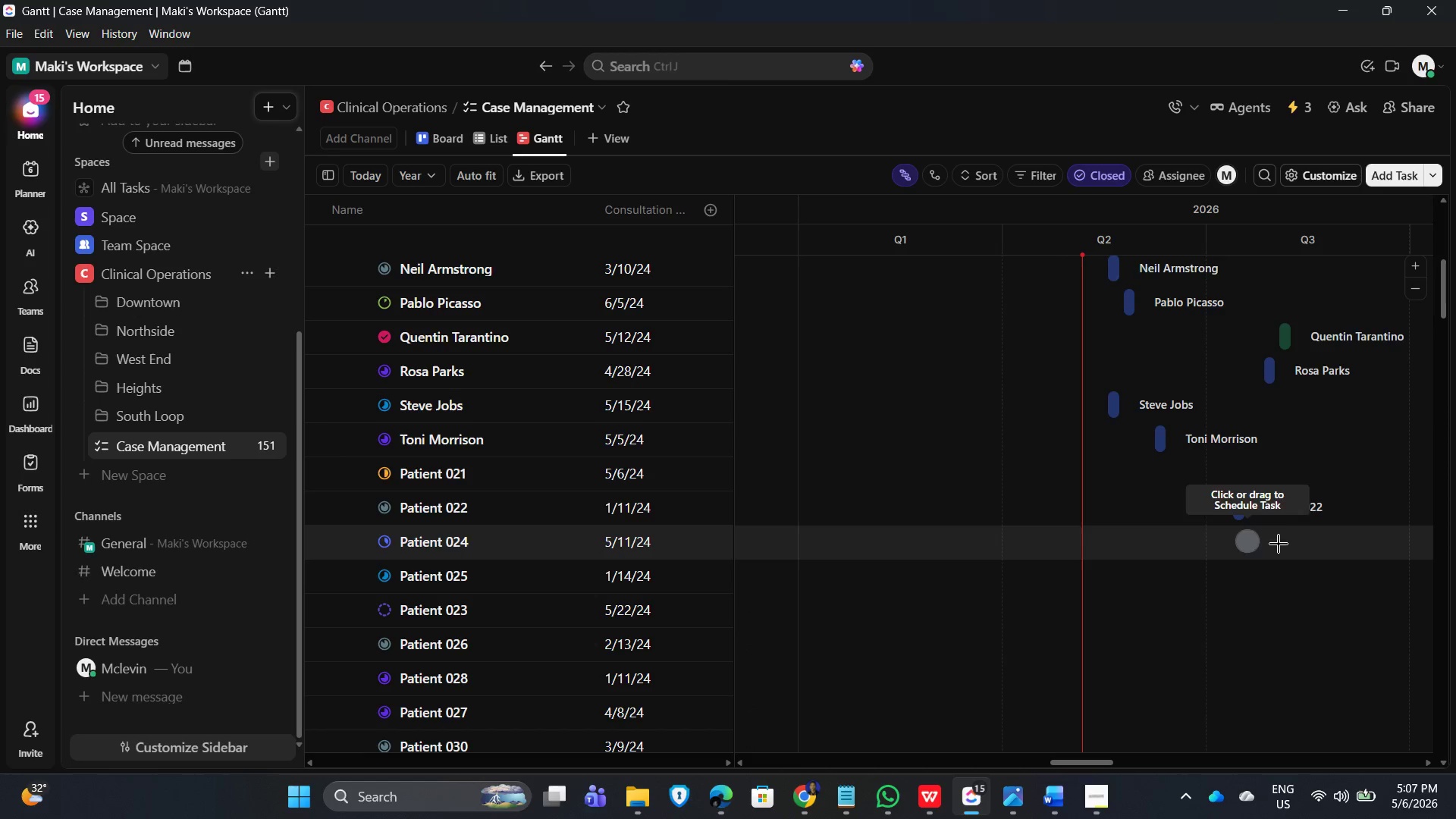 
left_click([1279, 544])
 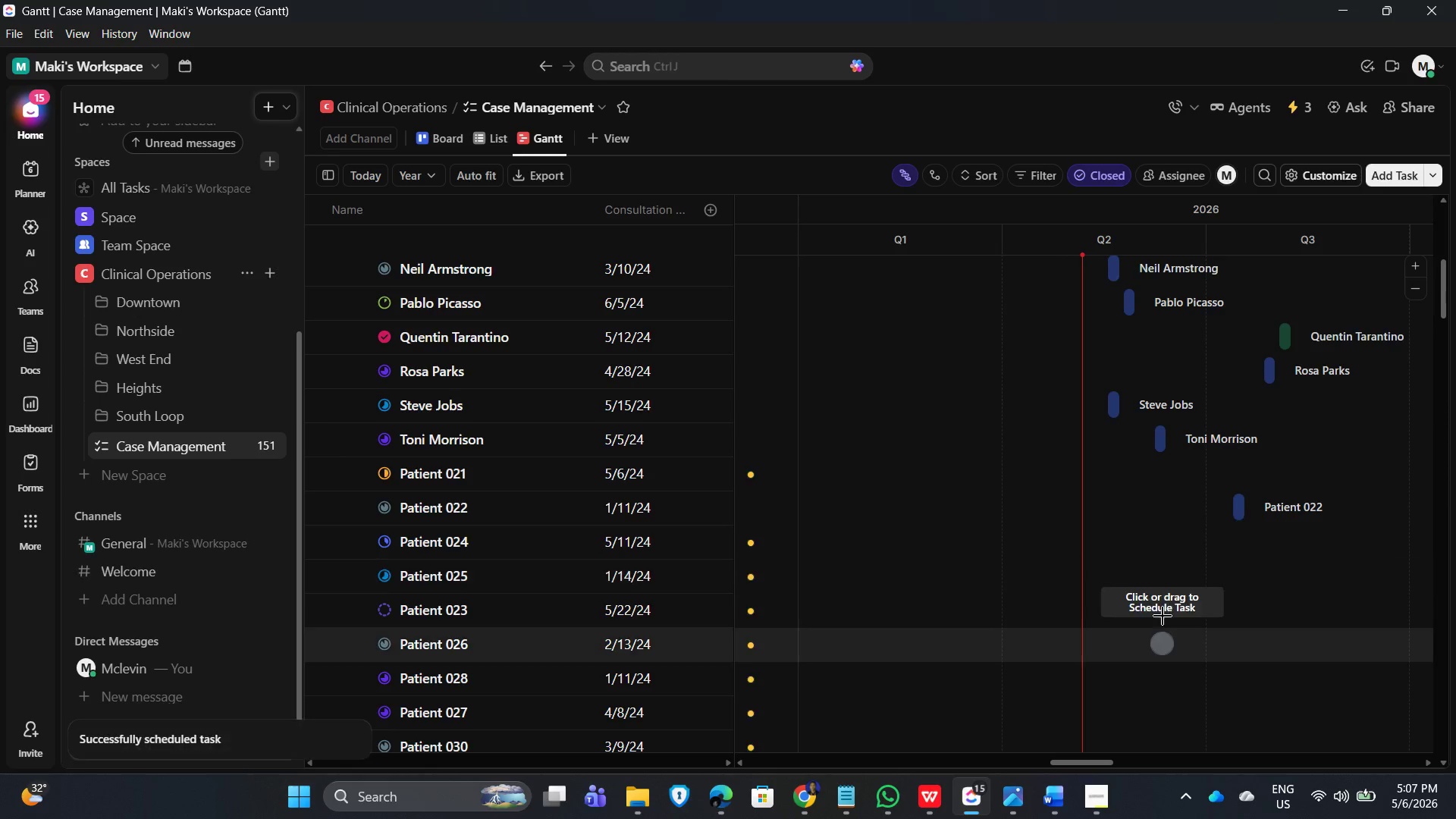 
left_click([1166, 602])
 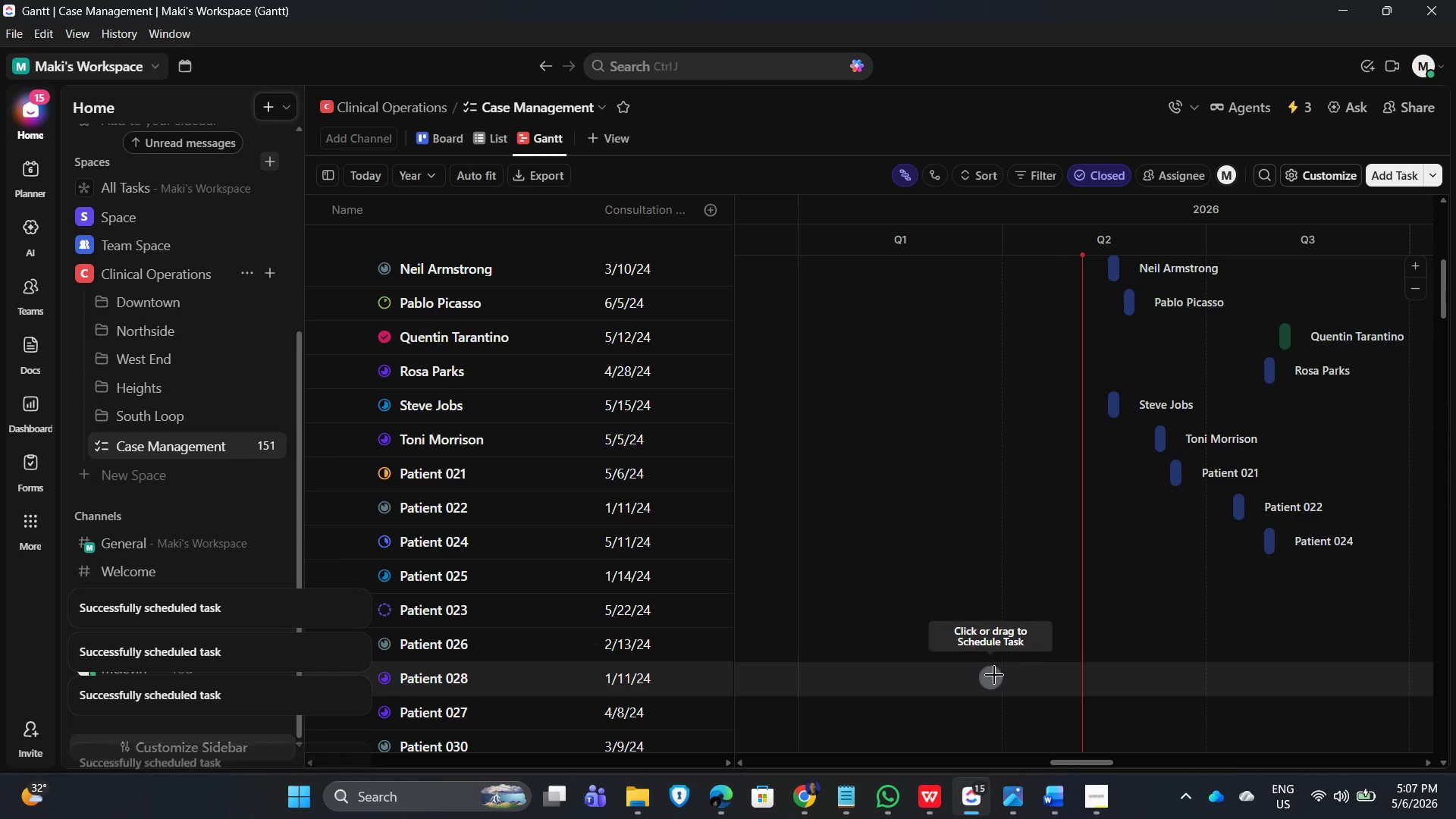 
left_click([1039, 608])
 